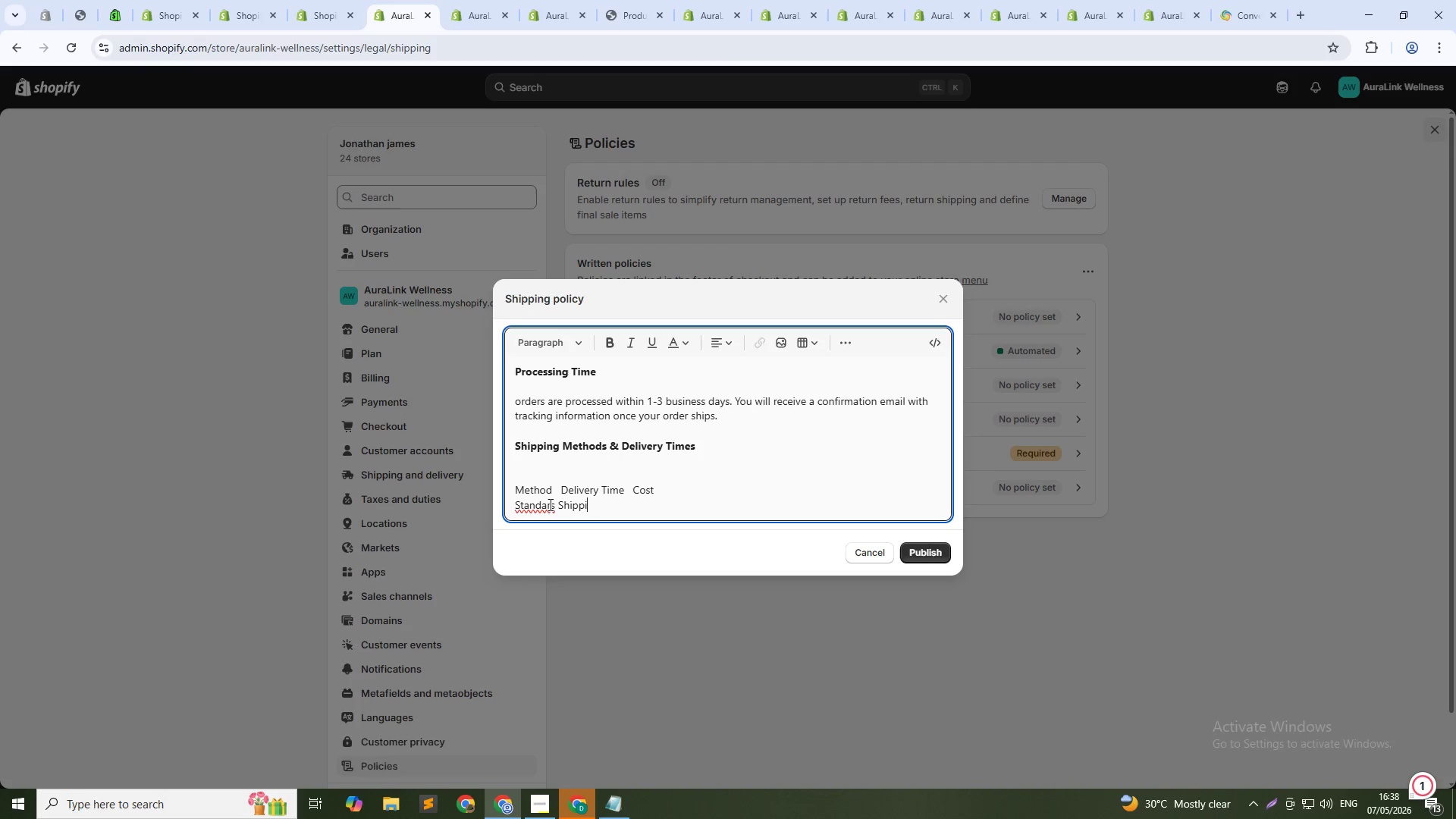 
key(Backspace)
 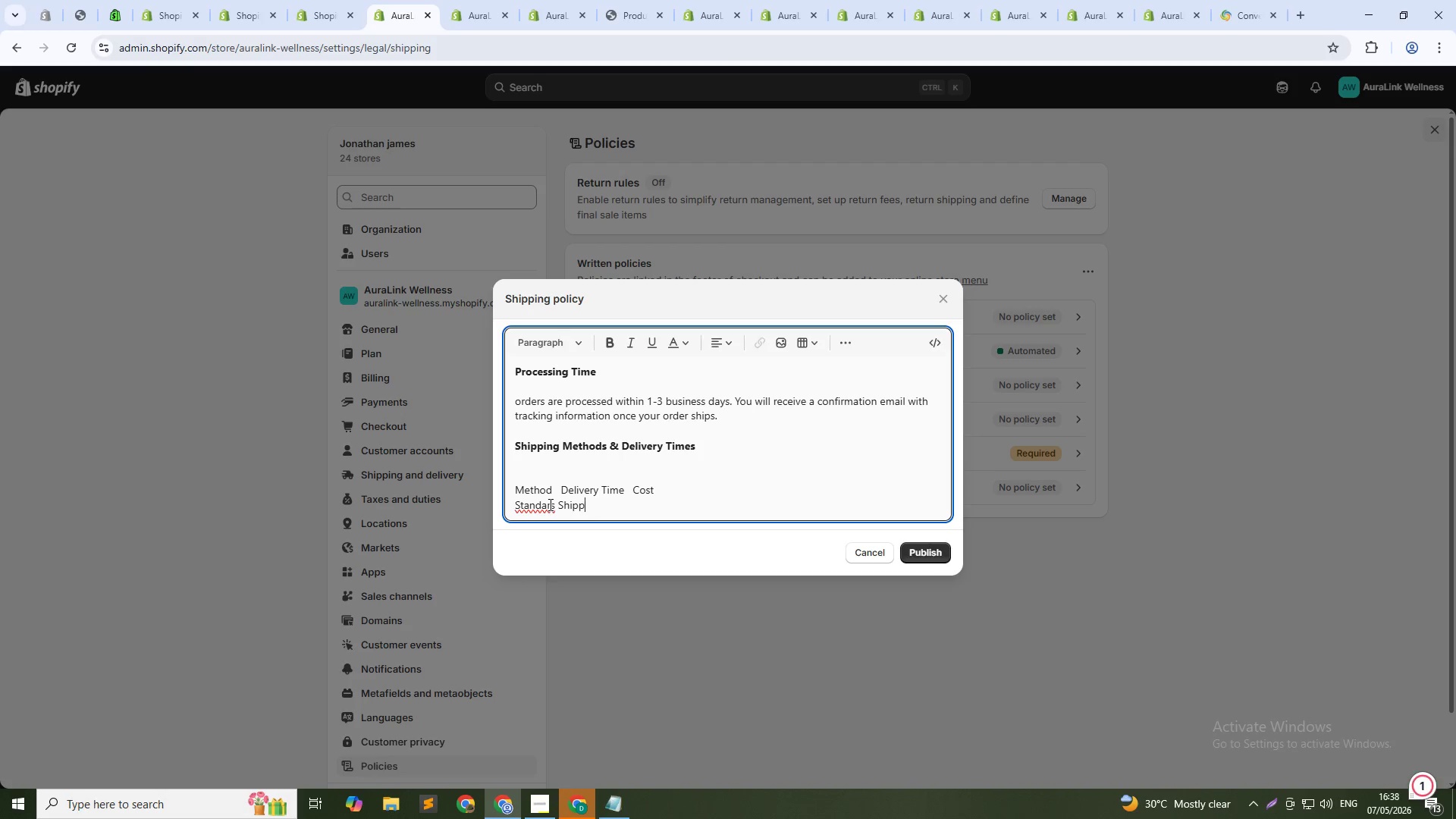 
key(Backspace)
 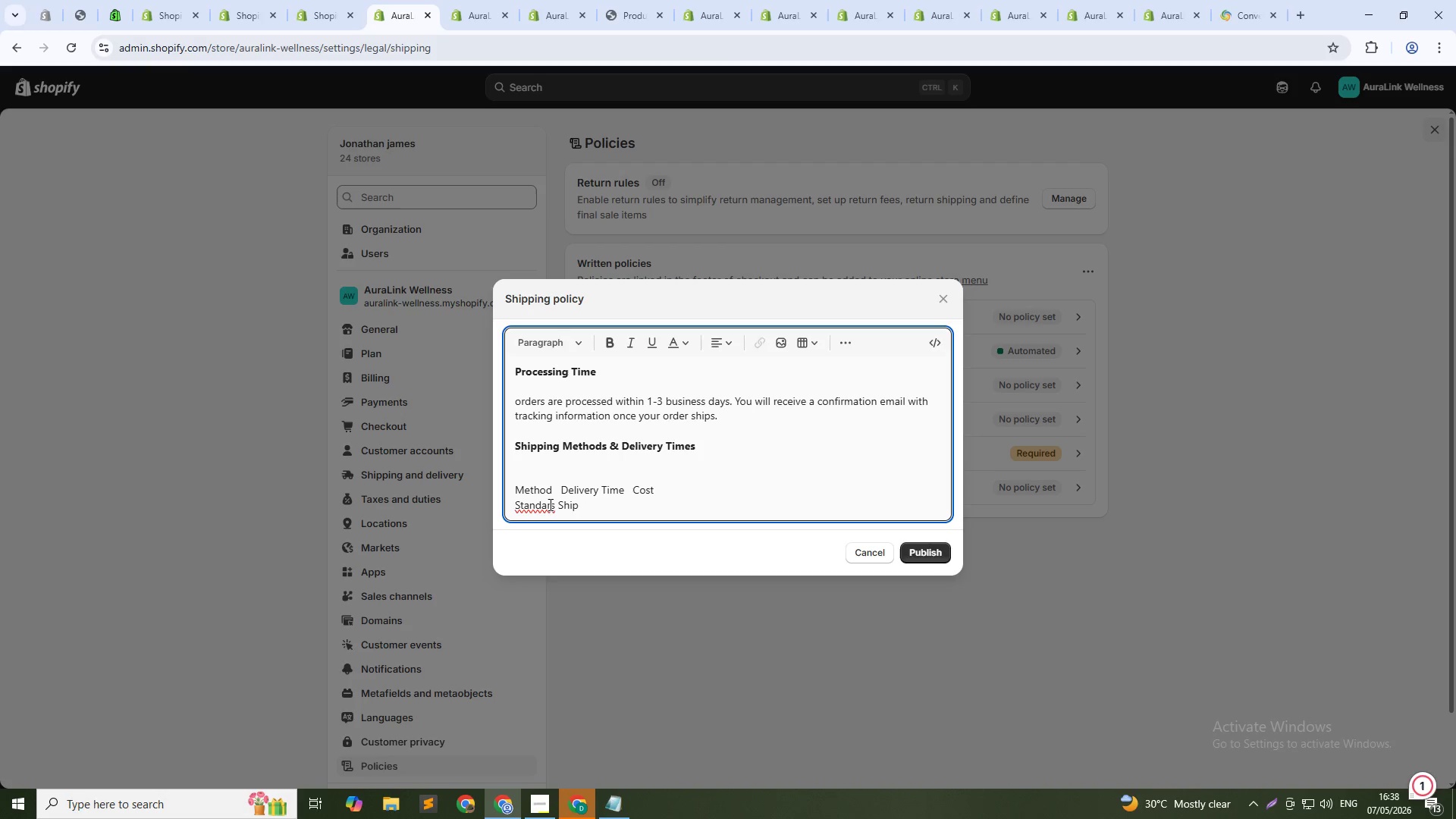 
key(Control+Z)
 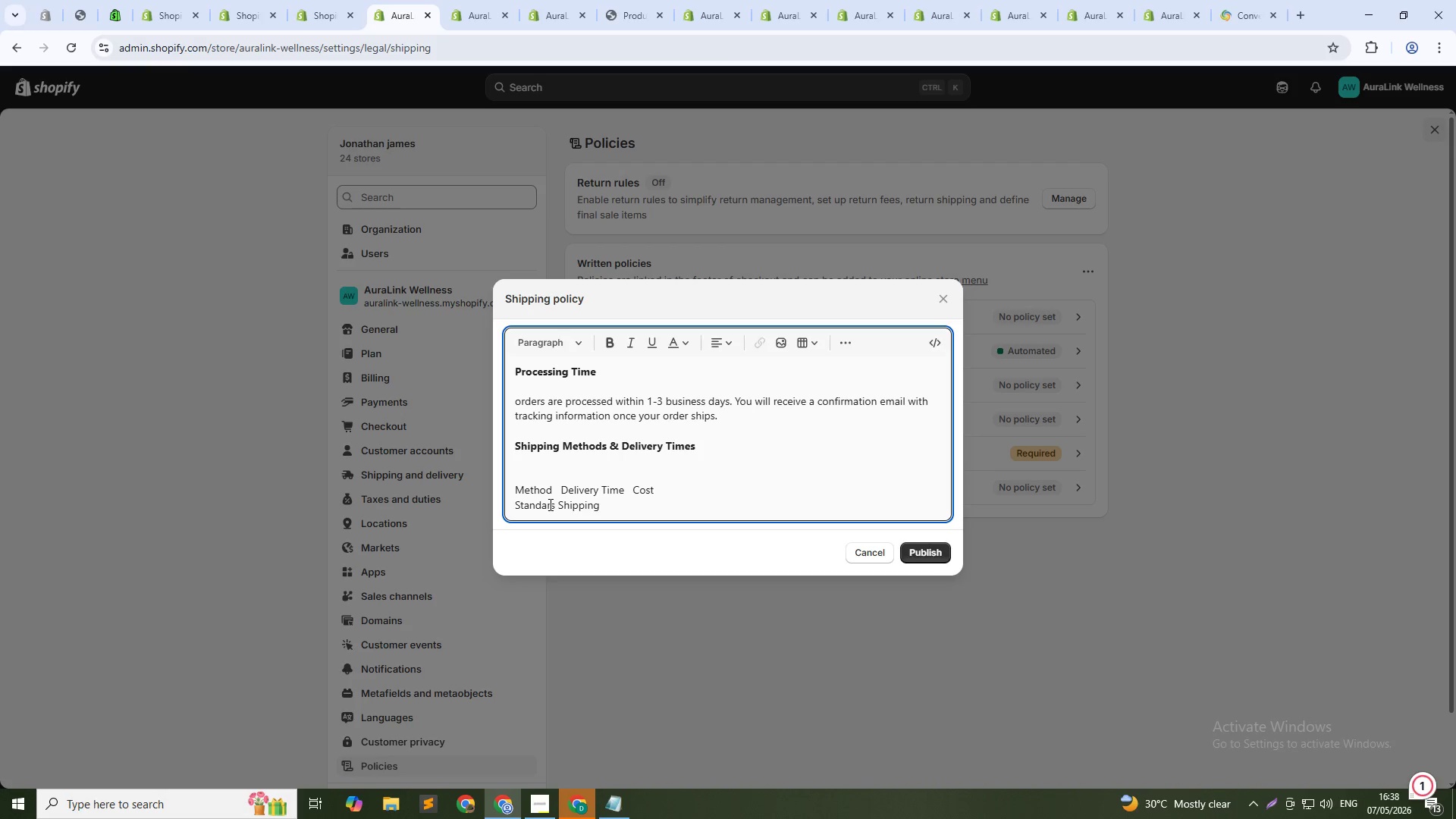 
left_click([549, 504])
 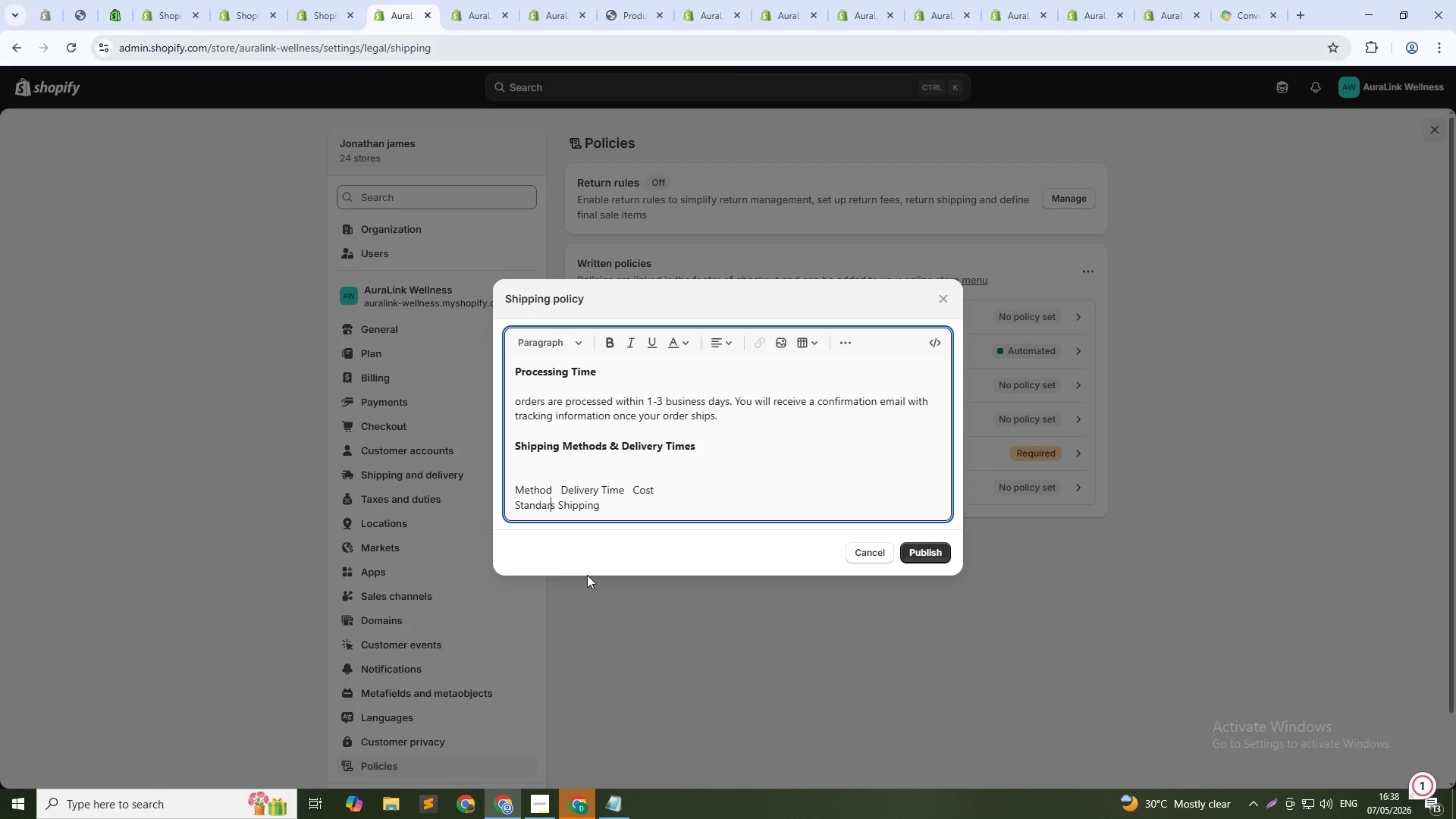 
key(ArrowRight)
 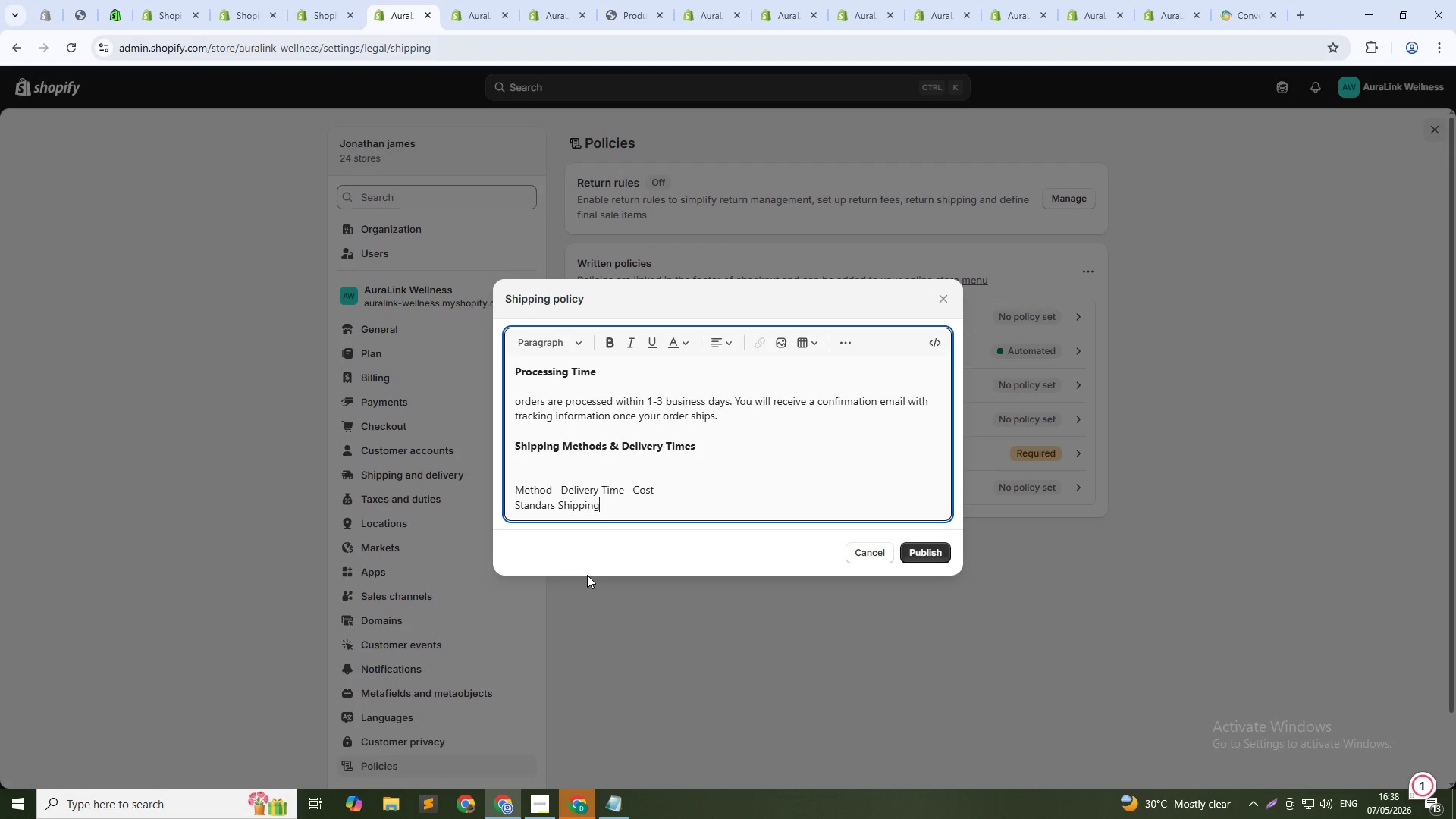 
key(Backspace)
 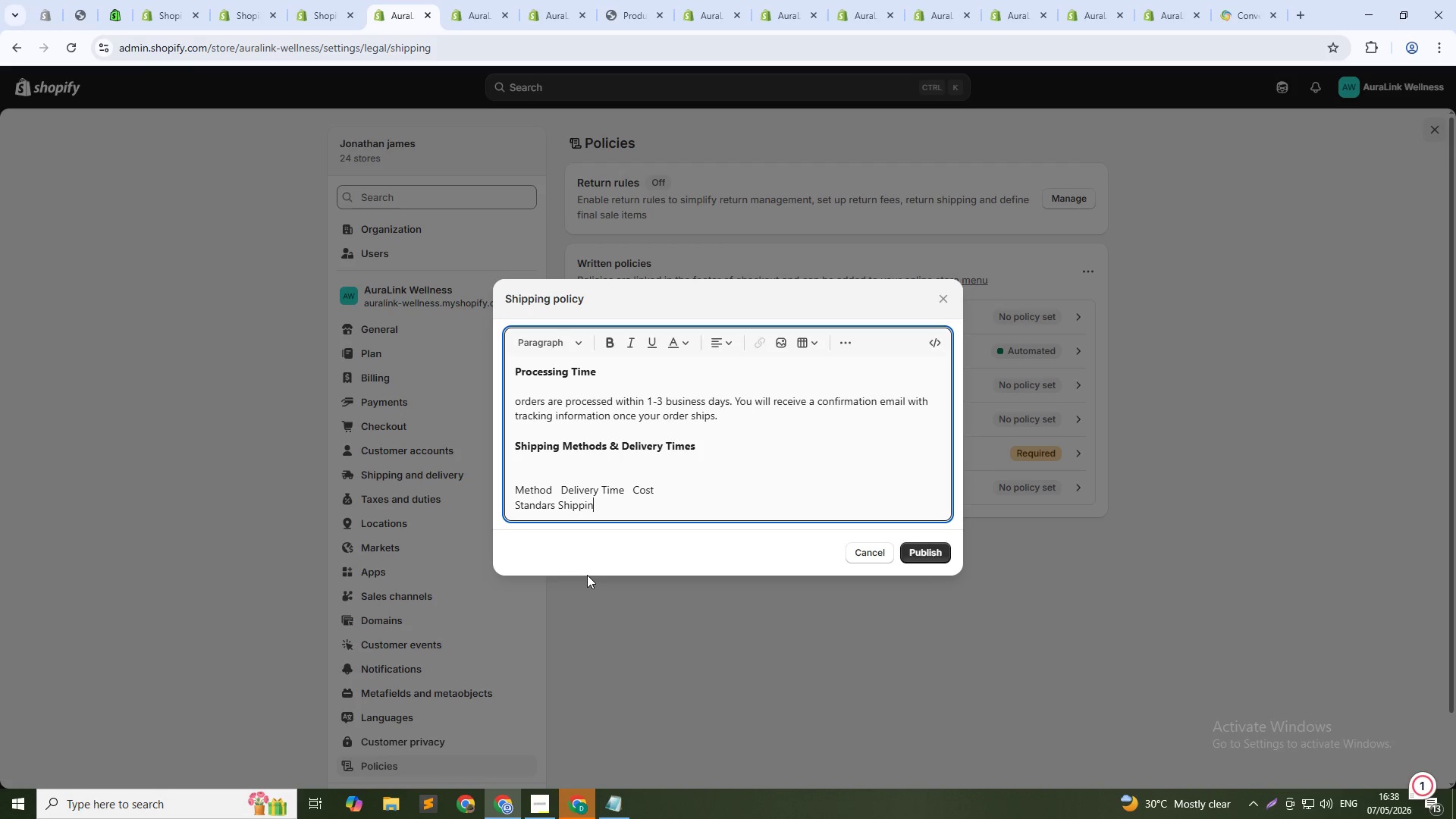 
hold_key(key=Backspace, duration=0.8)
 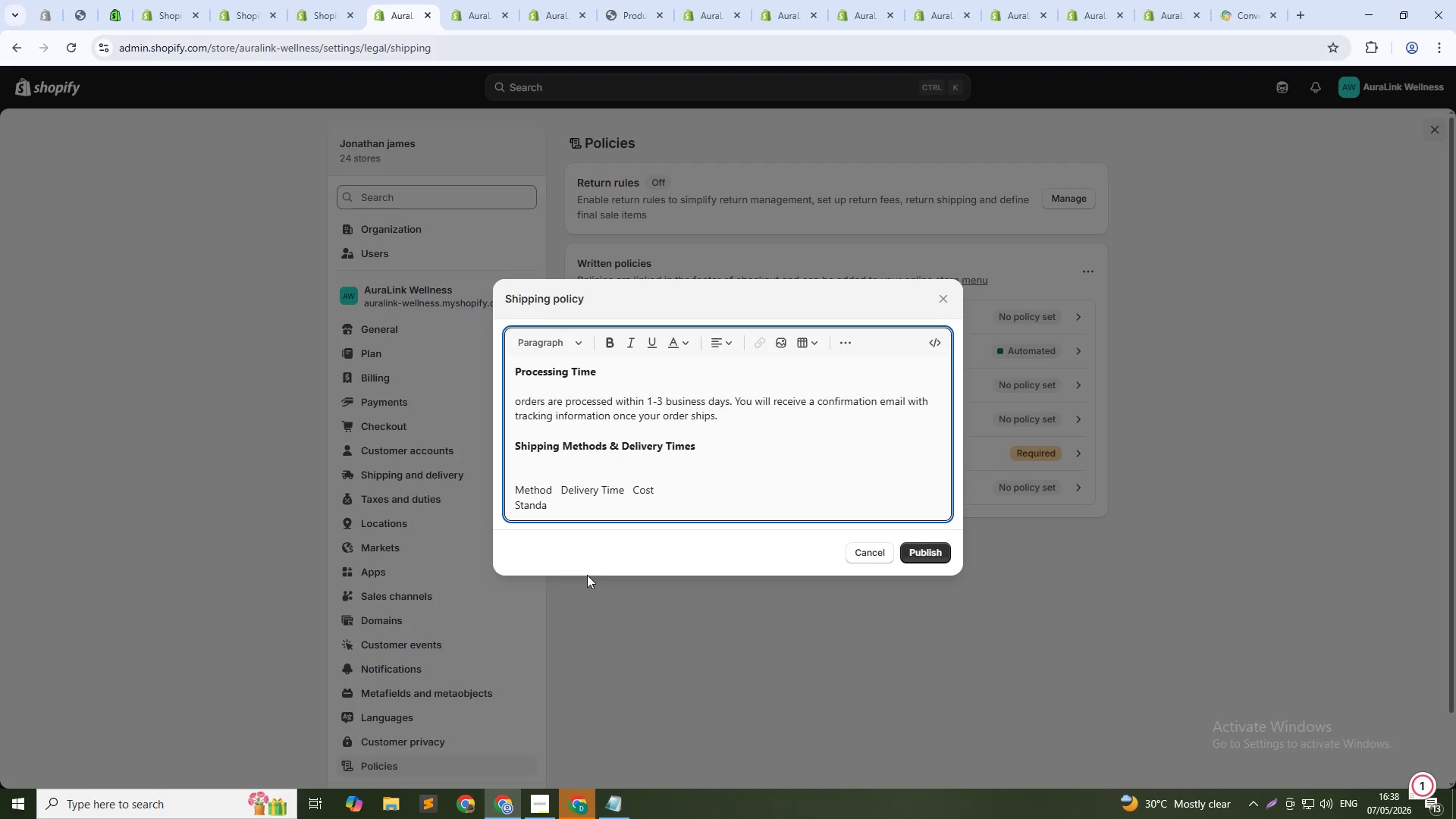 
type(rd Shipping)
 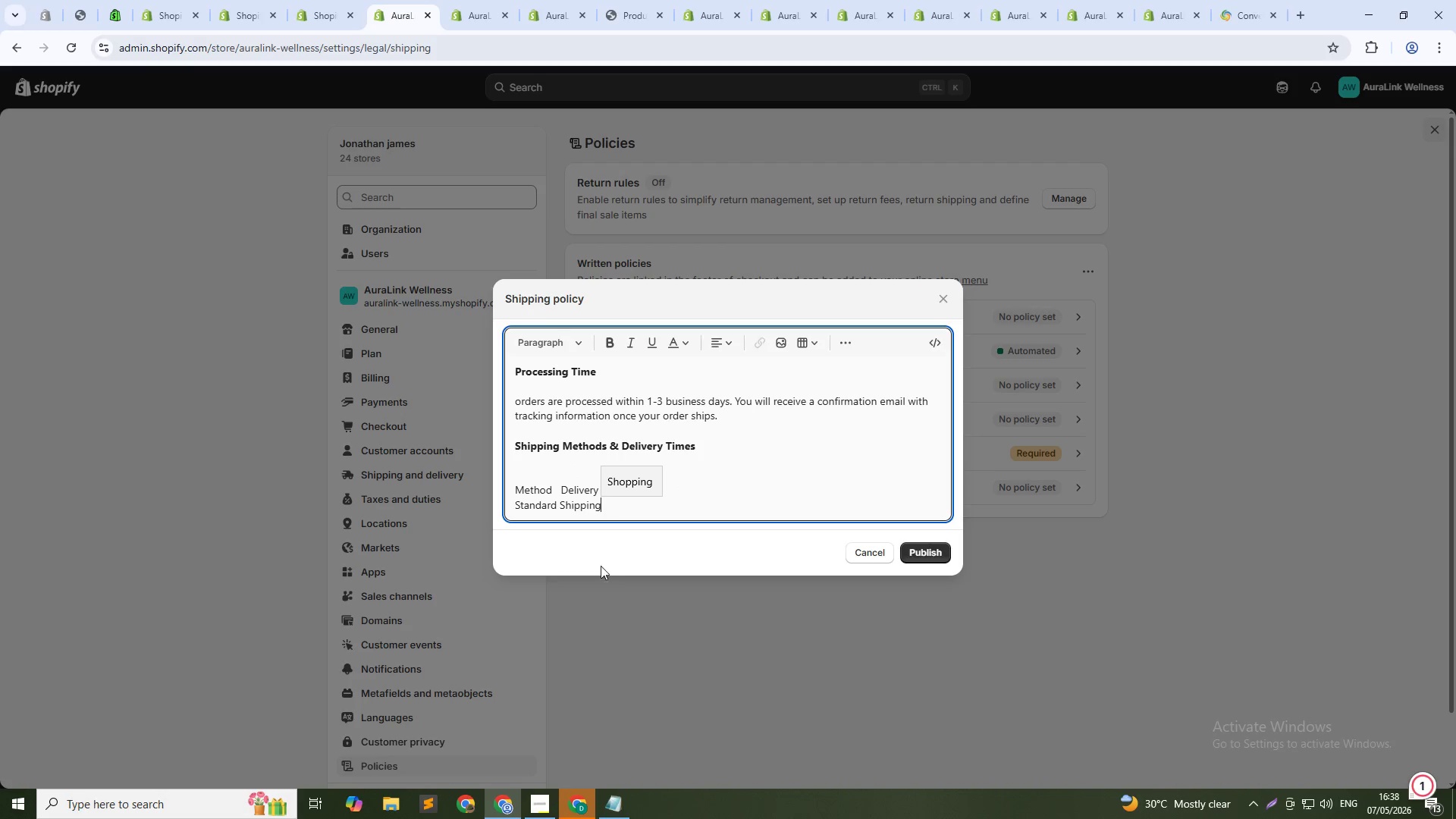 
key(Space)
 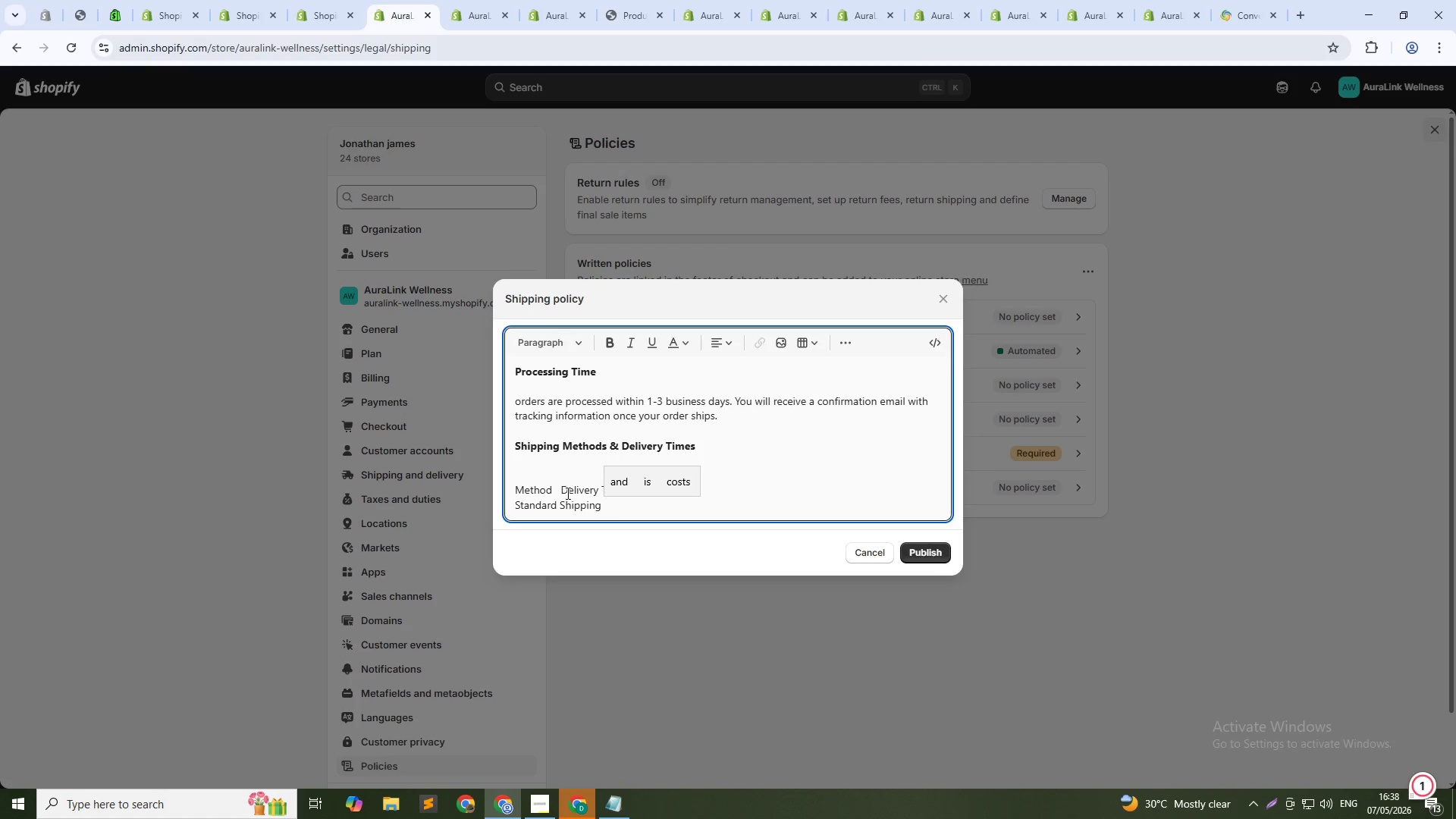 
left_click([563, 491])
 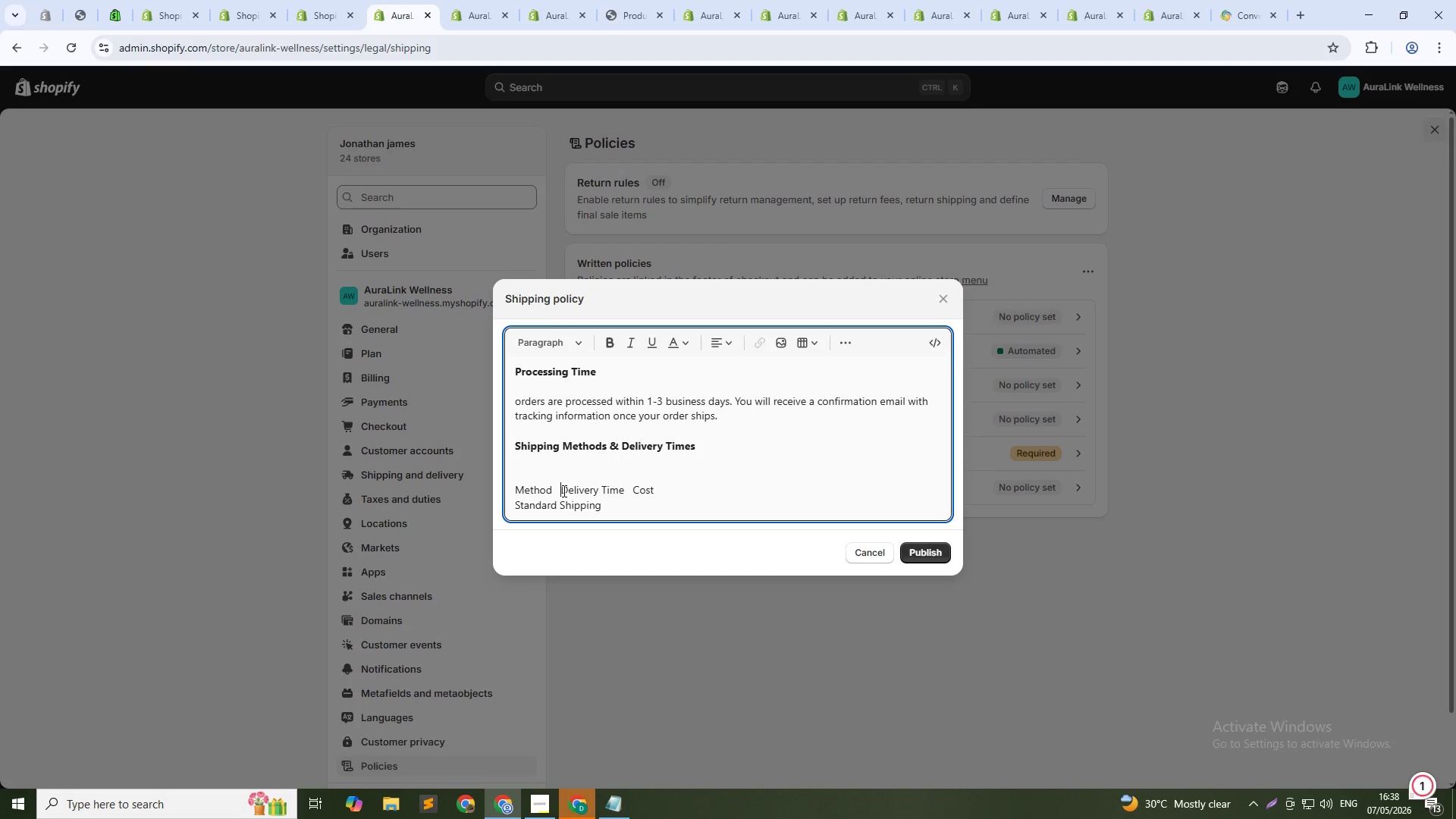 
hold_key(key=Space, duration=1.31)
 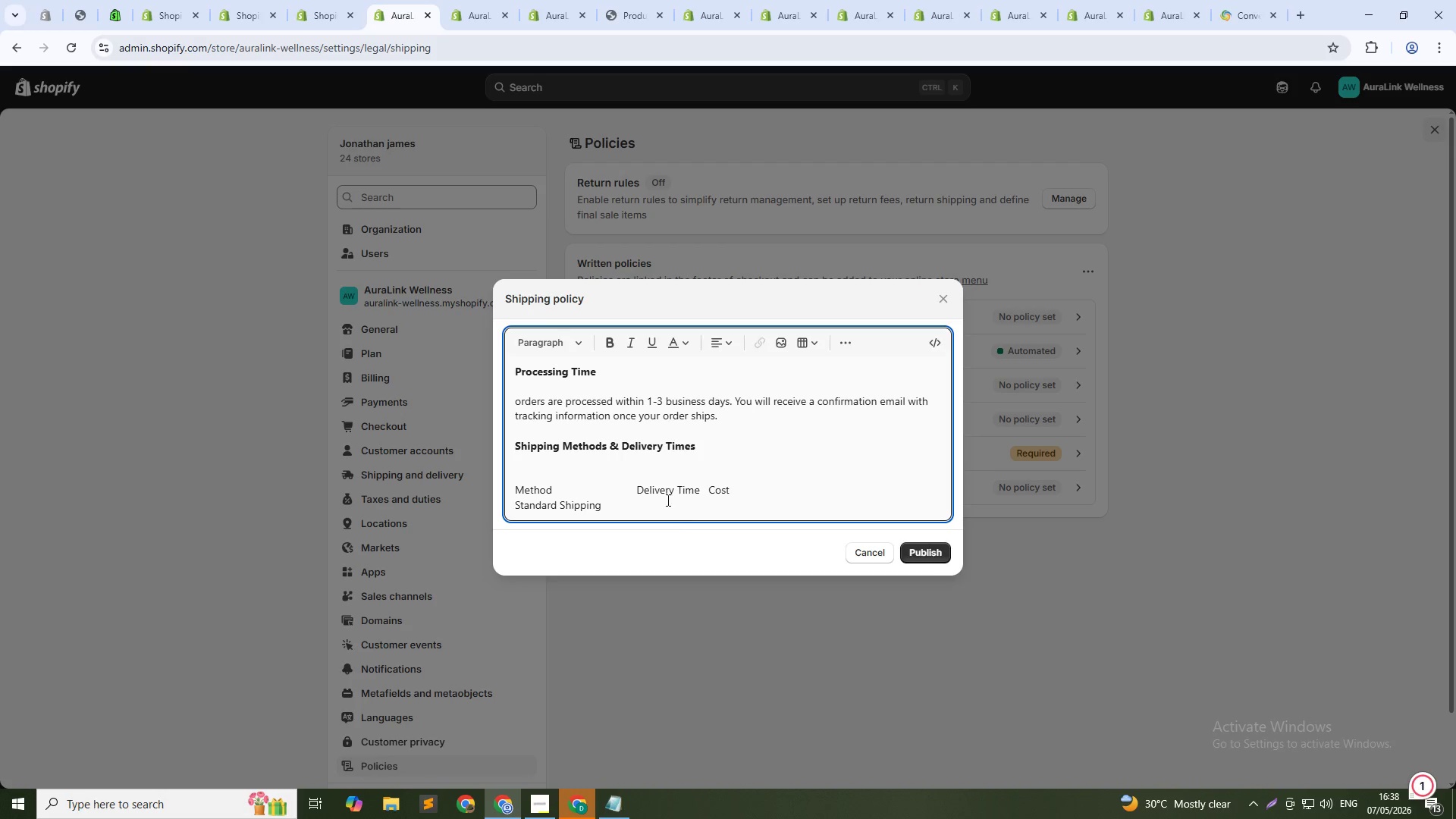 
left_click([670, 510])
 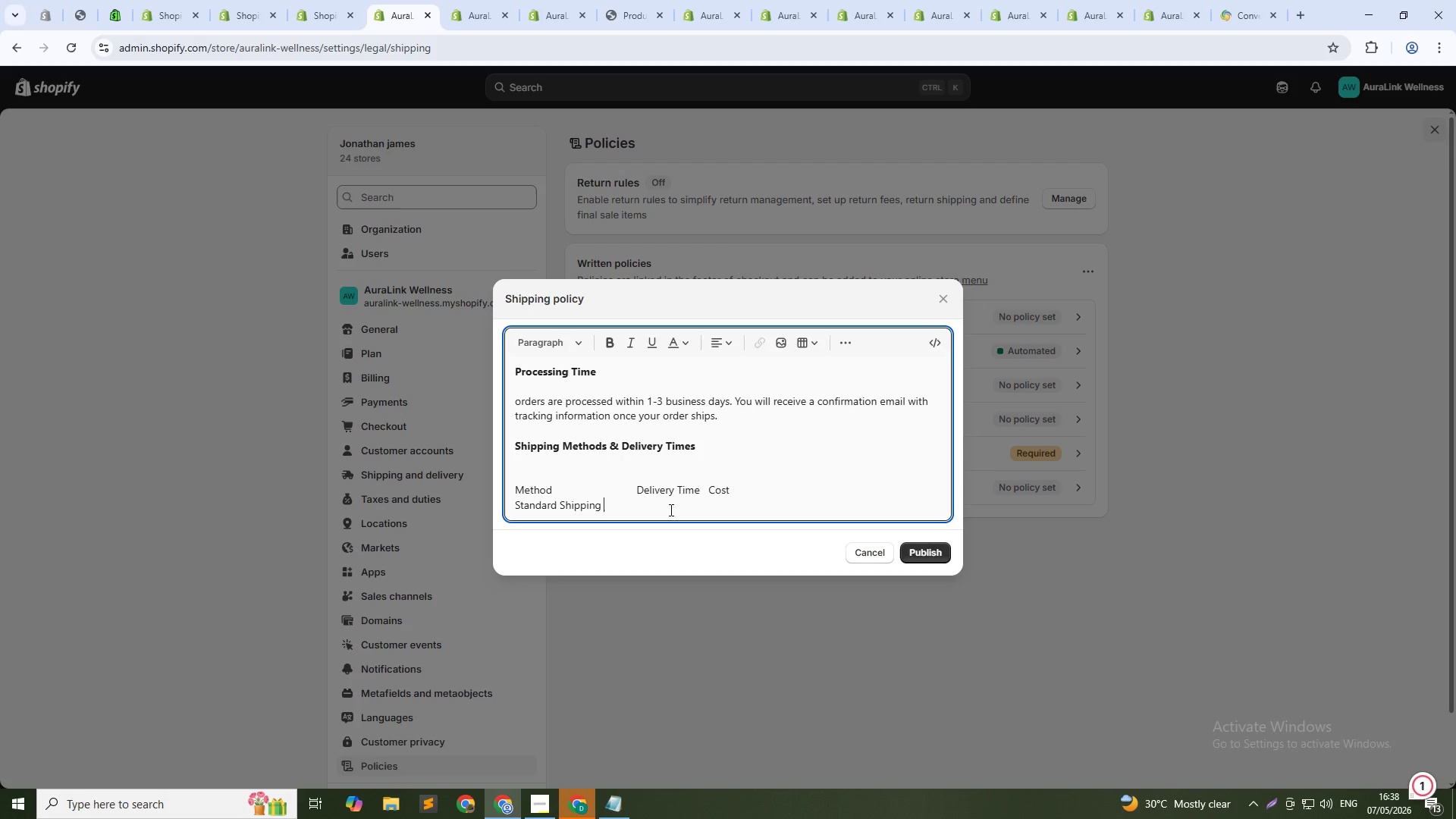 
hold_key(key=Space, duration=0.69)
 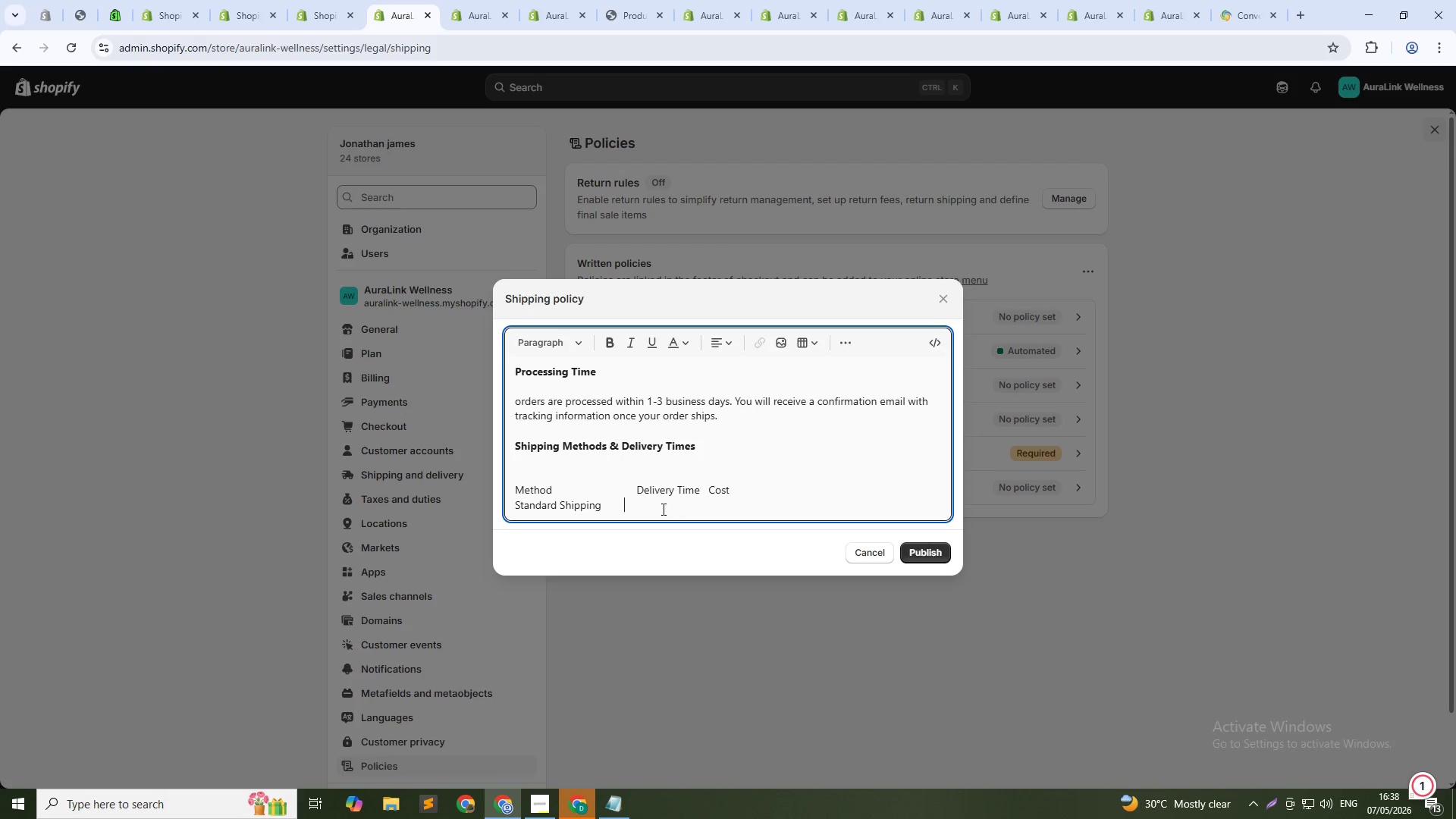 
key(Space)
 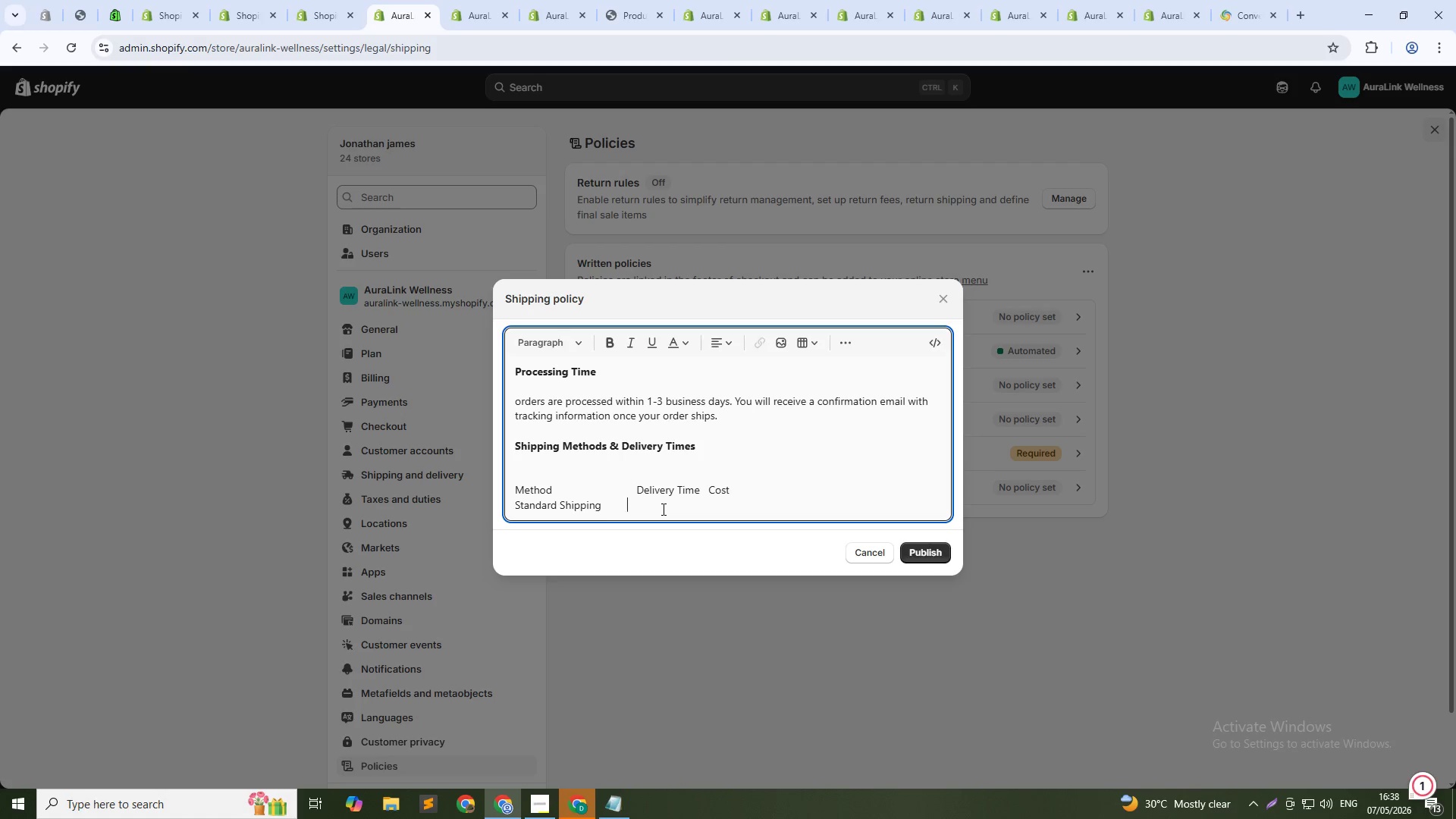 
key(Space)
 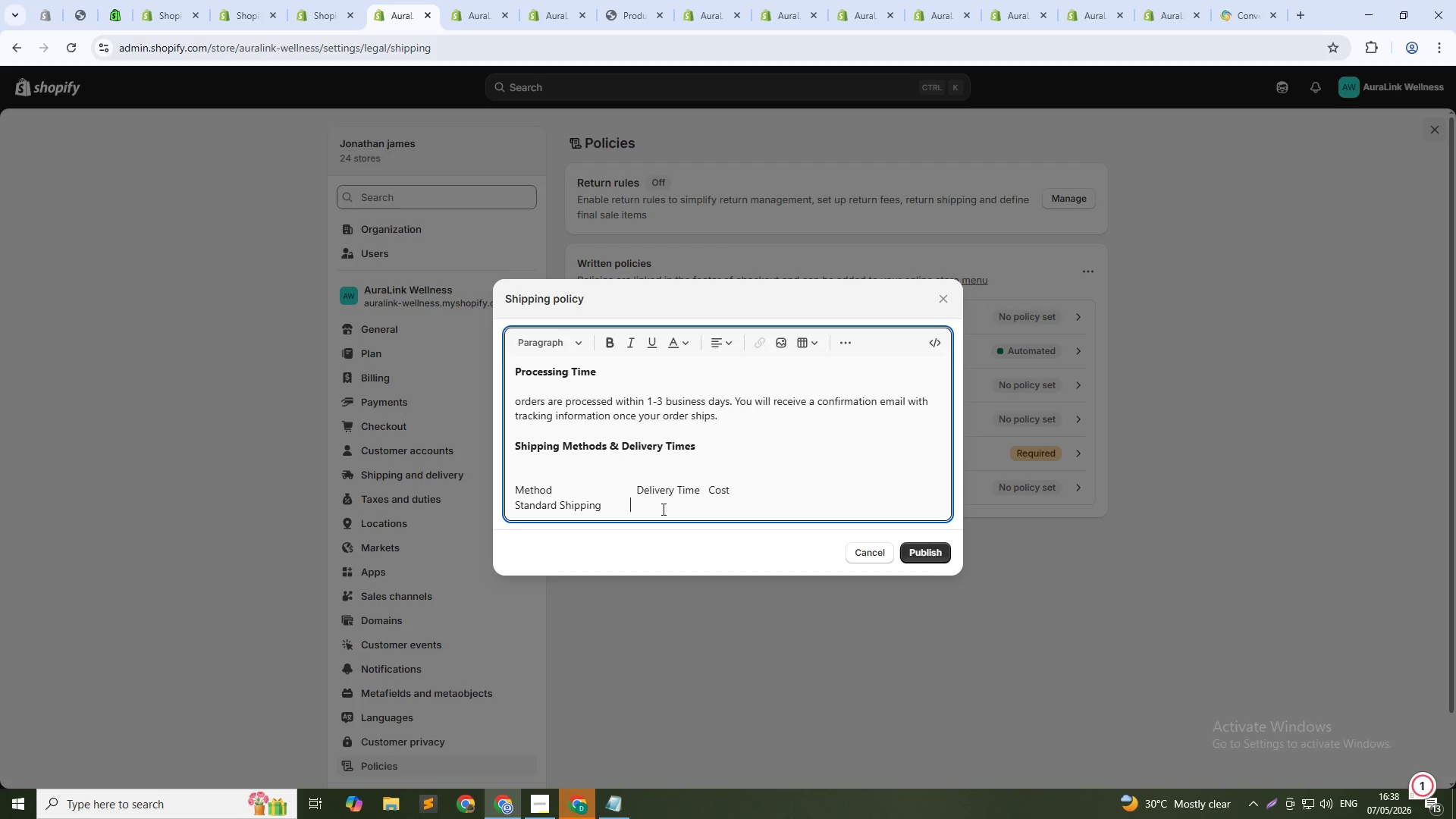 
key(Space)
 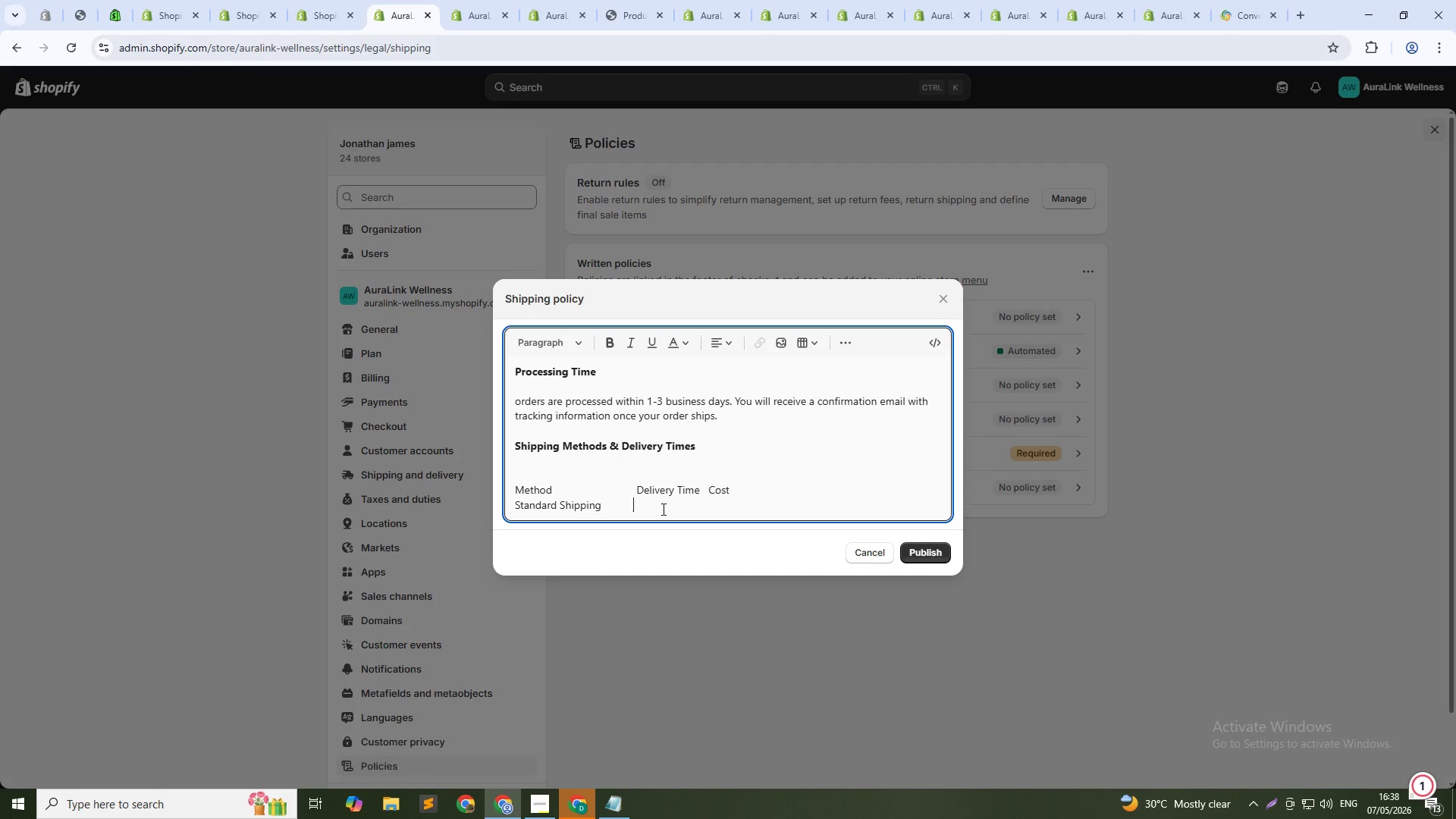 
key(Space)
 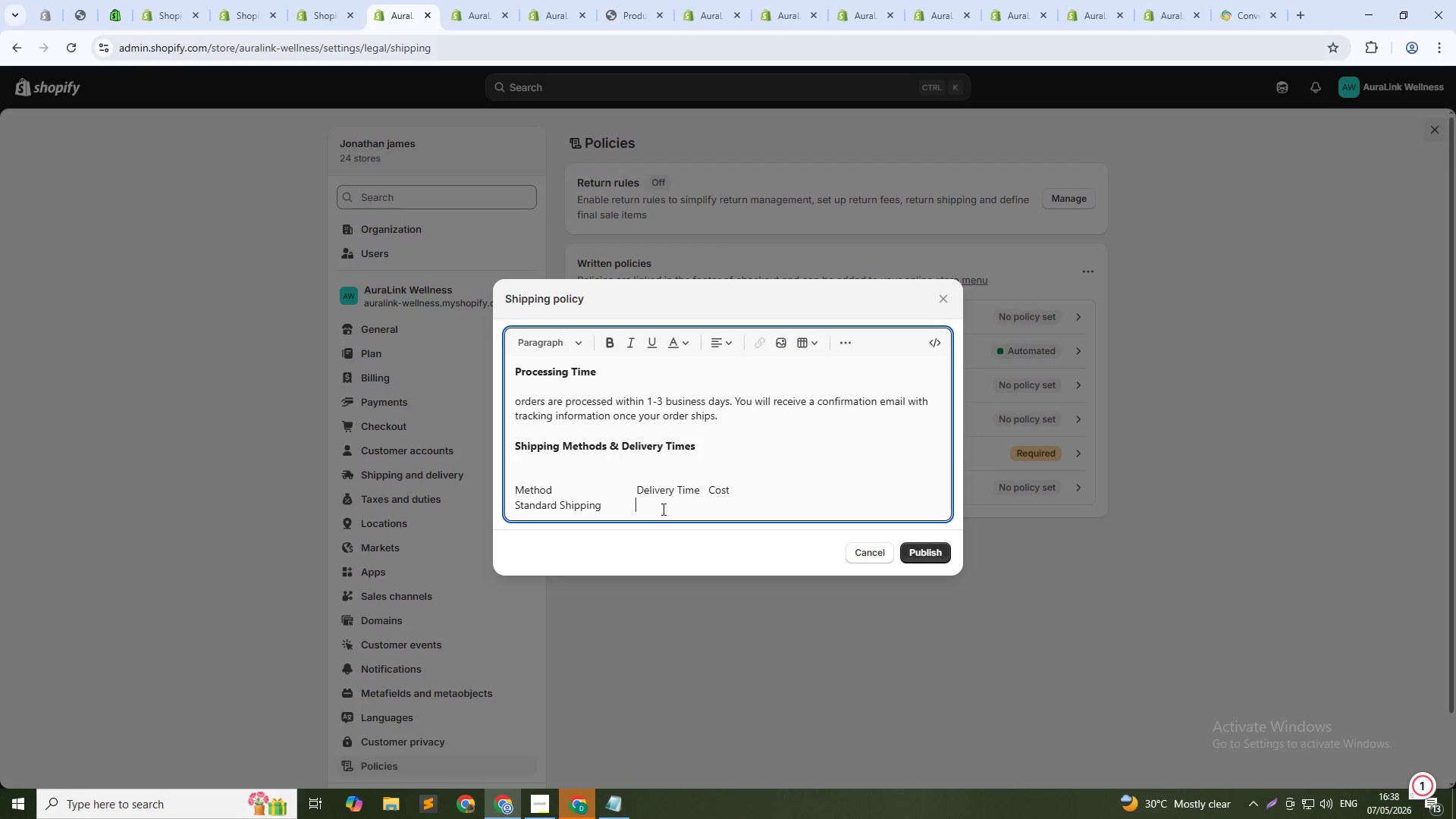 
key(Space)
 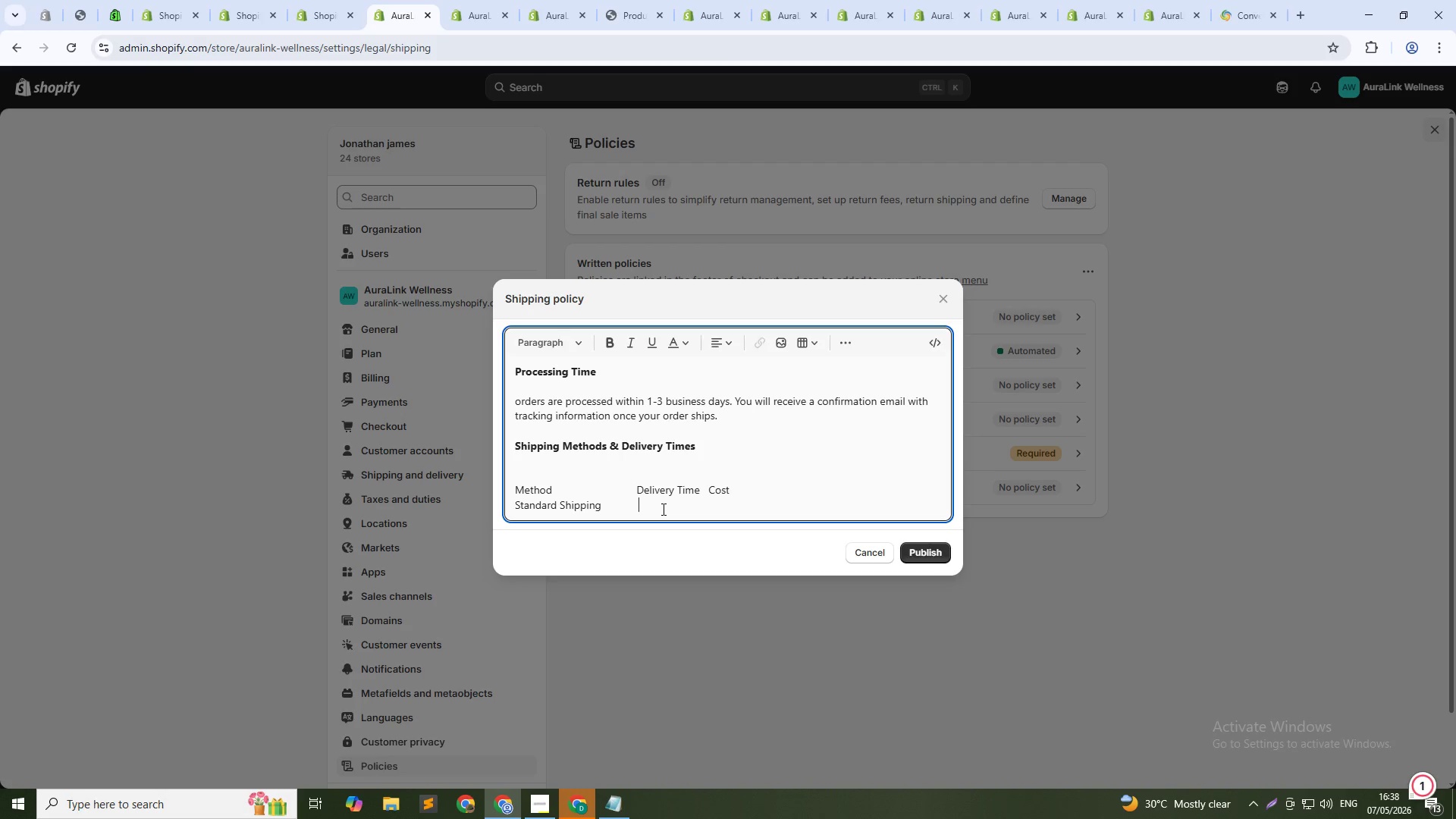 
key(5)
 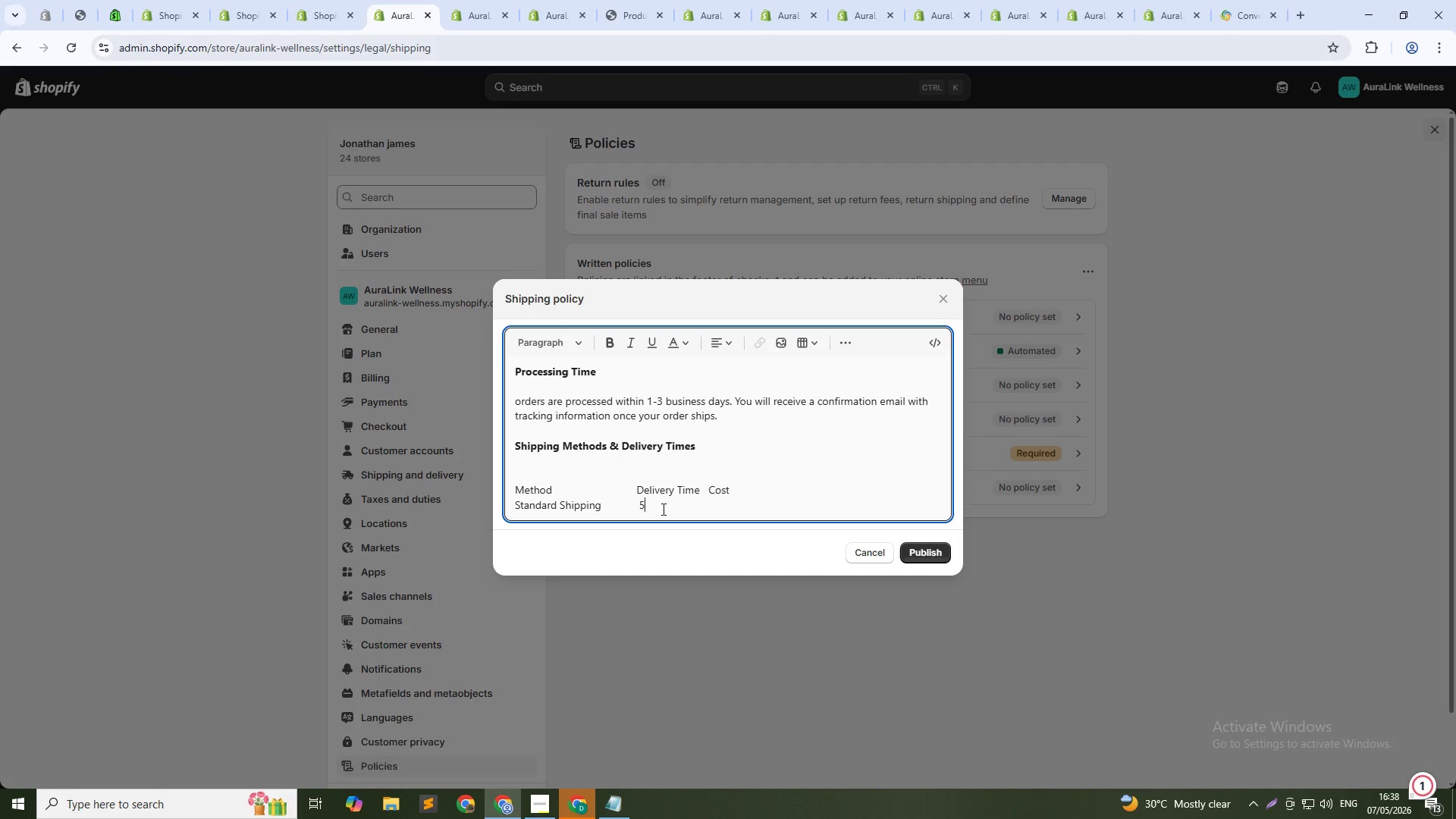 
mouse_move([804, 372])
 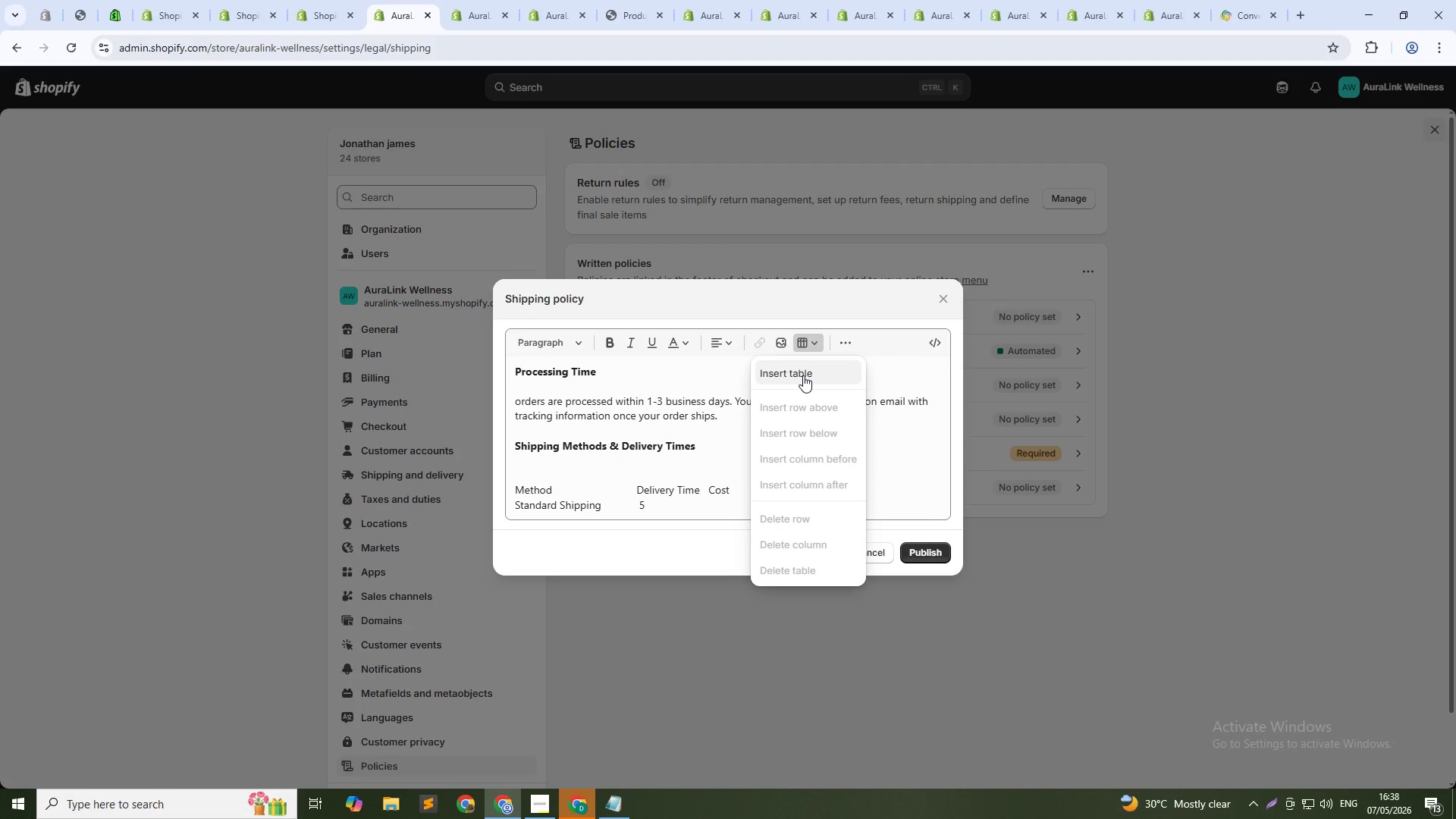 
left_click([803, 375])
 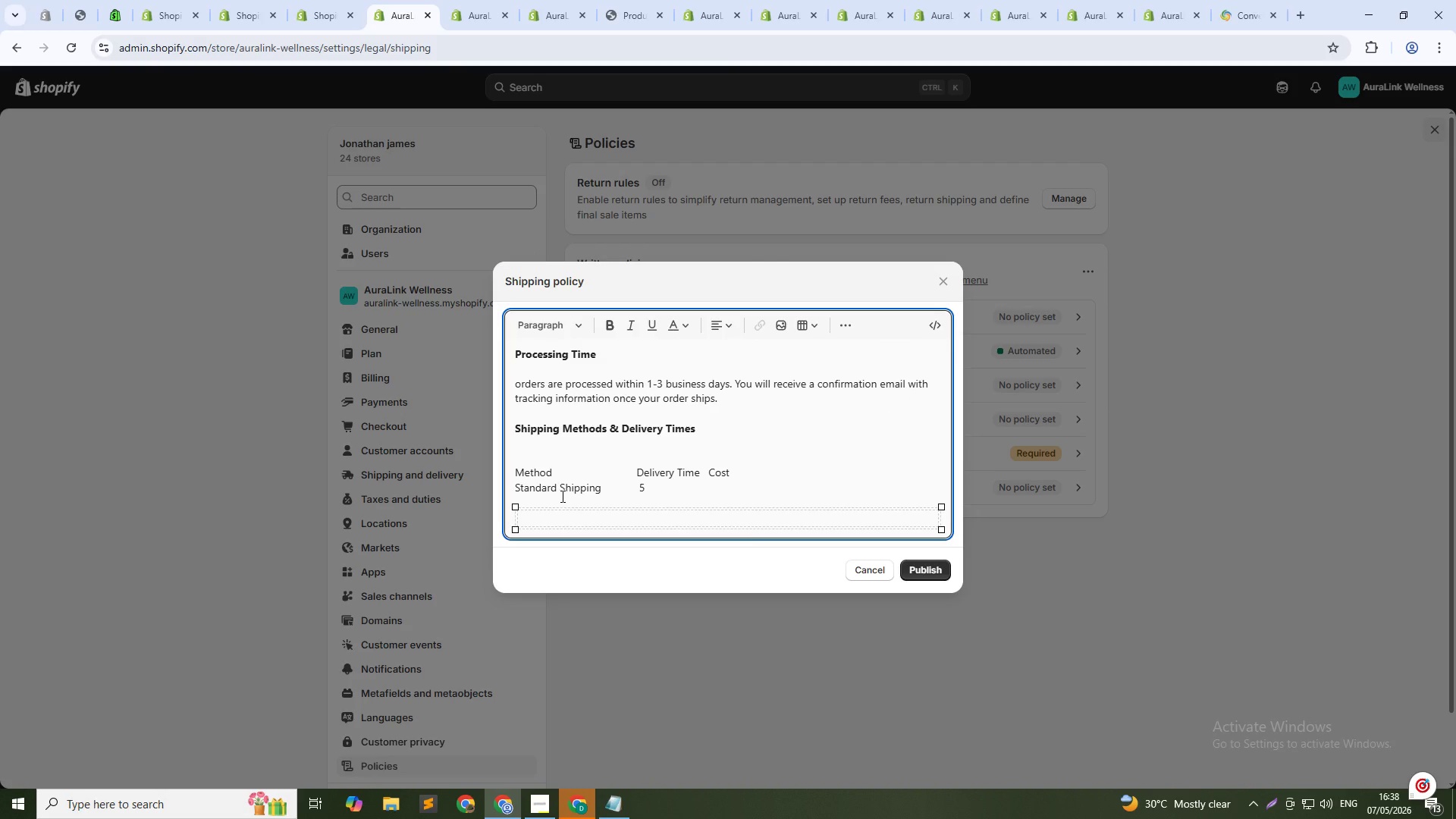 
type(Method)
 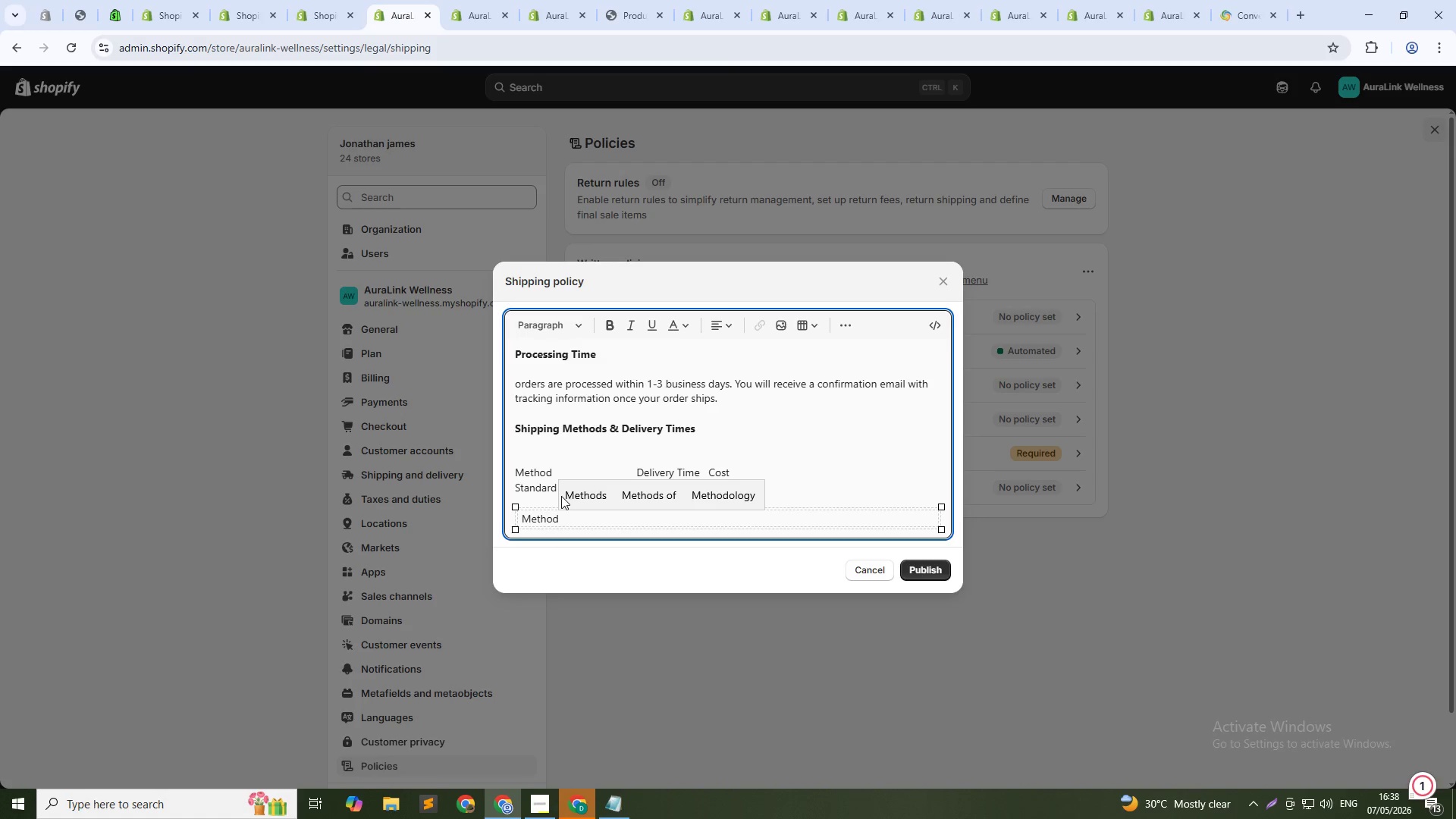 
left_click([561, 497])
 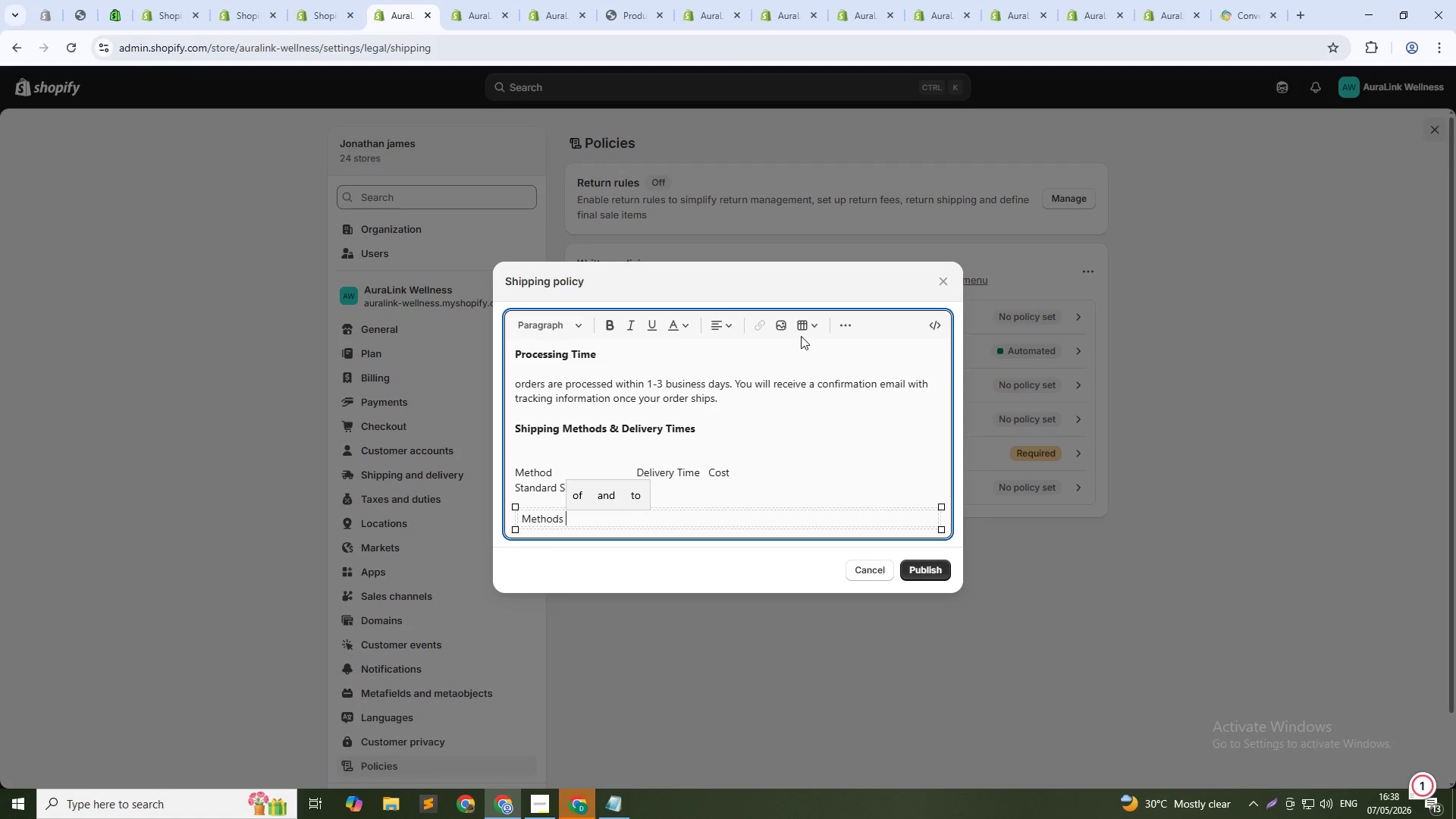 
left_click([812, 330])
 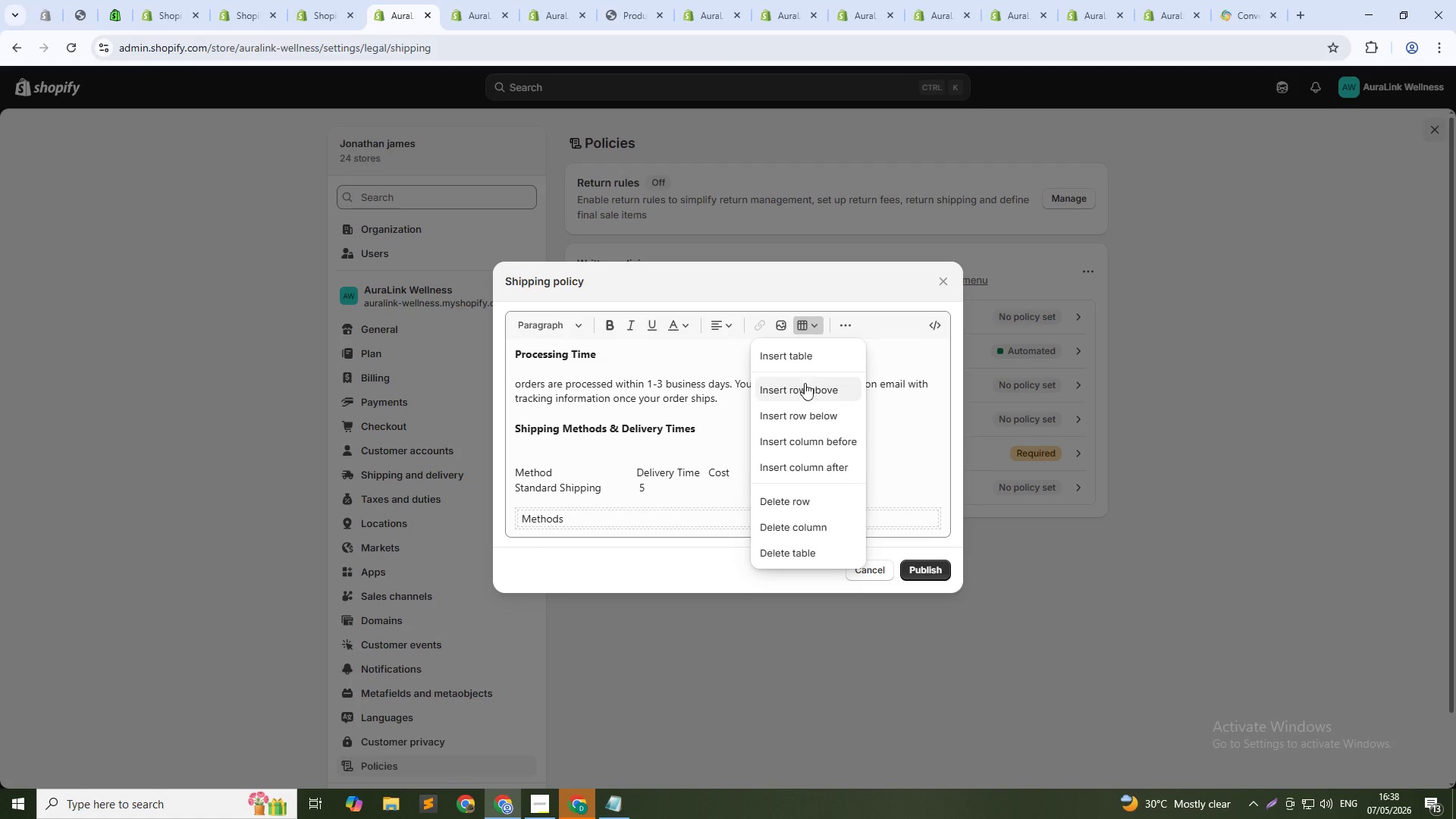 
left_click([804, 389])
 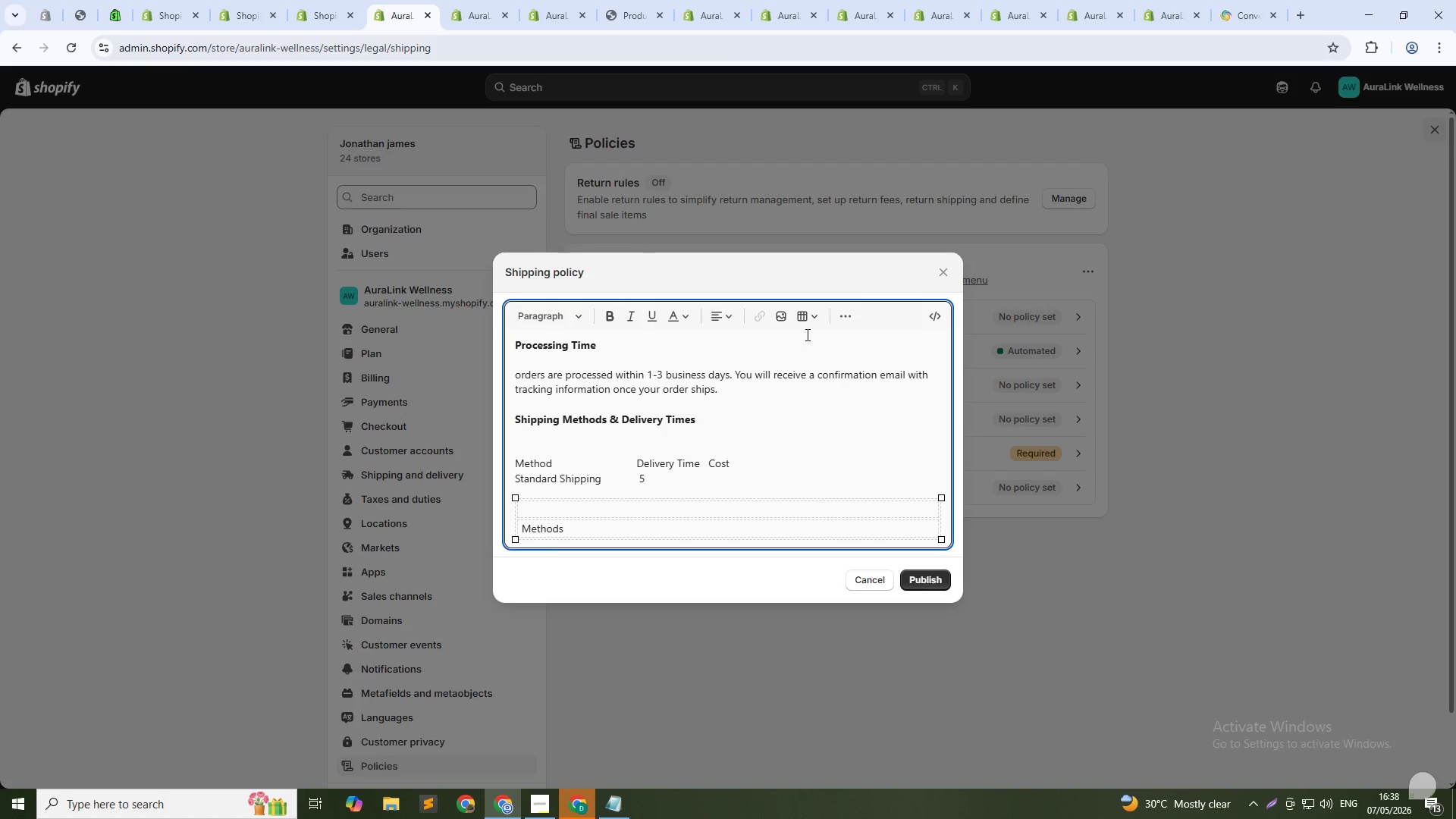 
left_click([811, 316])
 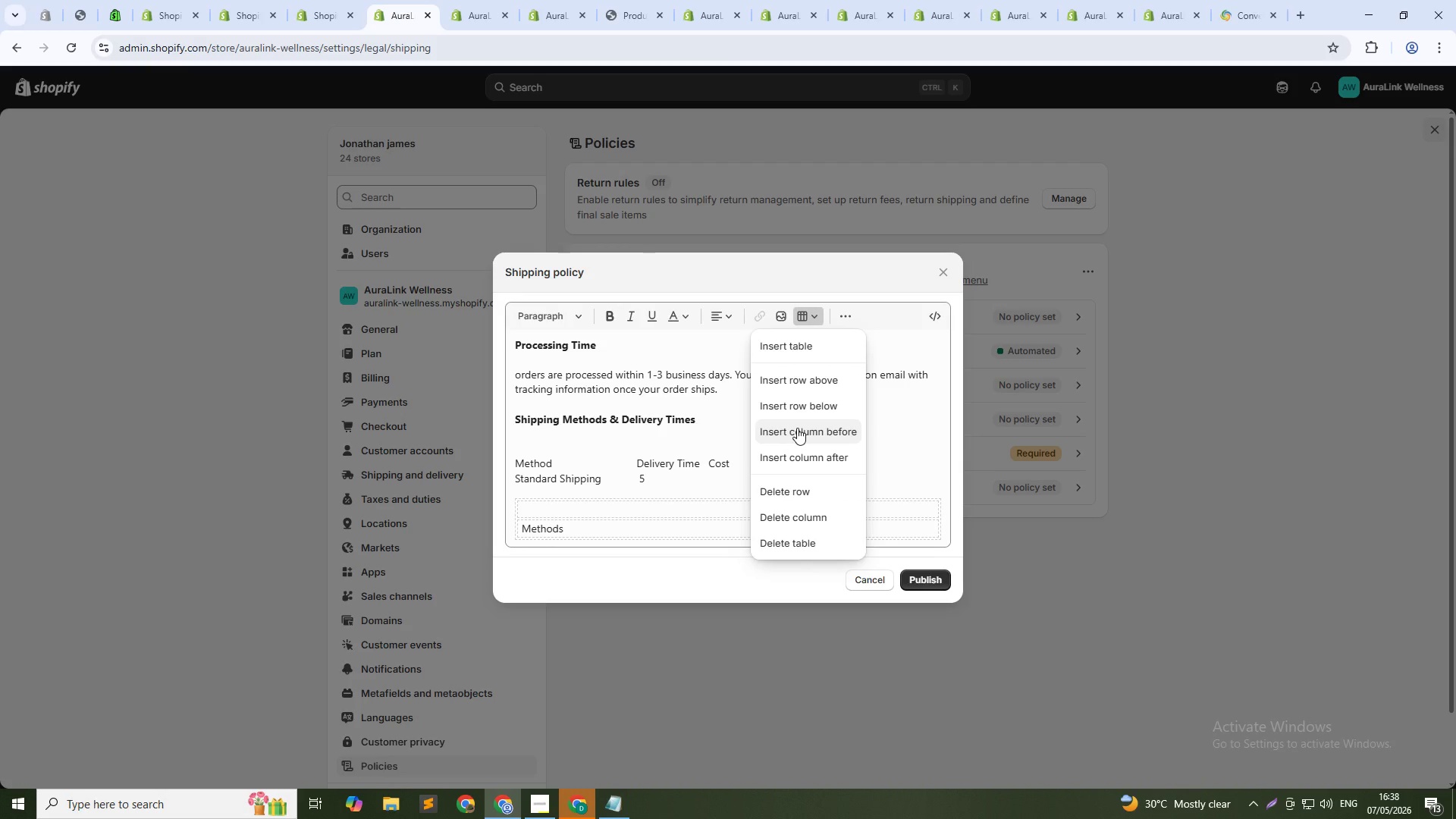 
left_click([797, 428])
 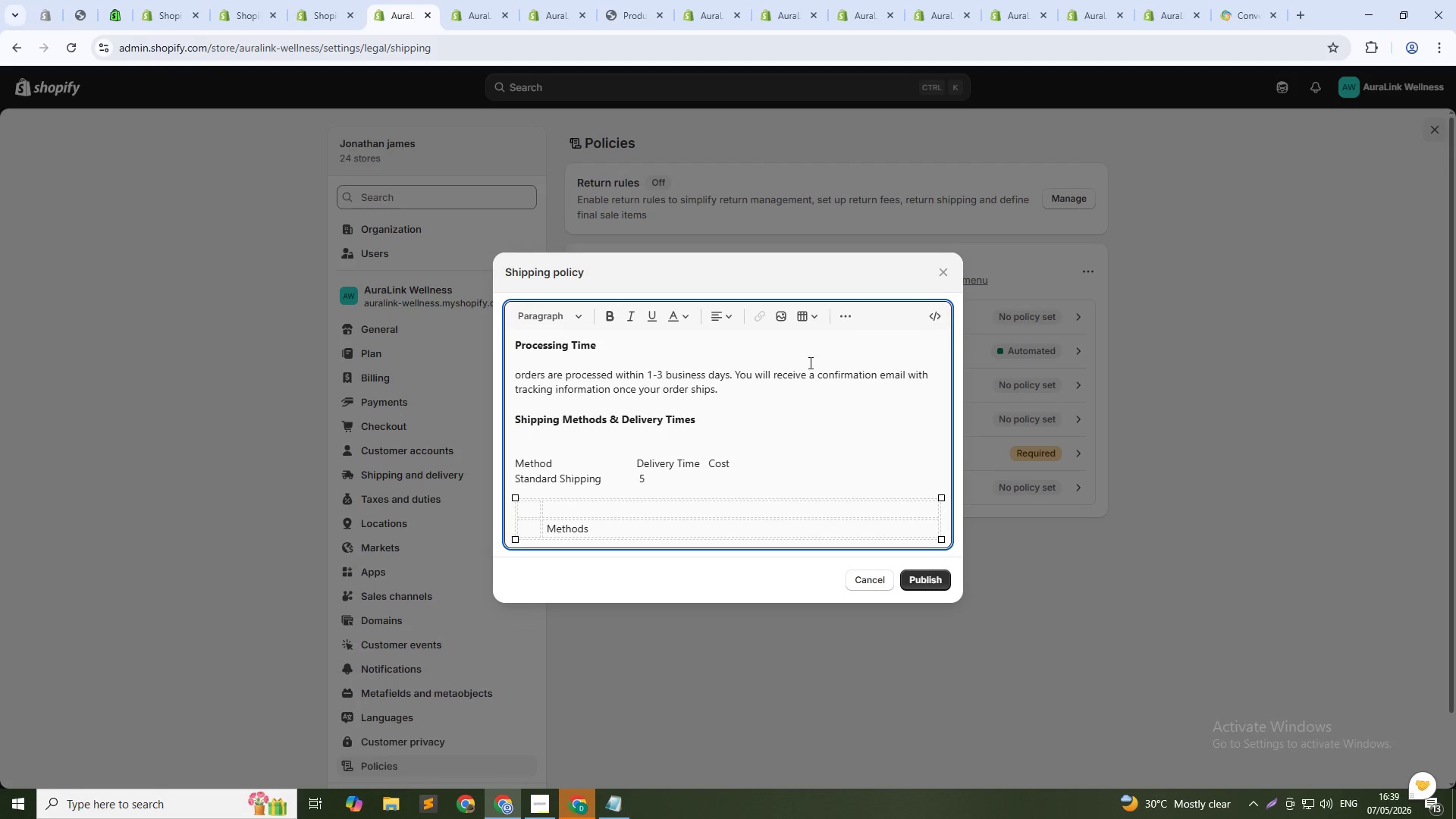 
left_click([811, 321])
 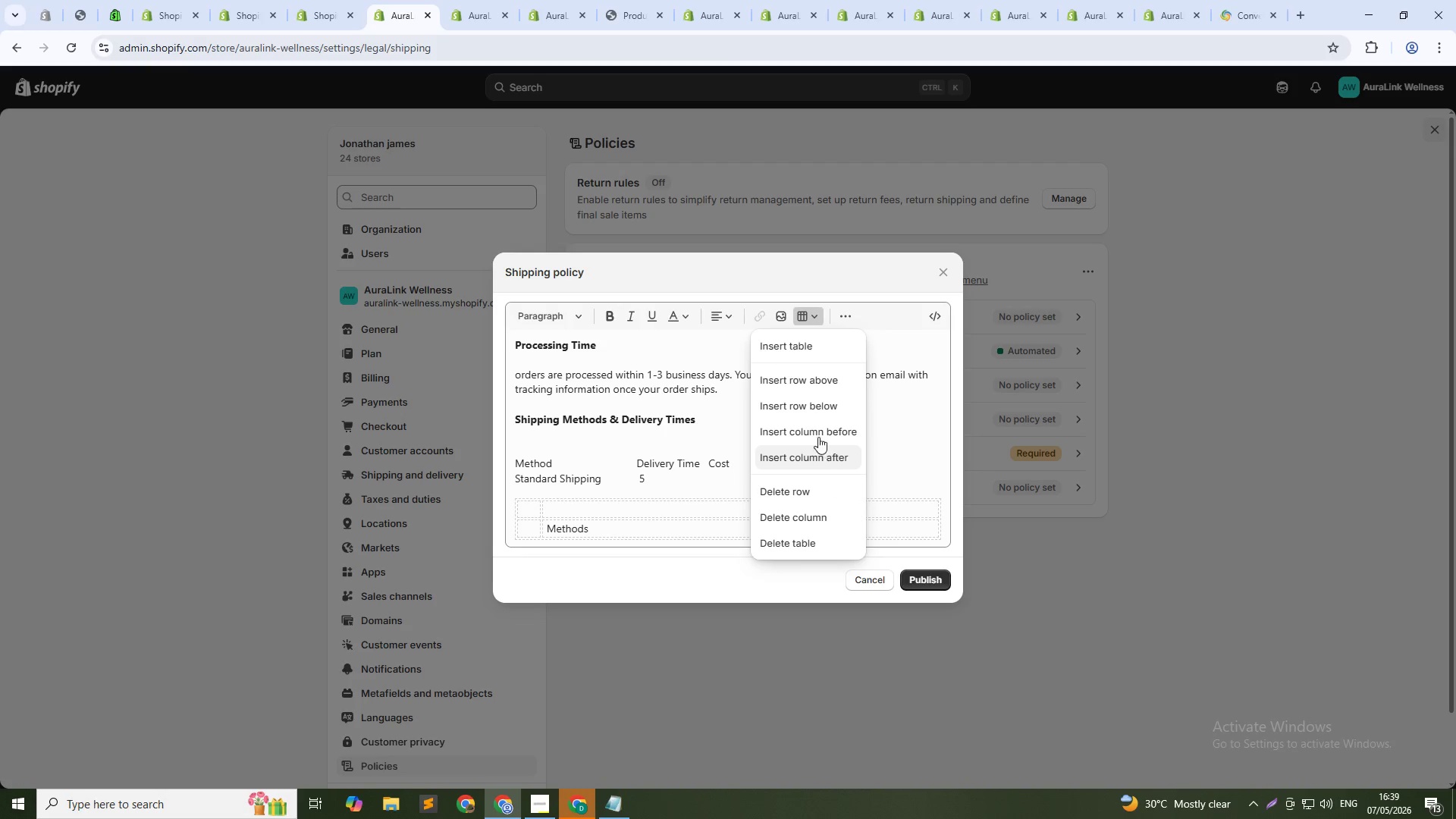 
left_click([819, 432])
 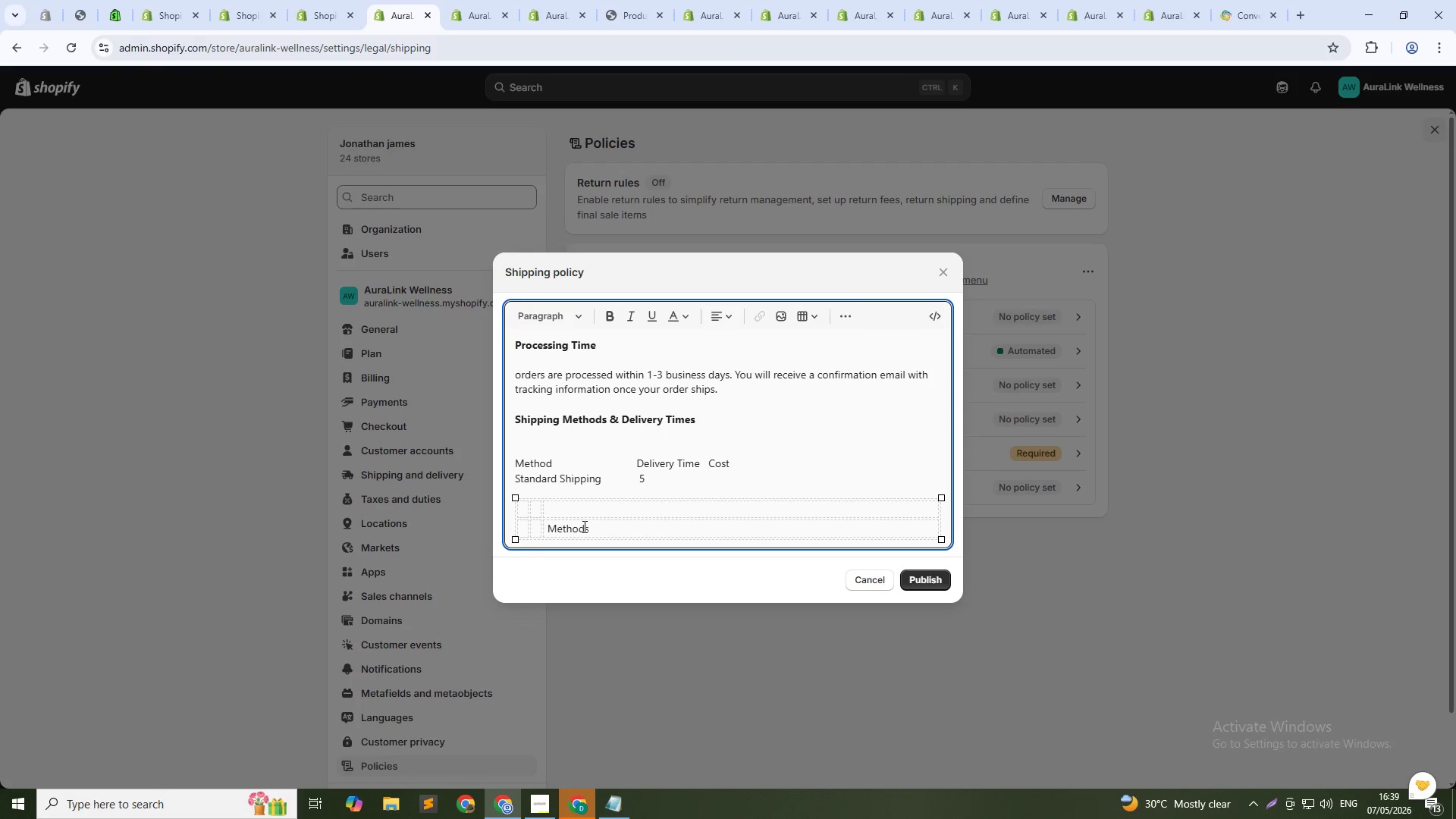 
double_click([577, 527])
 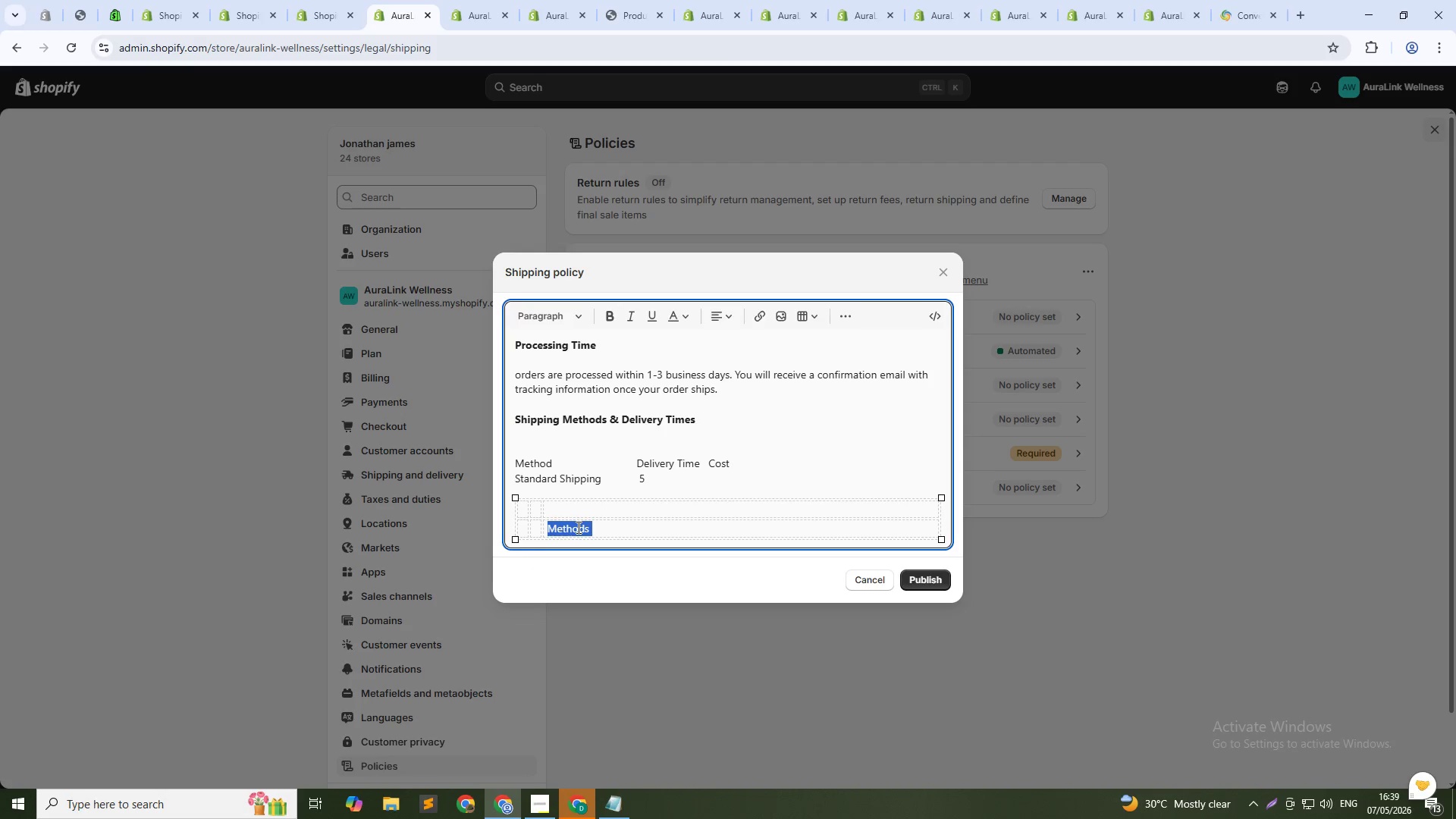 
key(Backspace)
 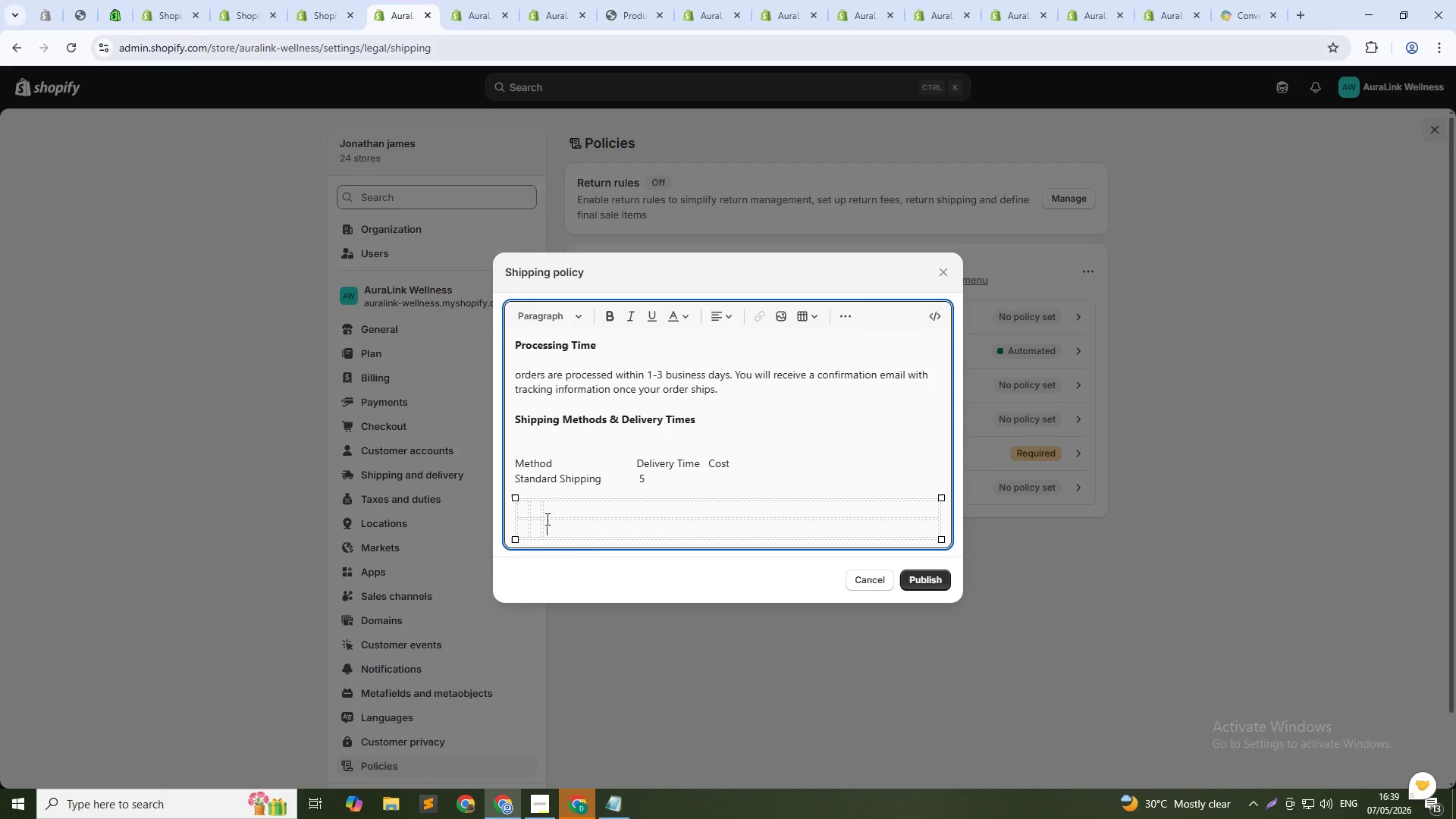 
left_click([530, 513])
 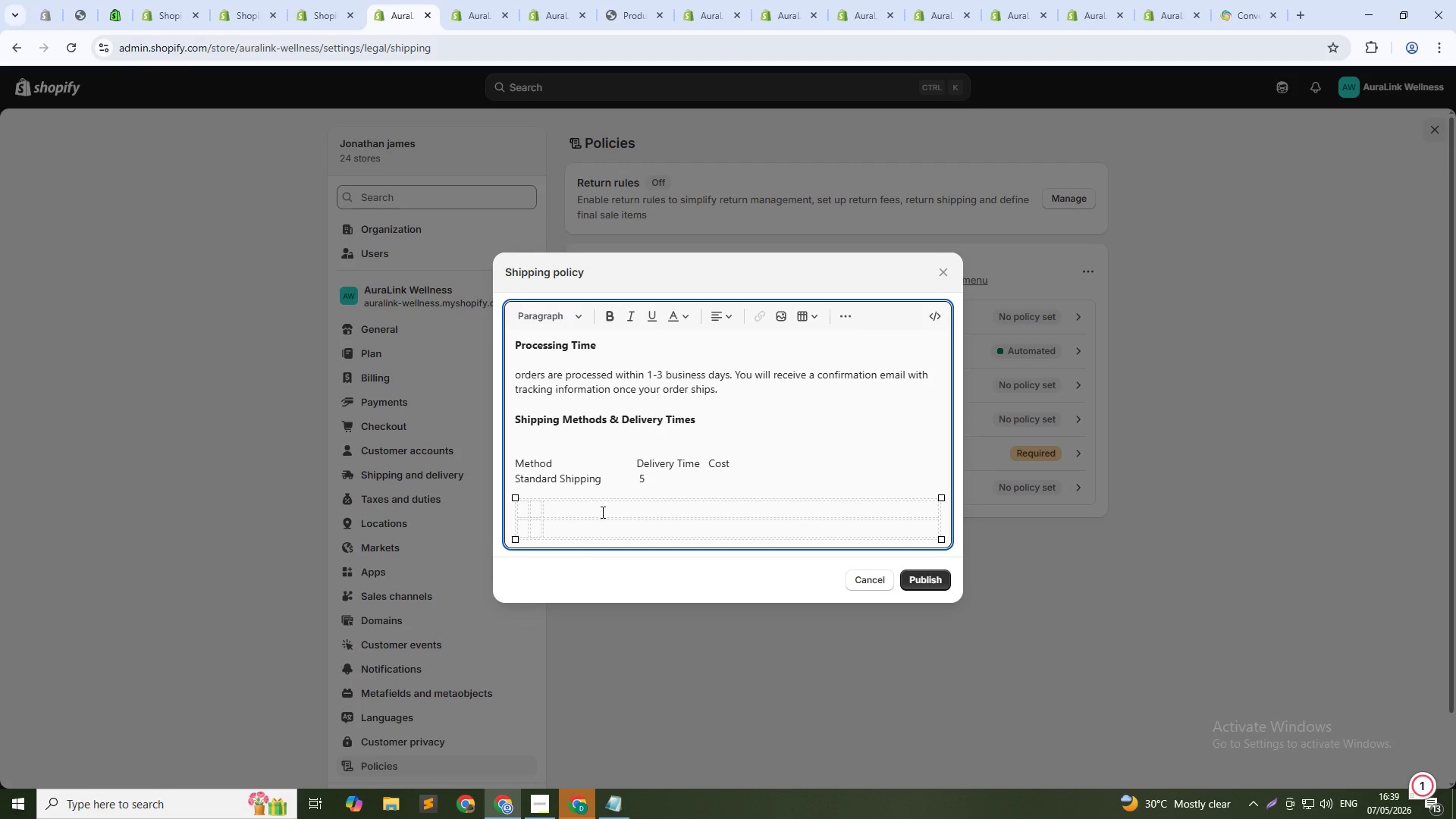 
left_click([601, 512])
 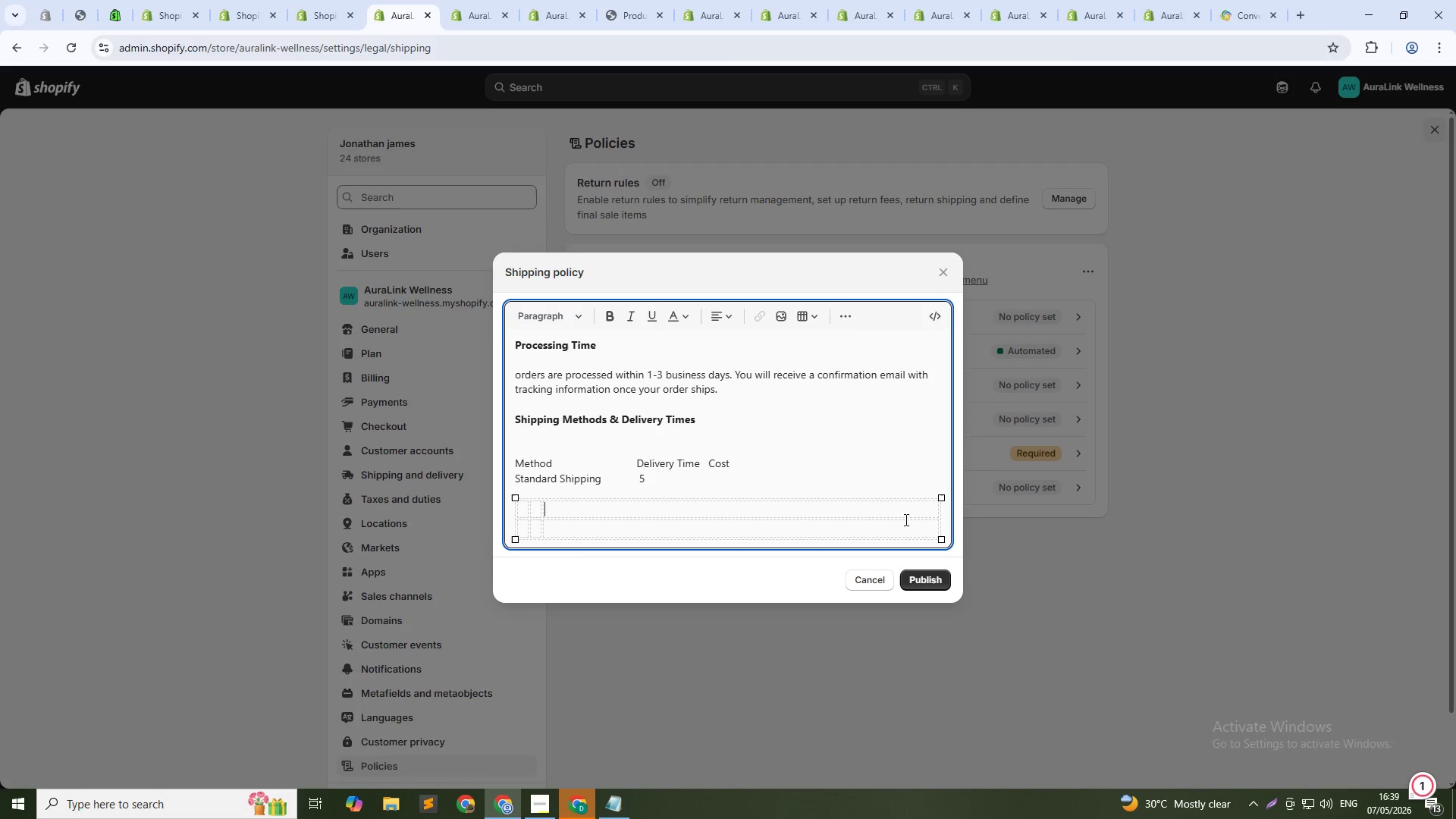 
left_click([949, 522])
 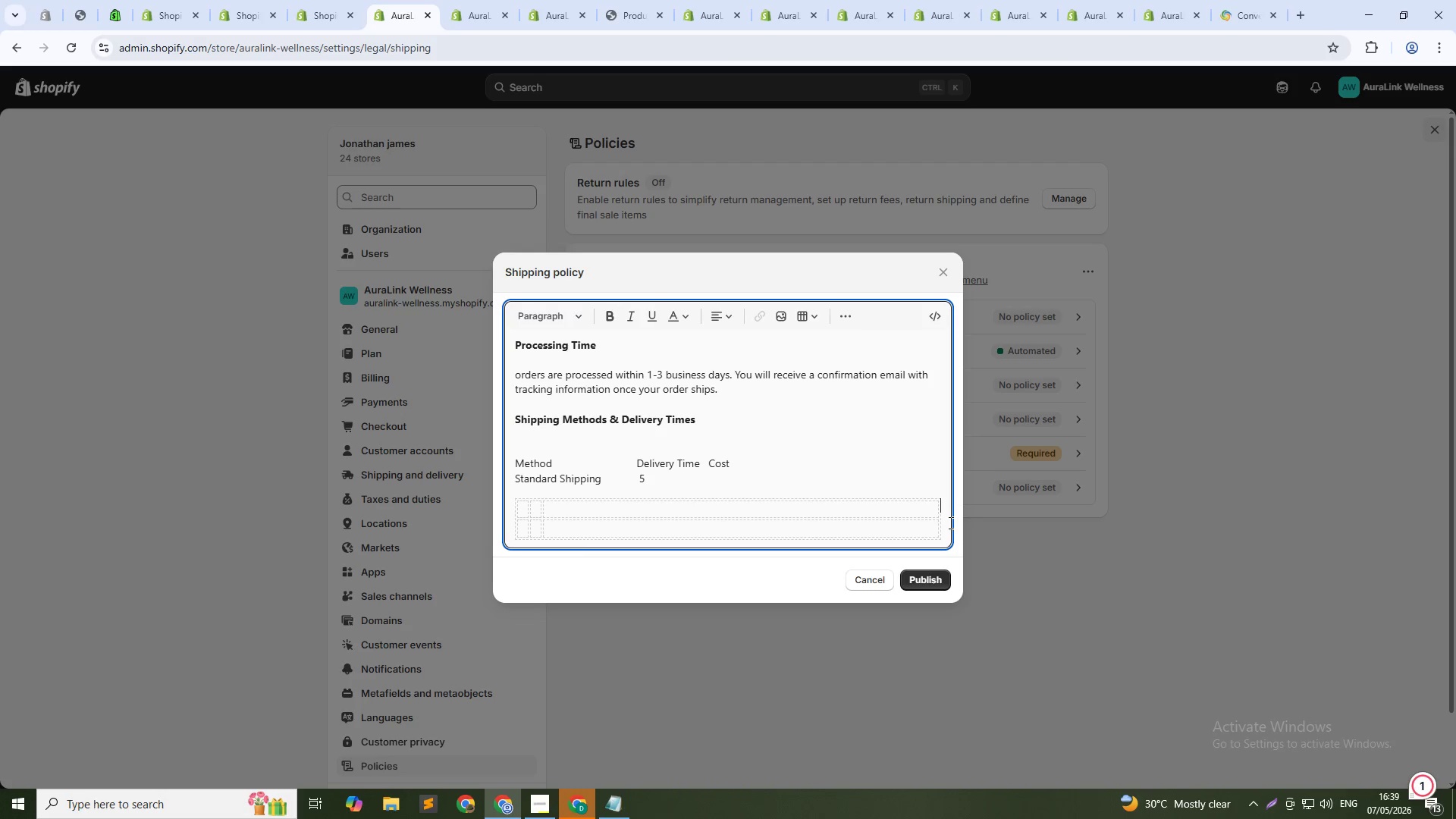 
key(Backspace)
 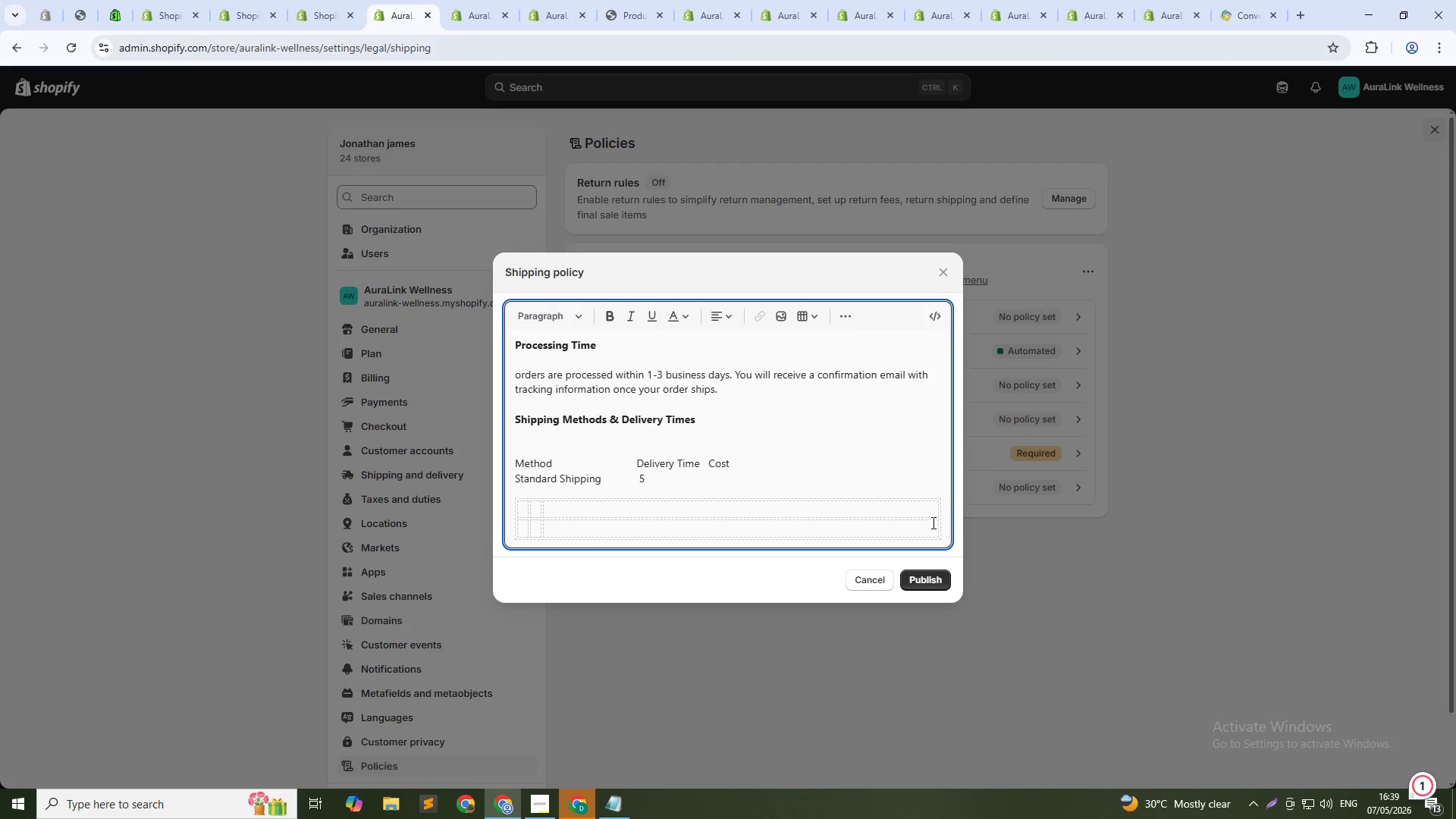 
key(Backspace)
 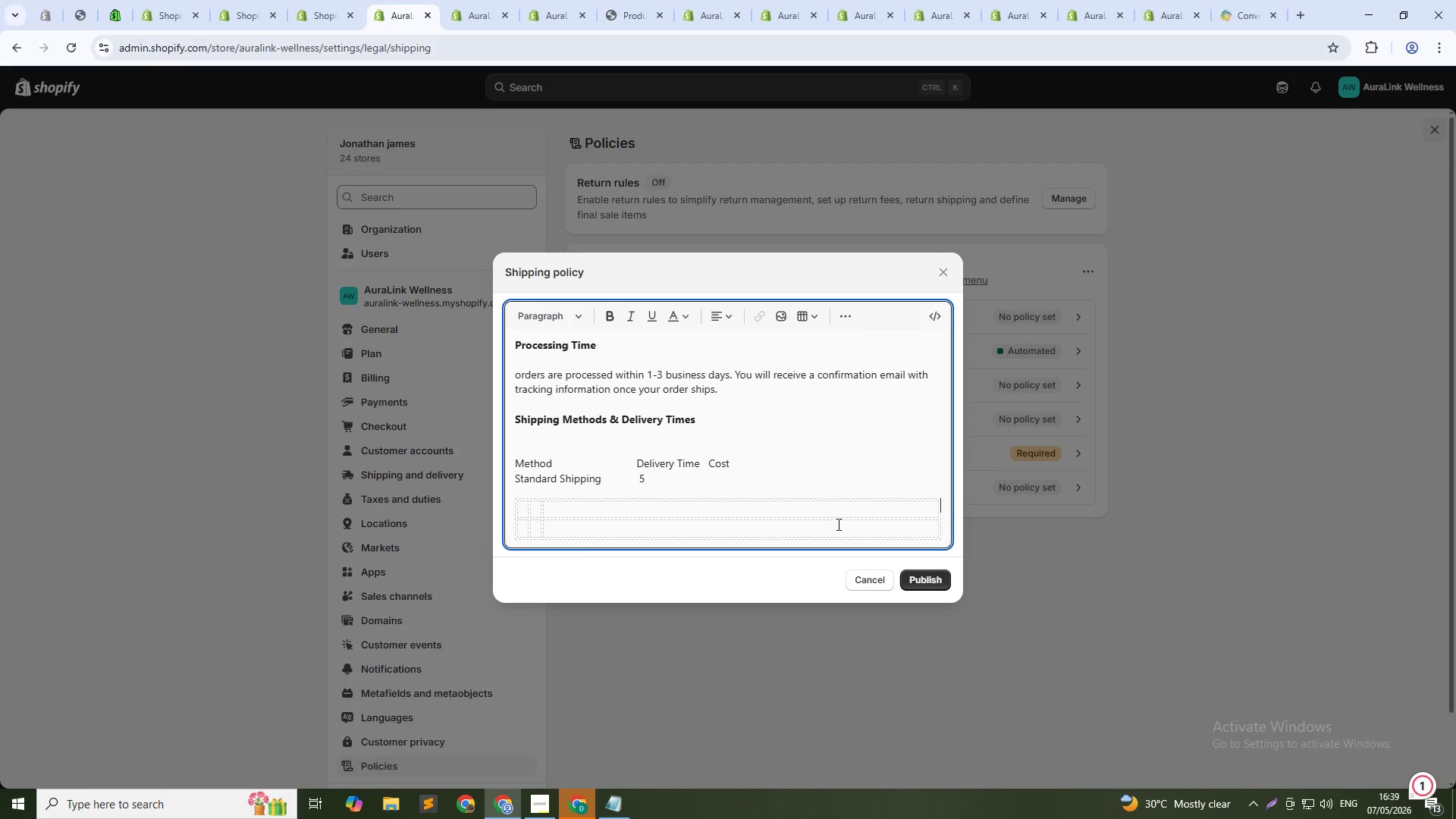 
left_click([789, 516])
 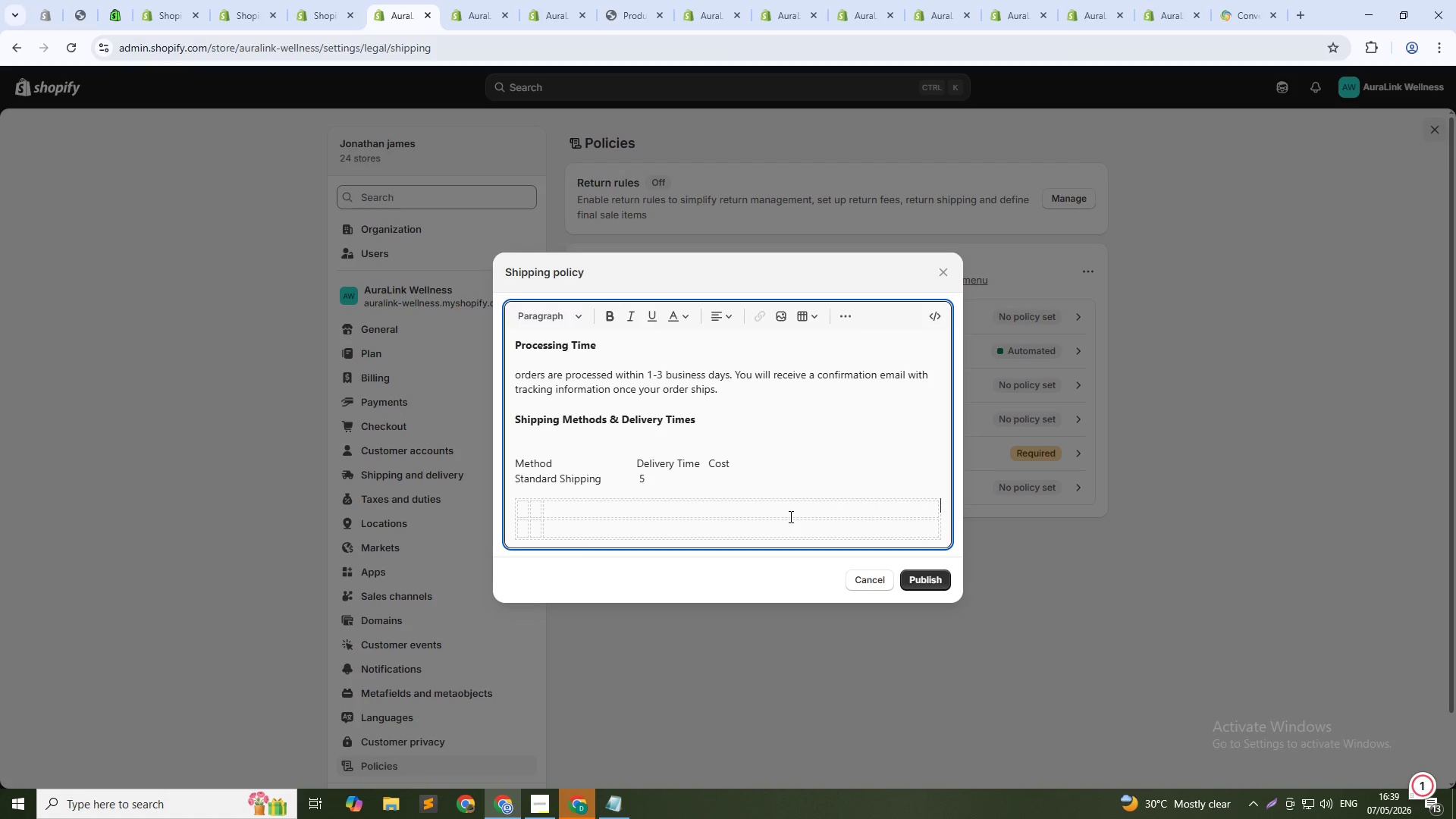 
key(Backspace)
 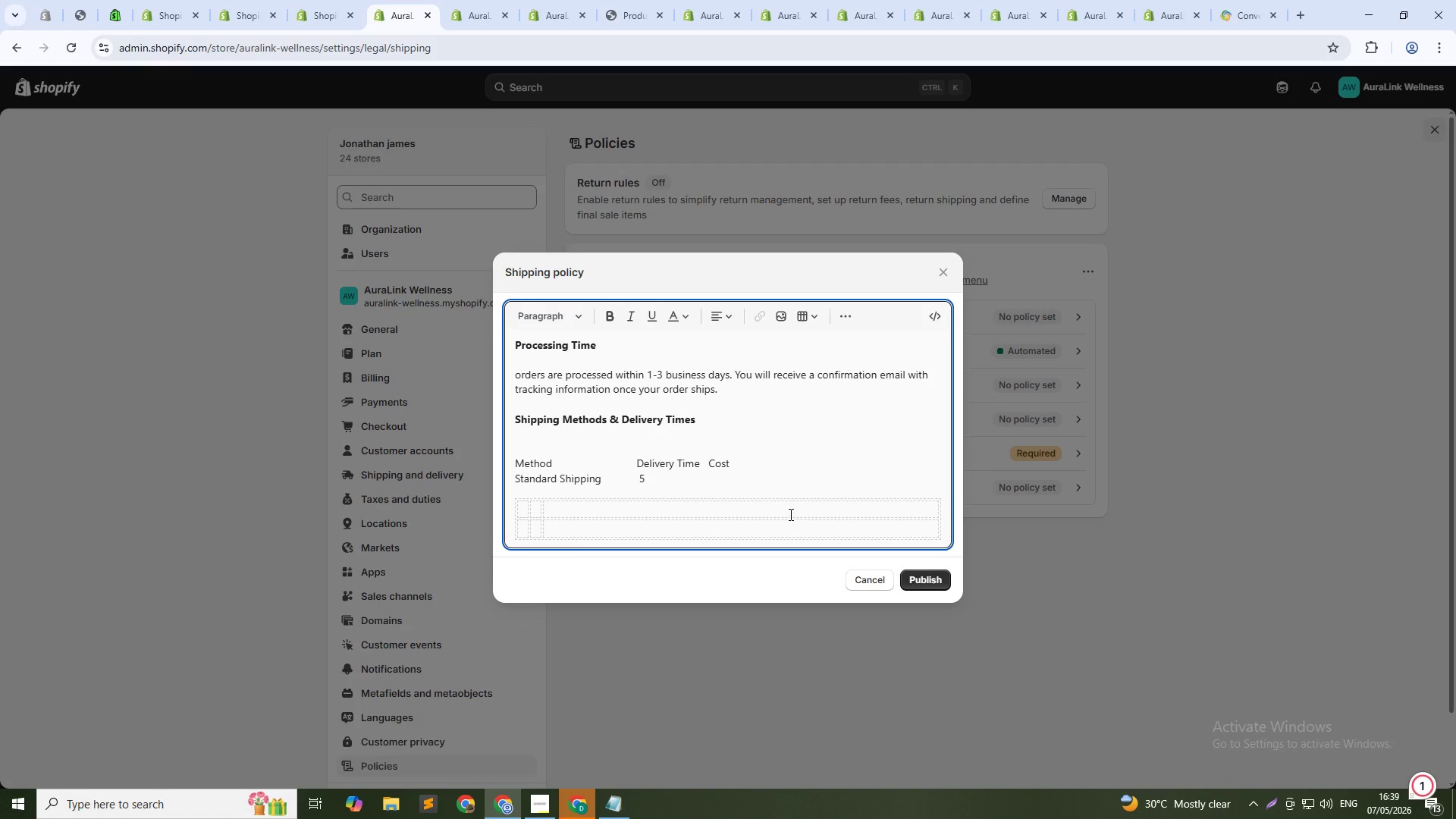 
key(Control+Z)
 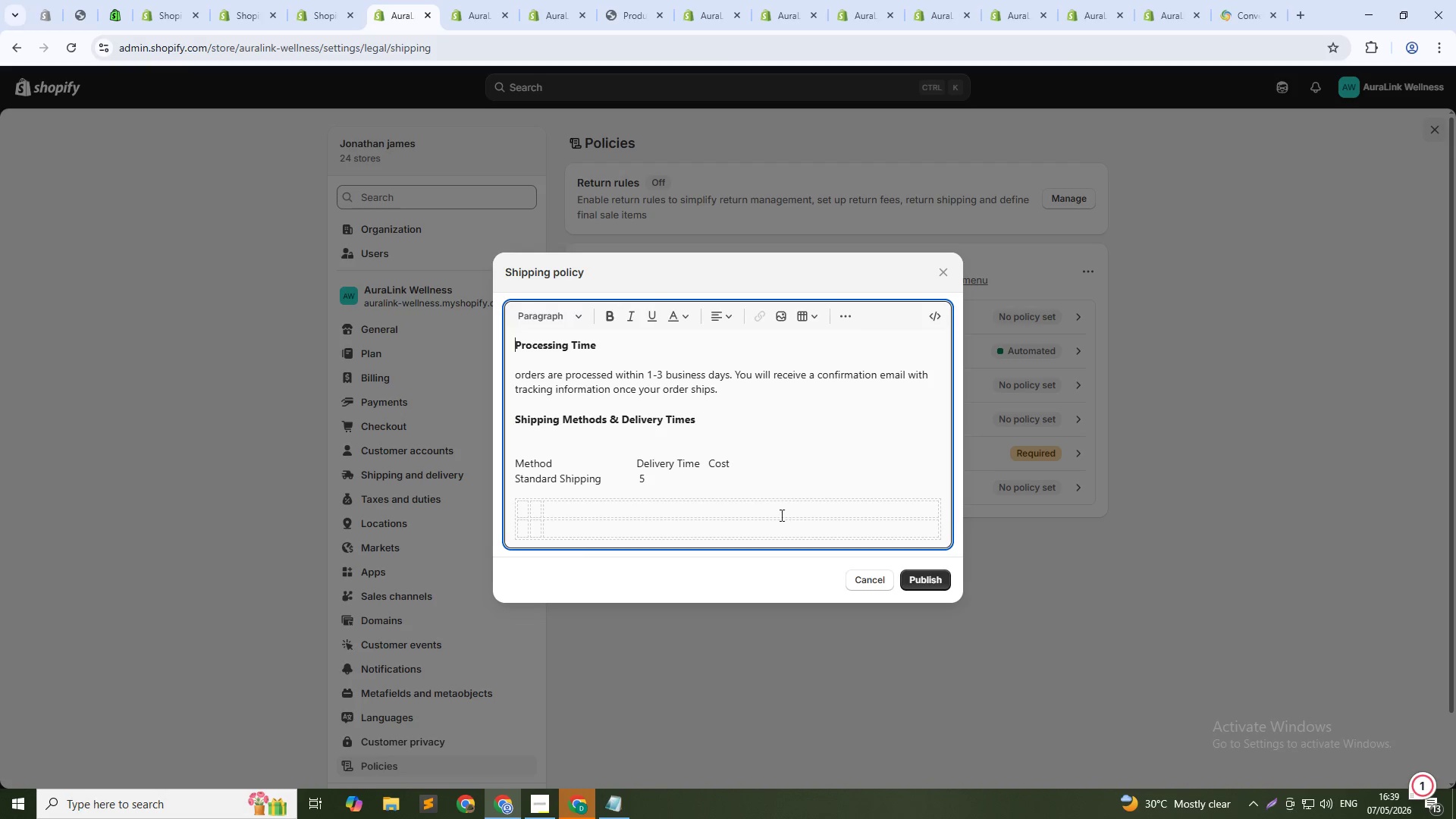 
key(Control+Z)
 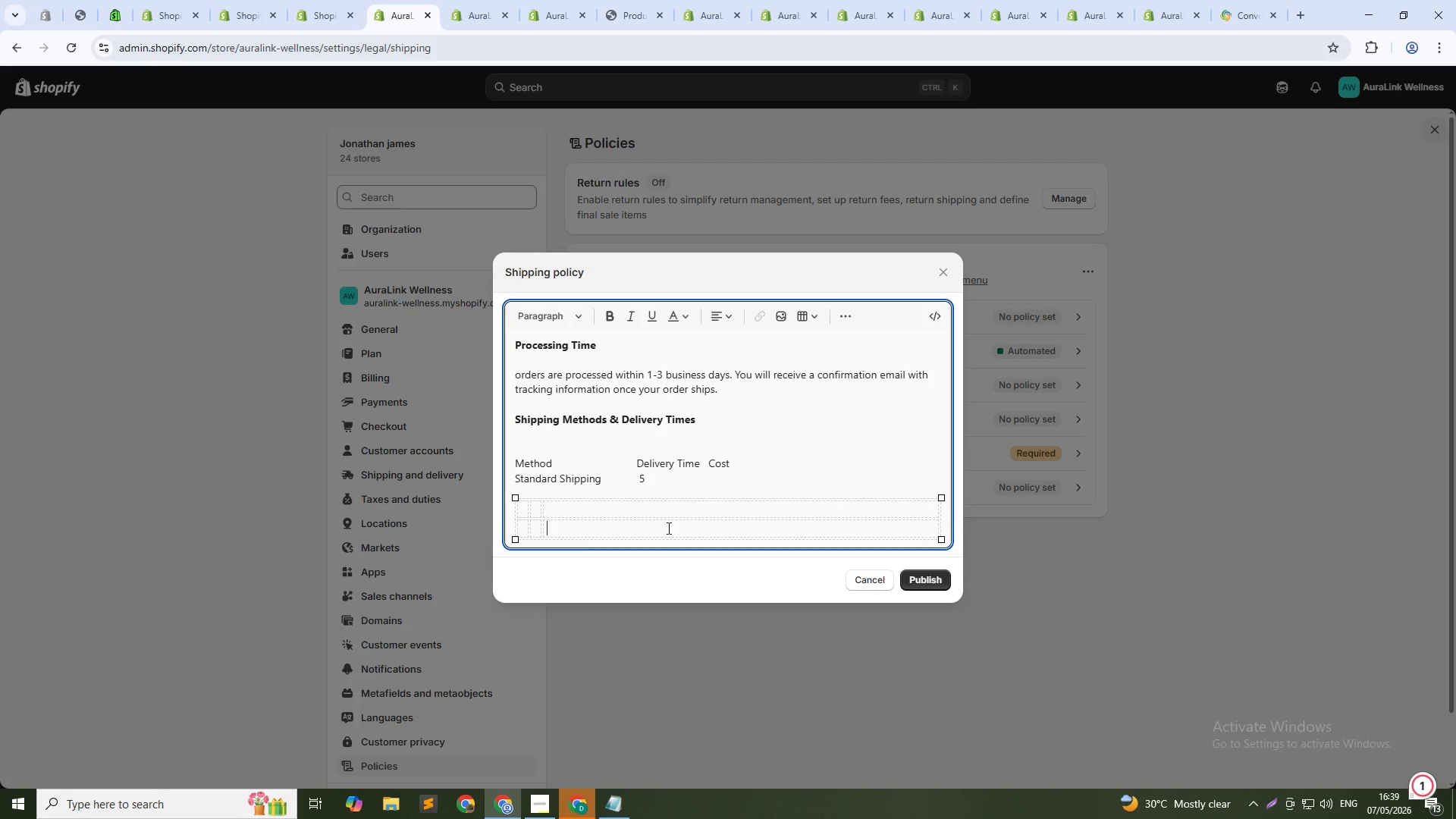 
key(Control+ControlLeft)
 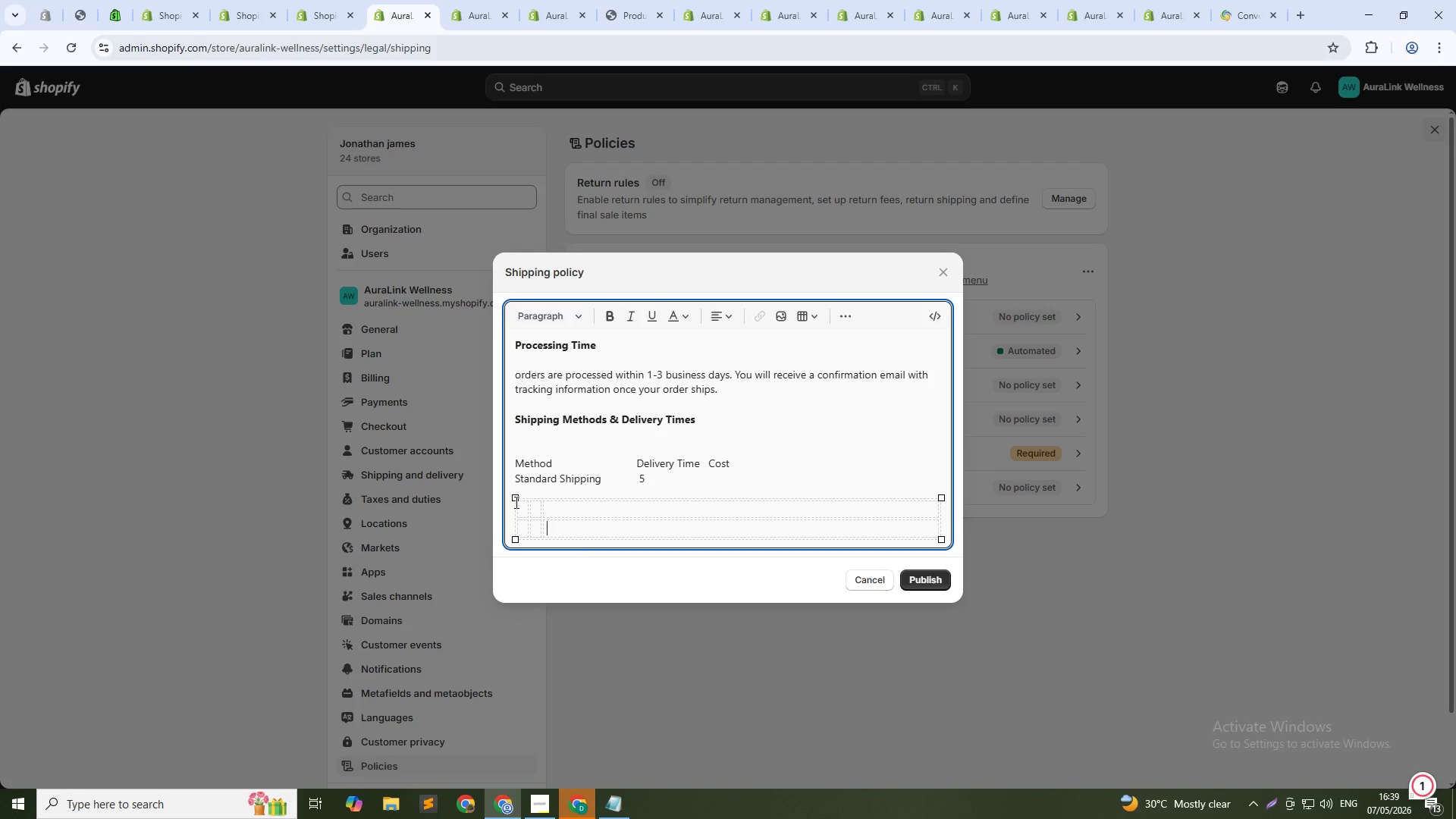 
left_click_drag(start_coordinate=[513, 499], to_coordinate=[658, 506])
 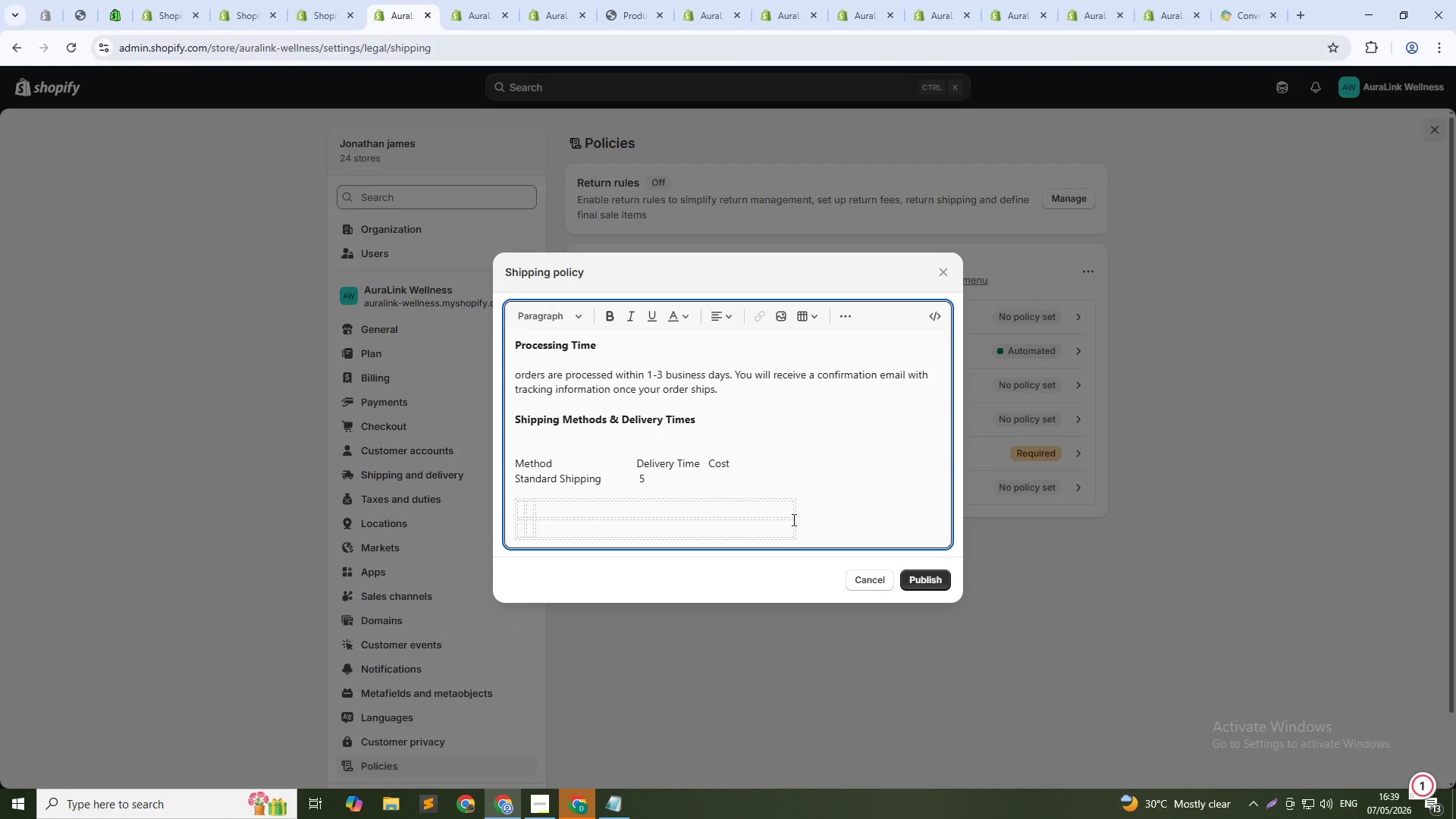 
left_click([764, 519])
 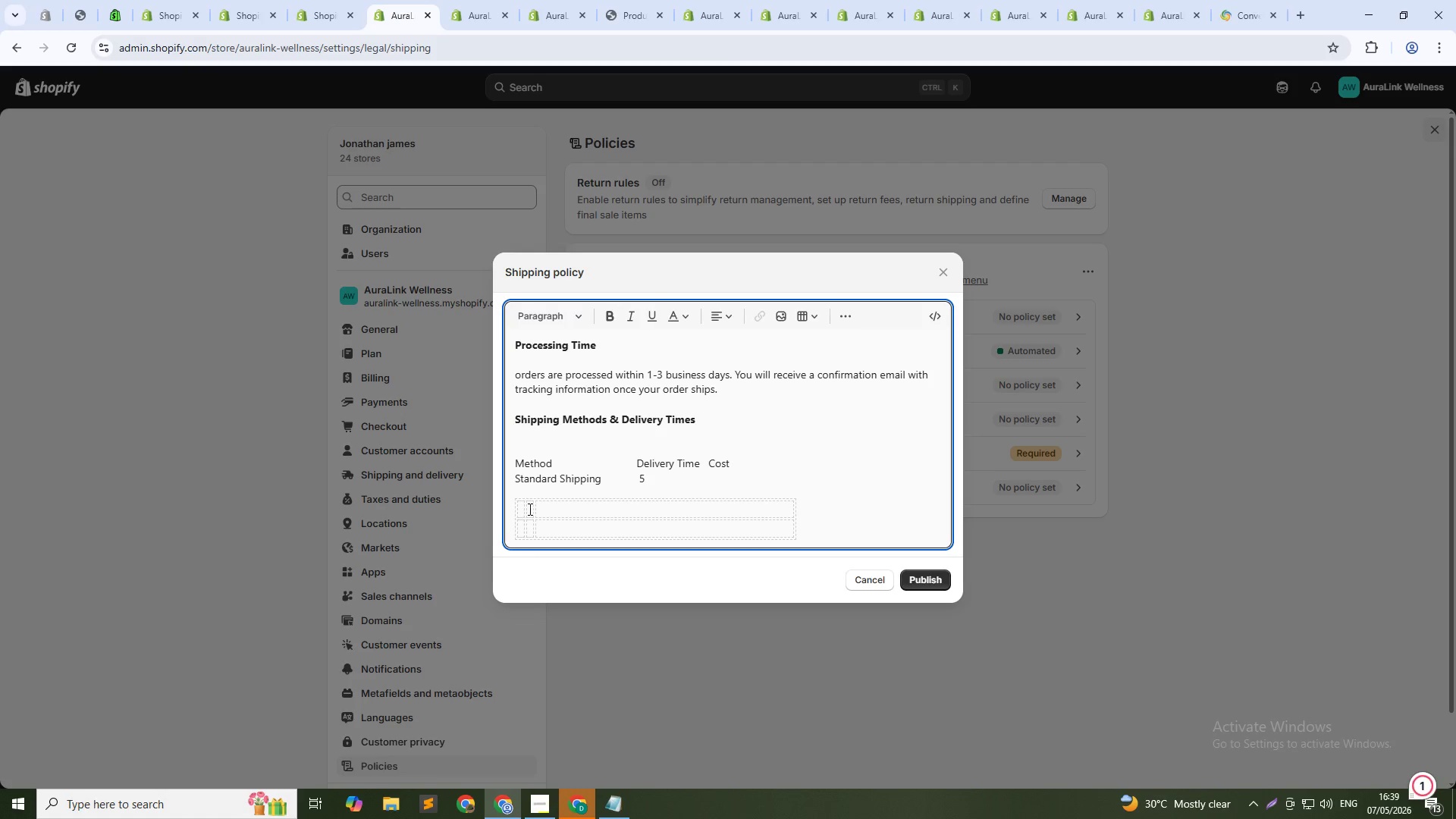 
left_click([522, 508])
 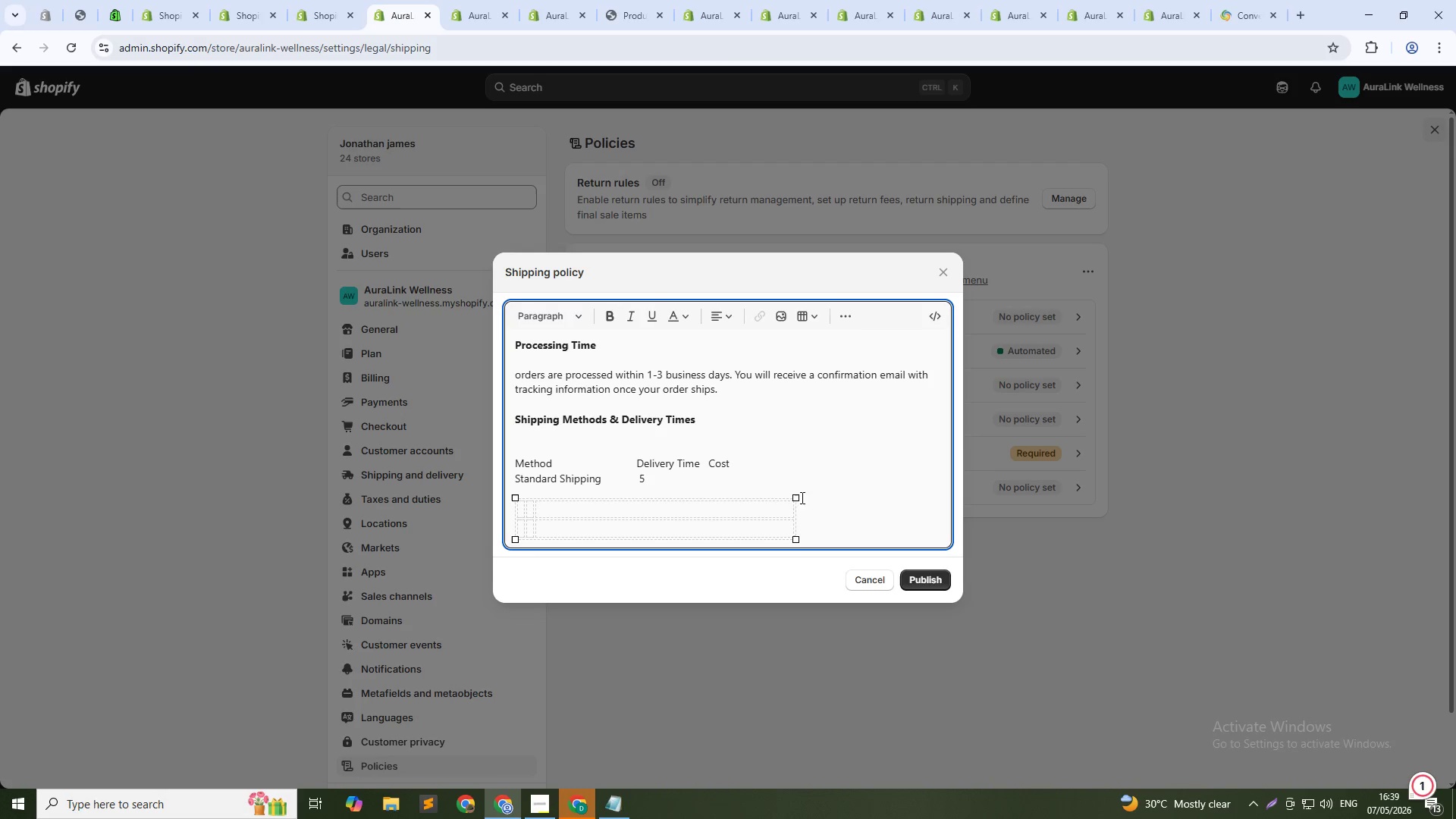 
left_click_drag(start_coordinate=[793, 500], to_coordinate=[619, 541])
 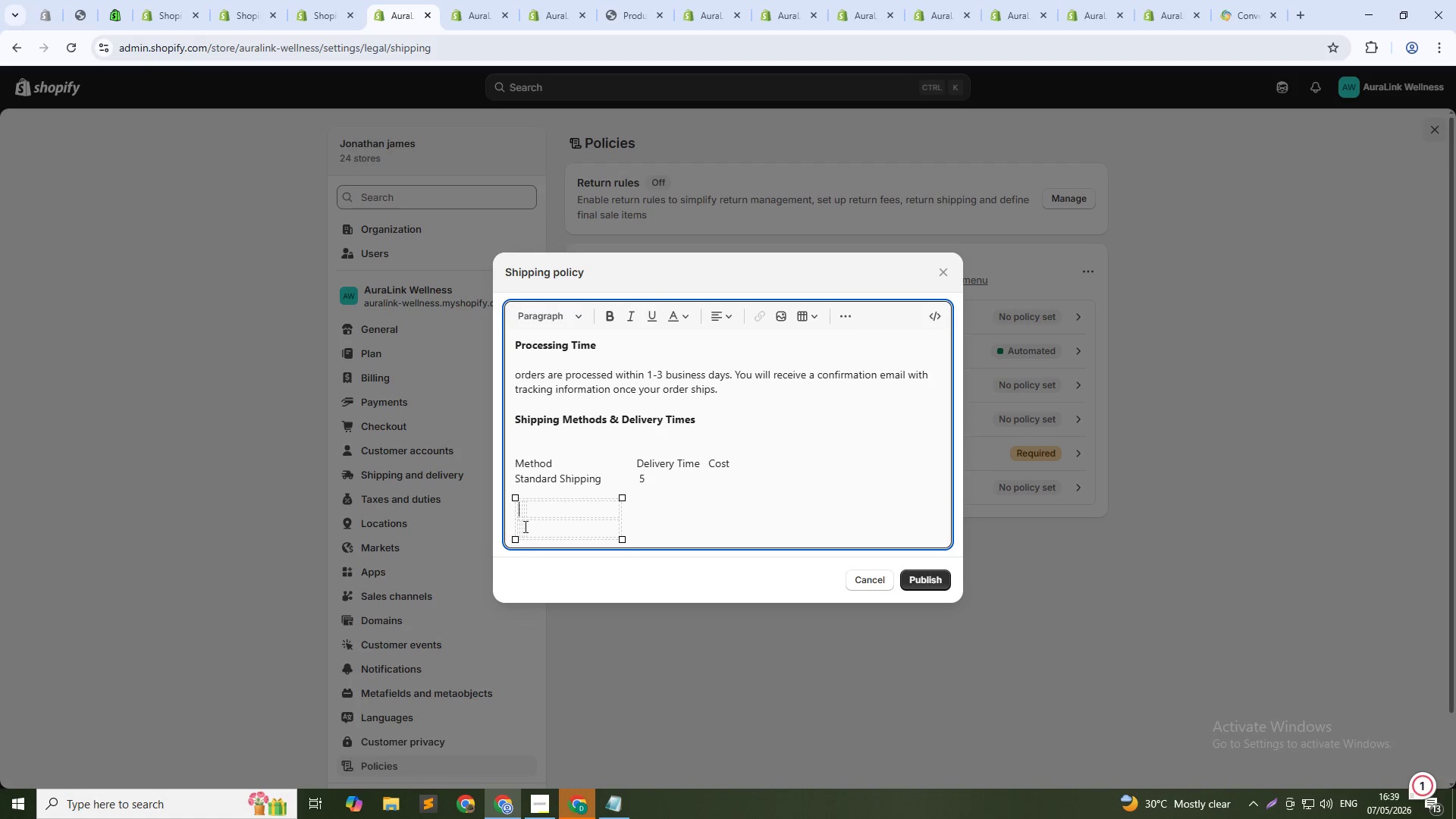 
left_click([521, 513])
 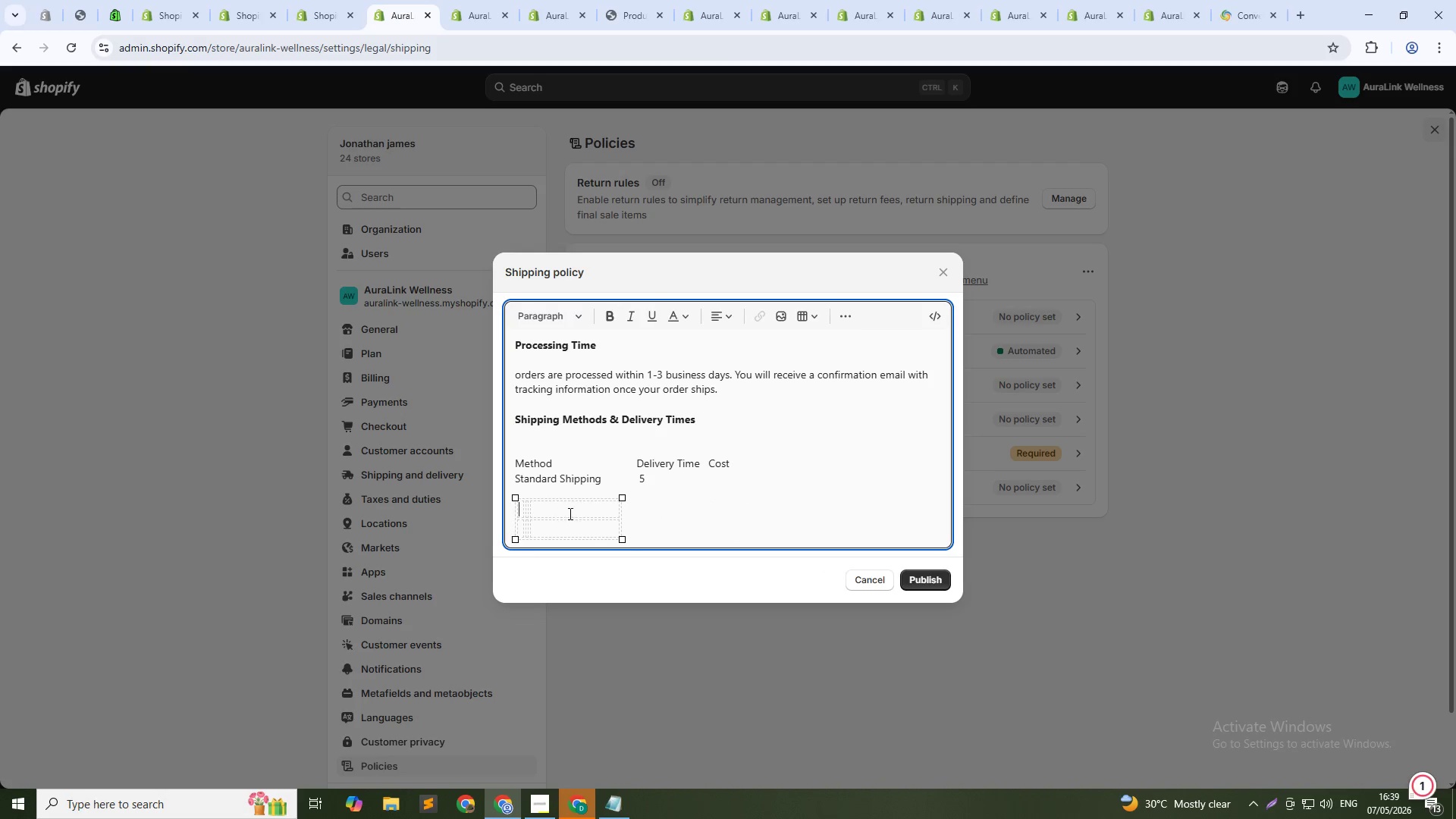 
left_click([560, 515])
 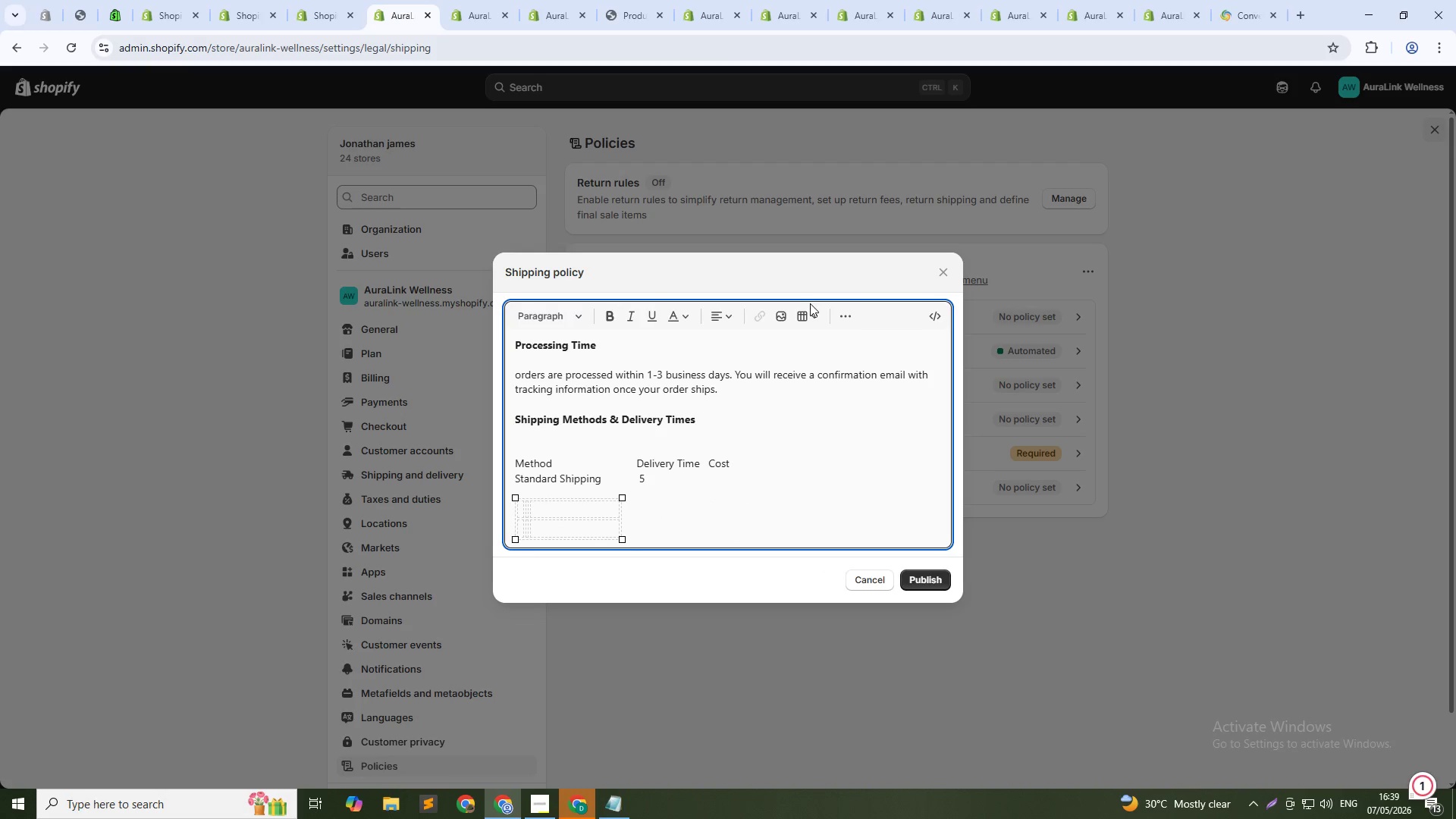 
left_click([811, 314])
 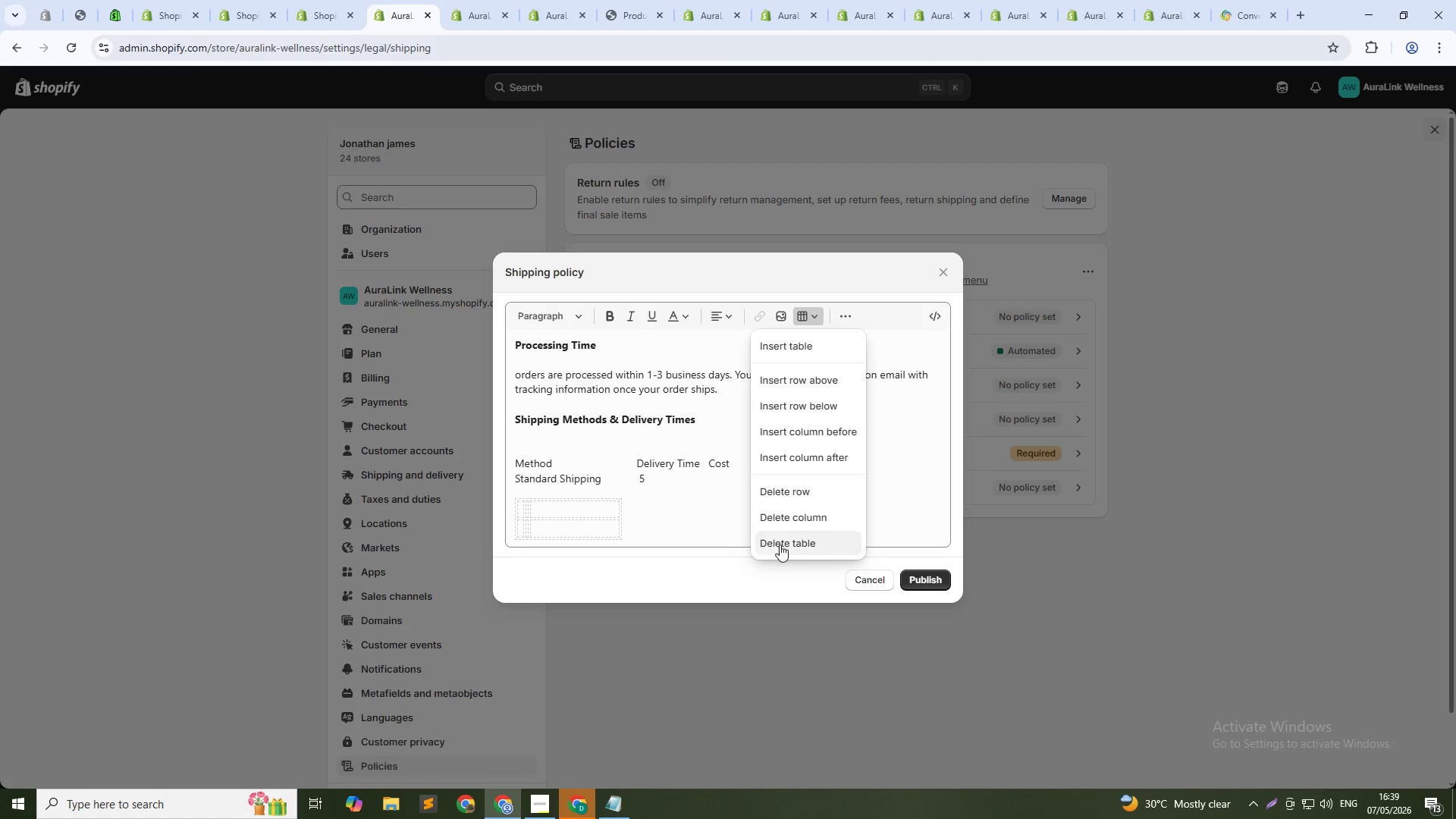 
left_click([783, 542])
 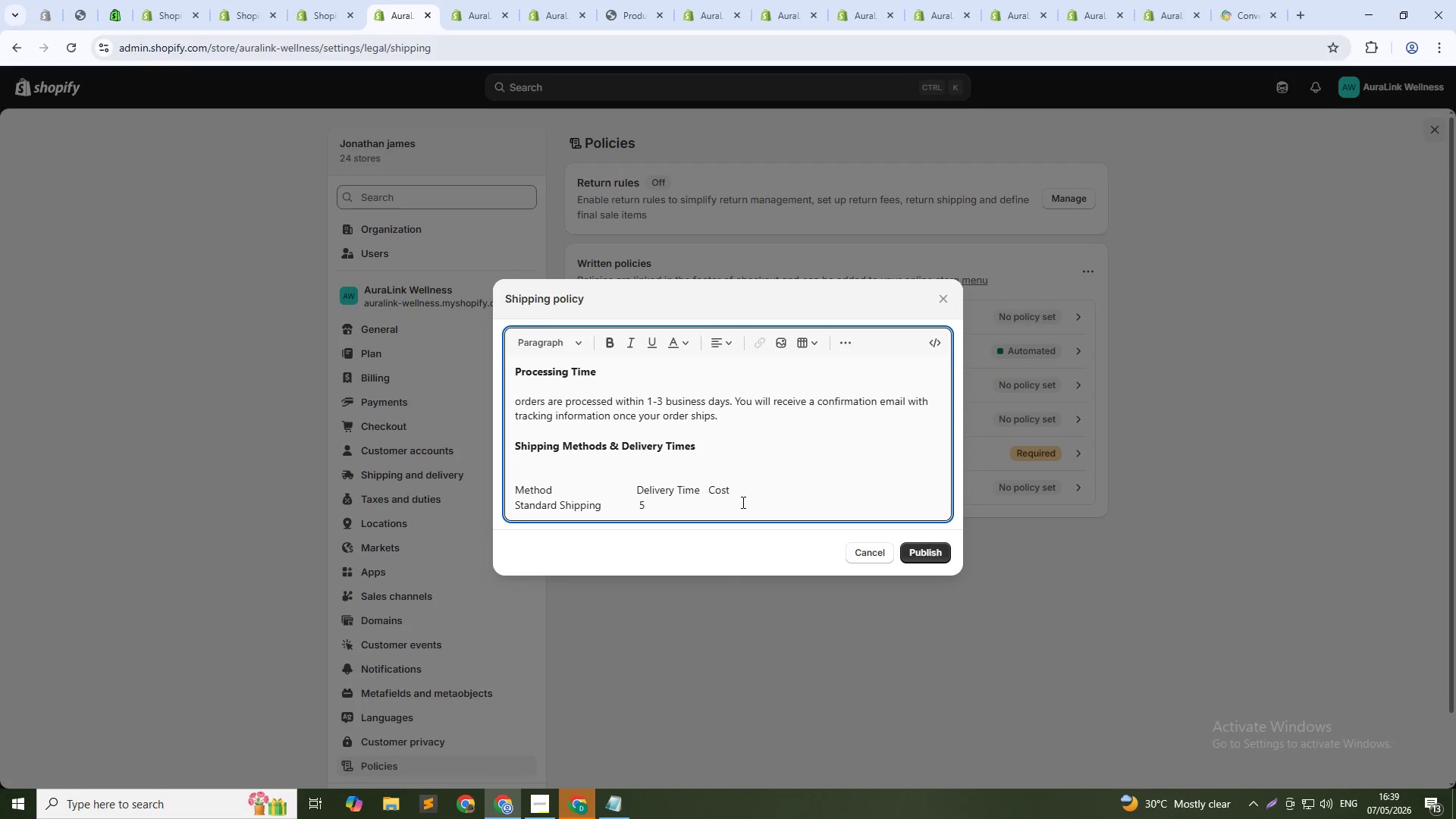 
key(Shift+Enter)
 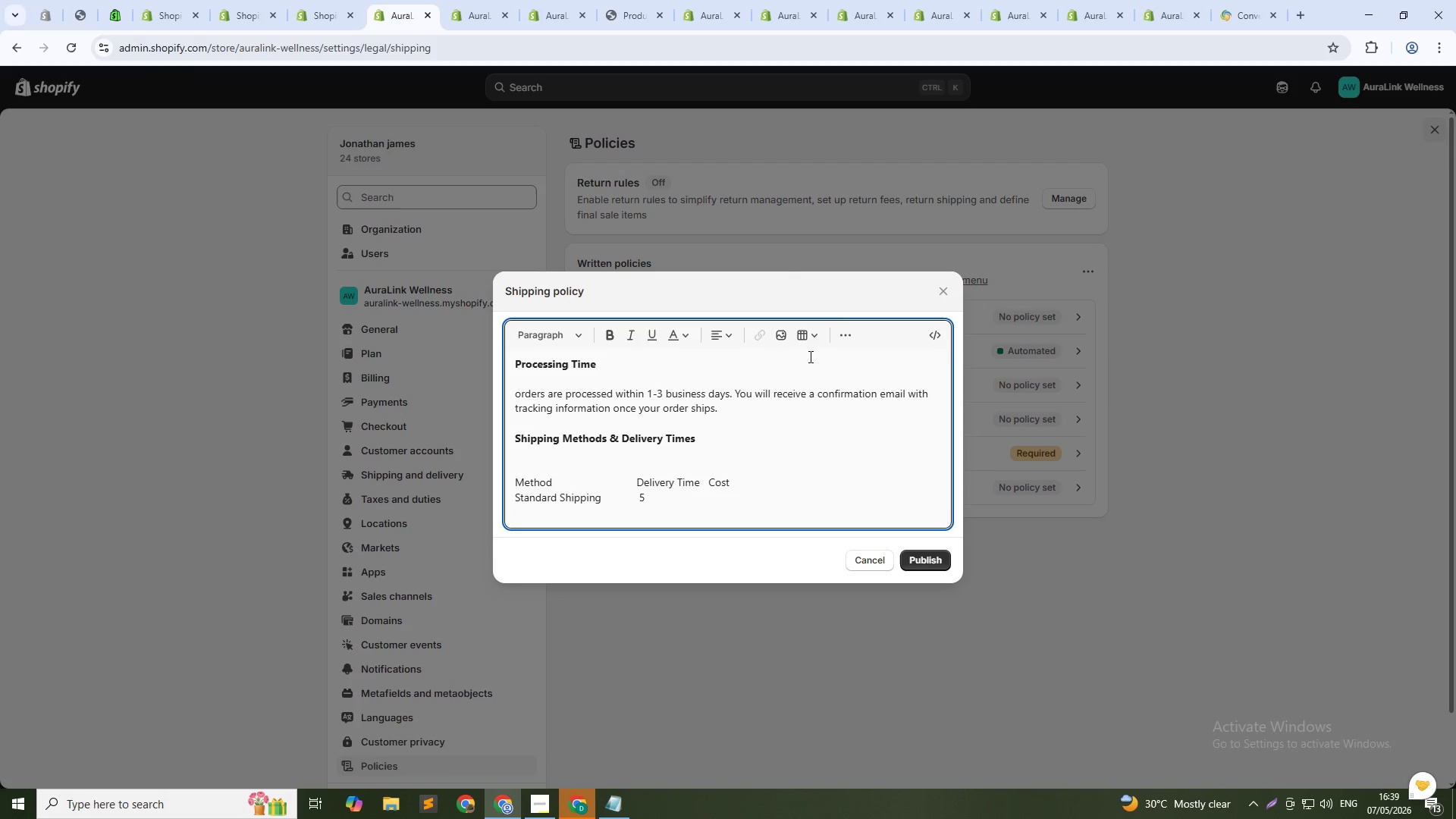 
left_click([811, 335])
 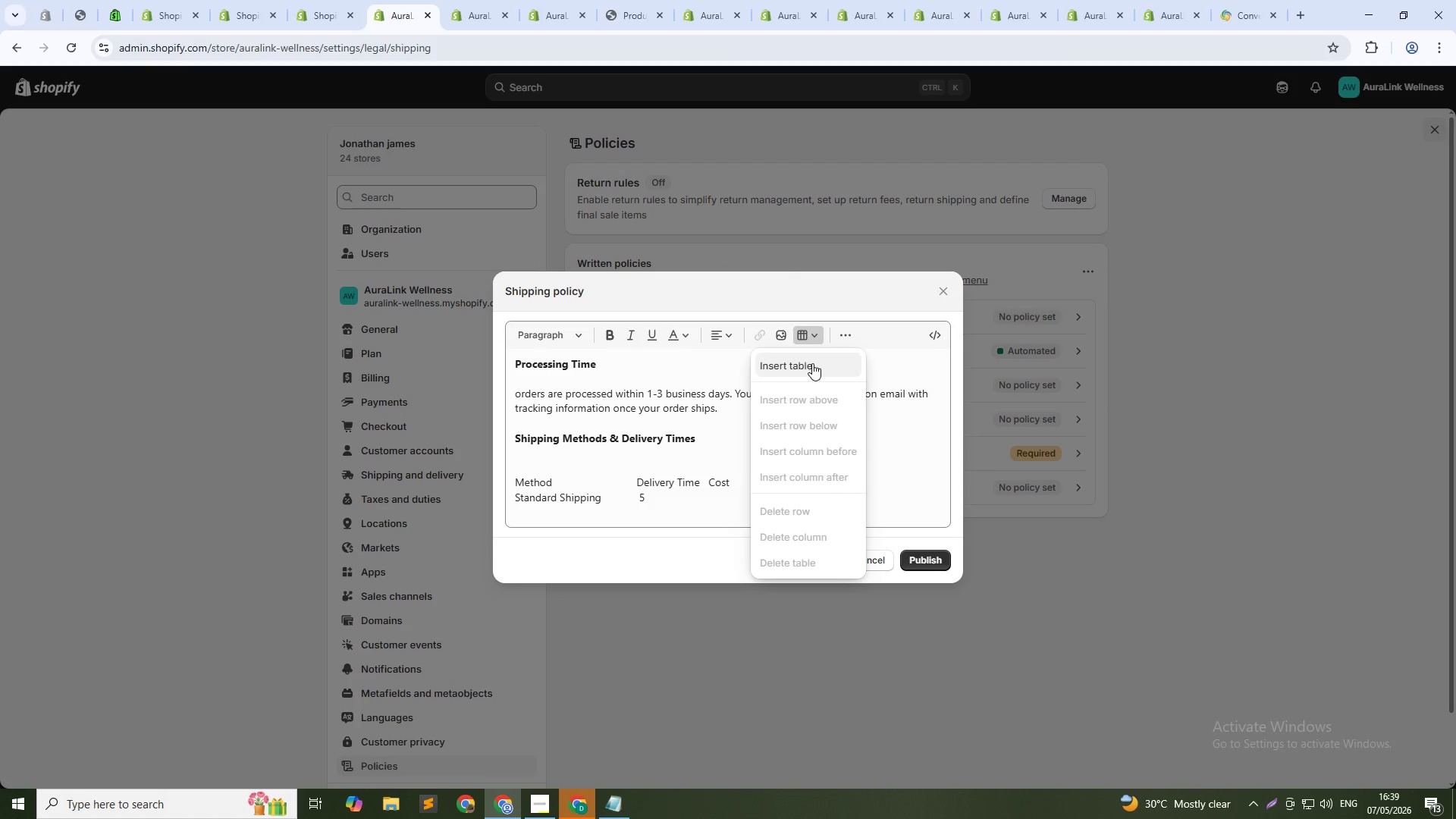 
left_click([812, 363])
 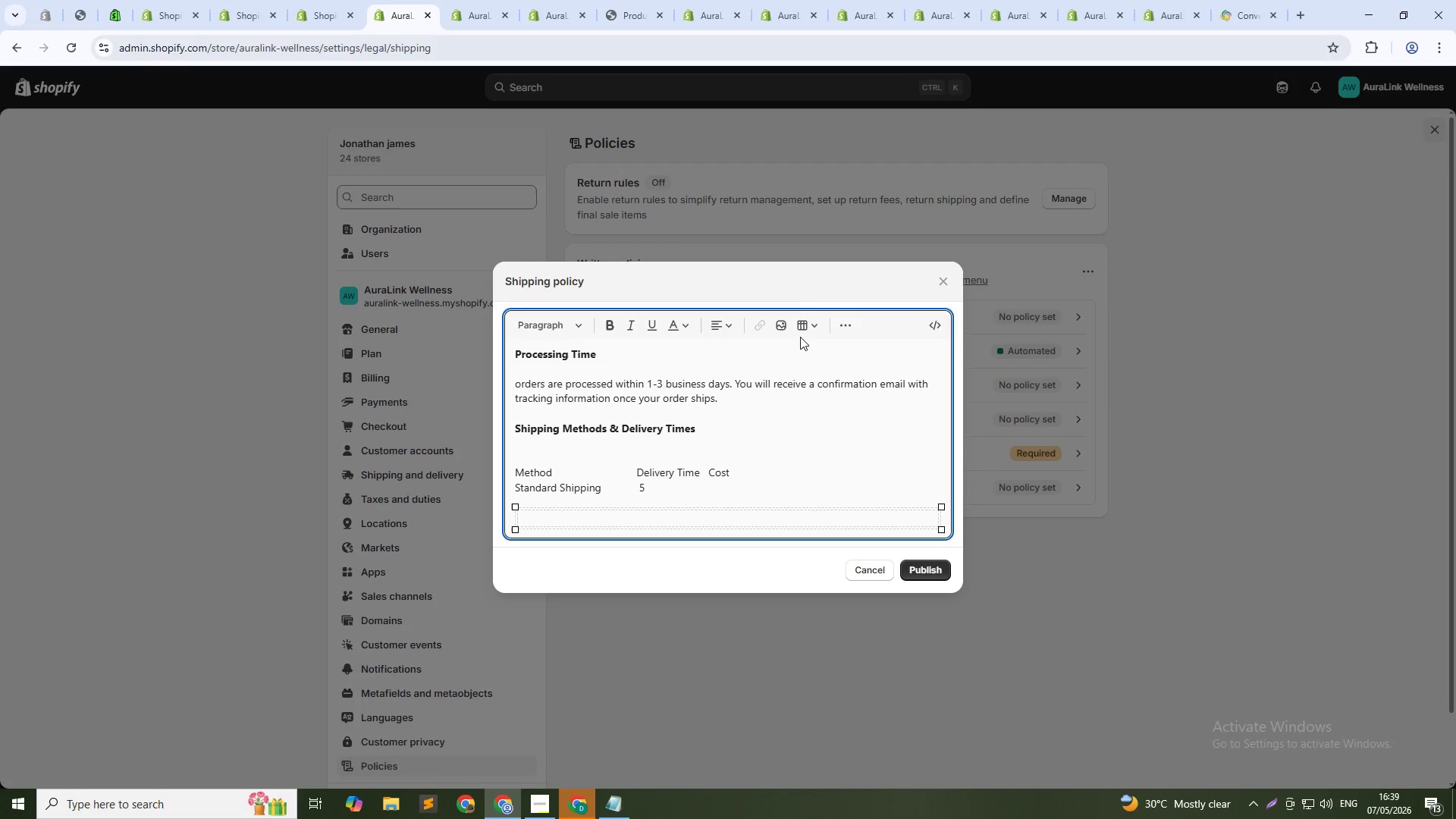 
left_click([806, 324])
 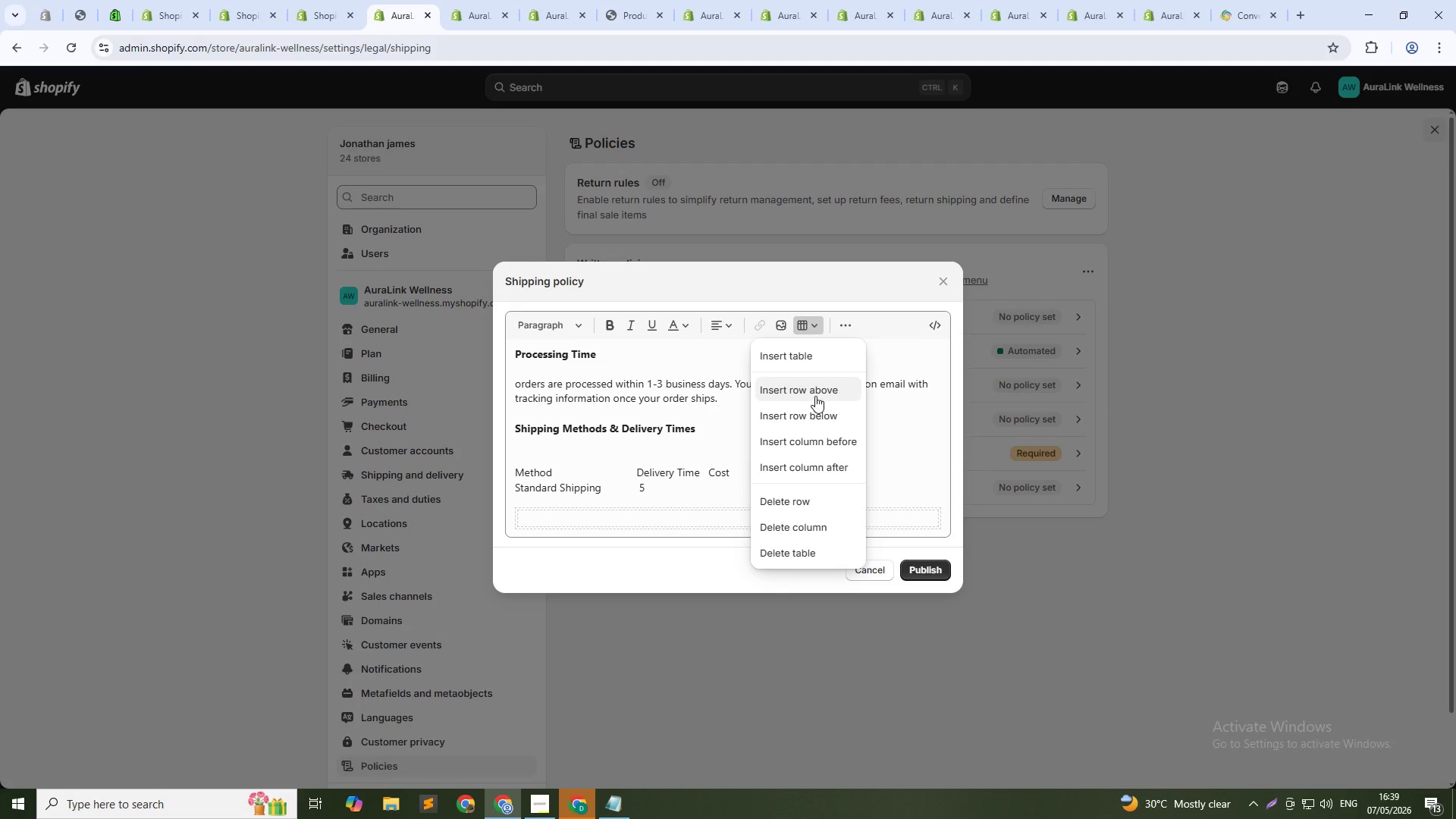 
left_click([815, 414])
 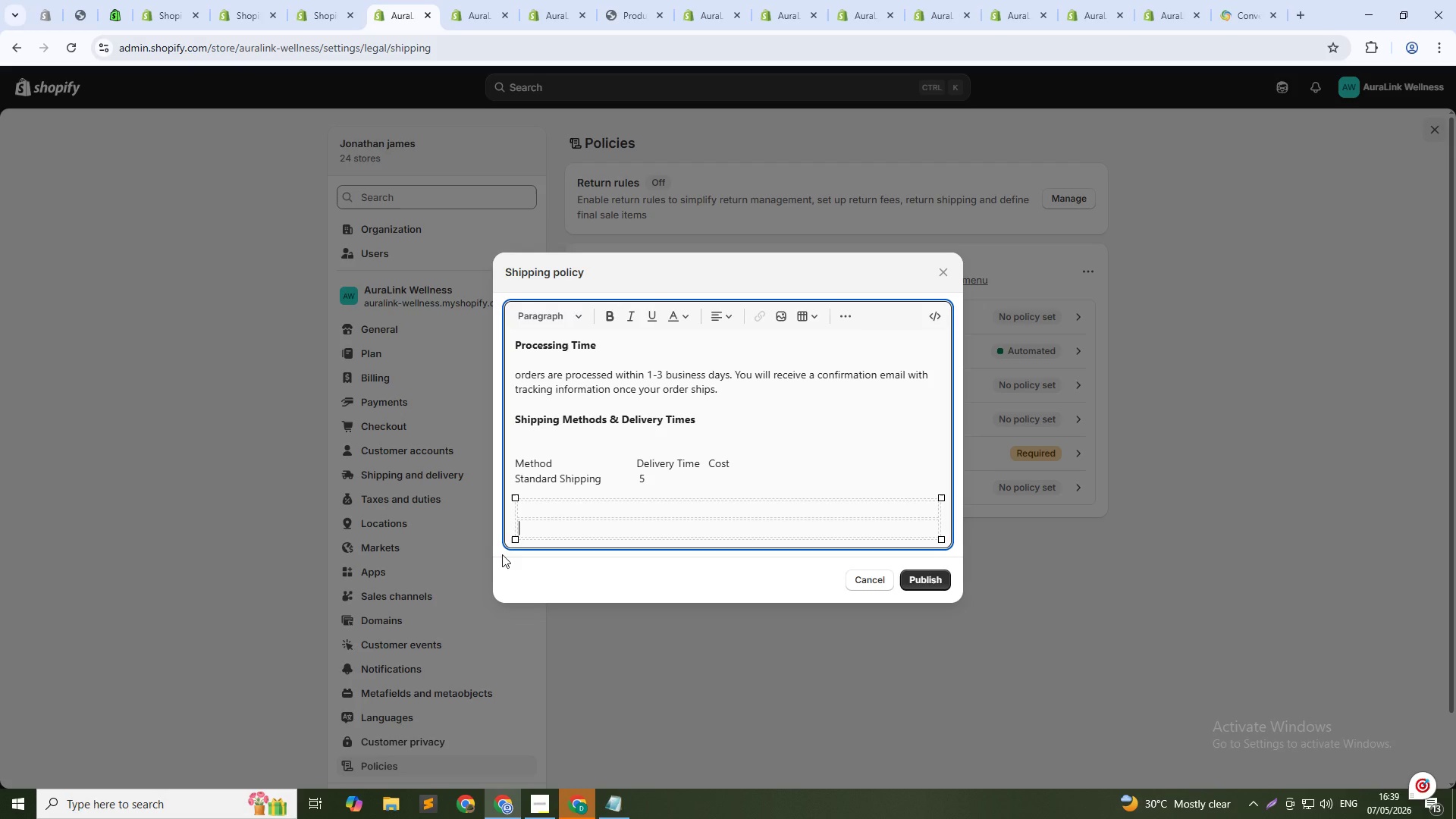 
left_click([585, 504])
 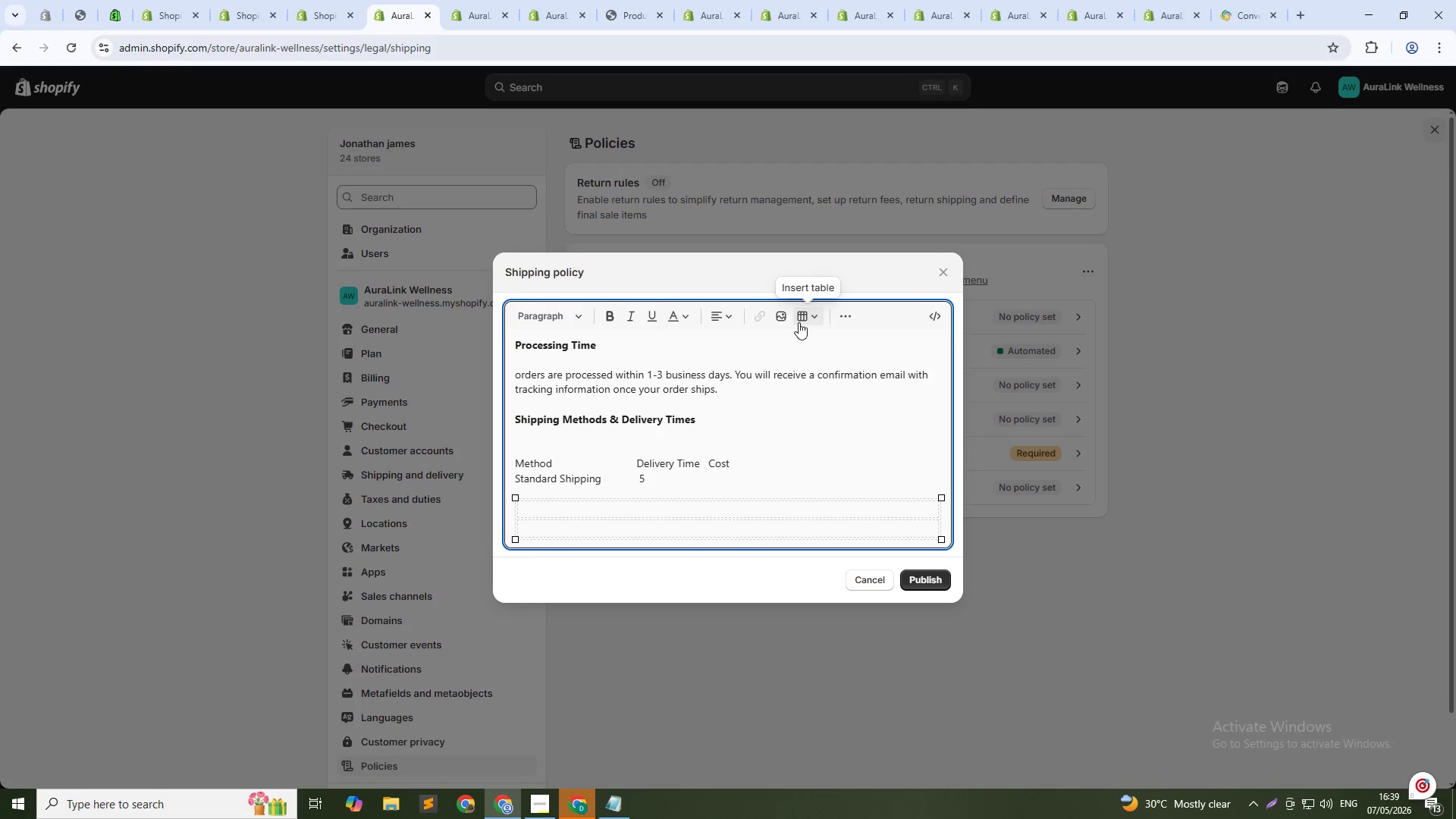 
left_click([811, 318])
 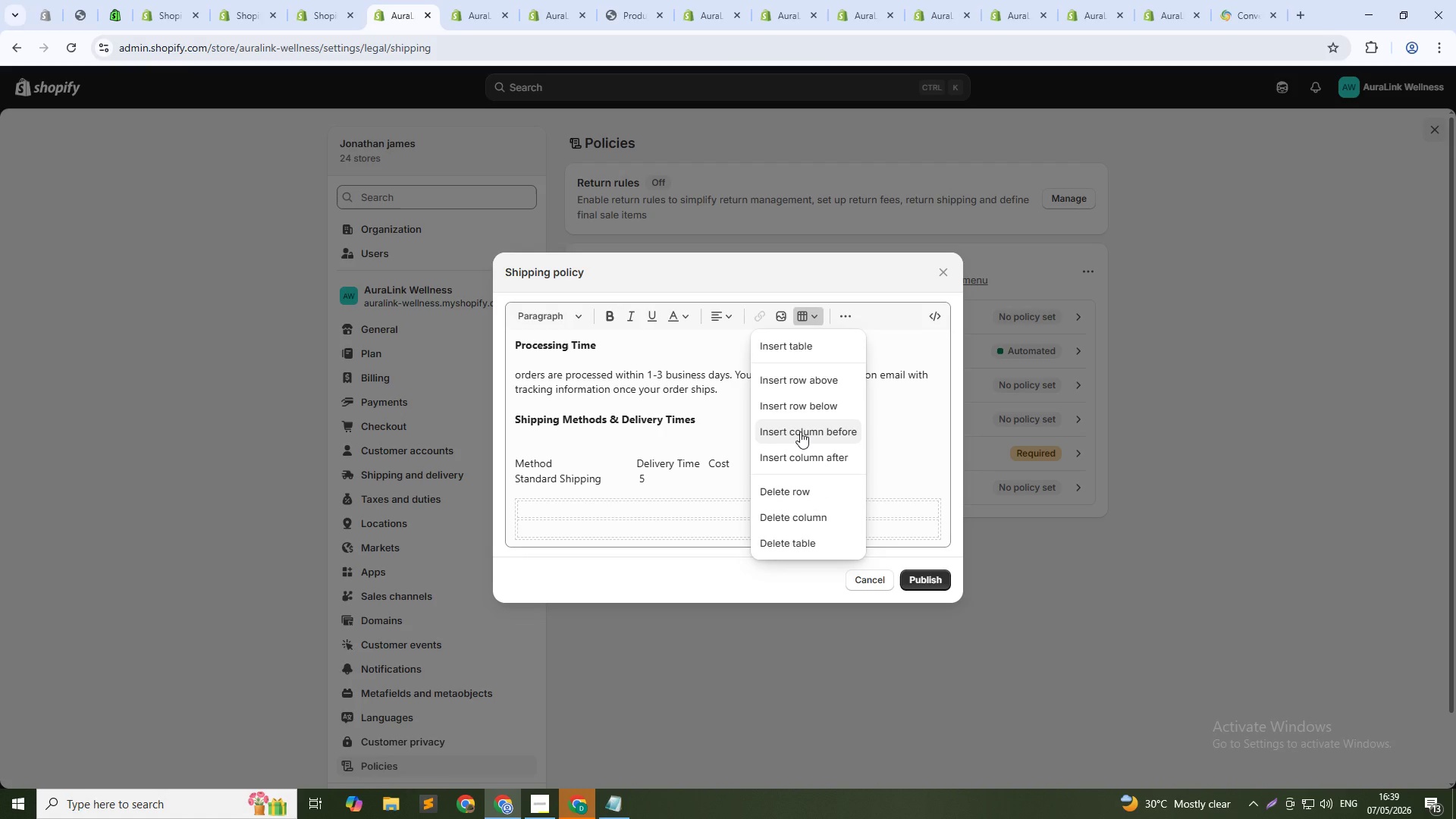 
left_click([800, 431])
 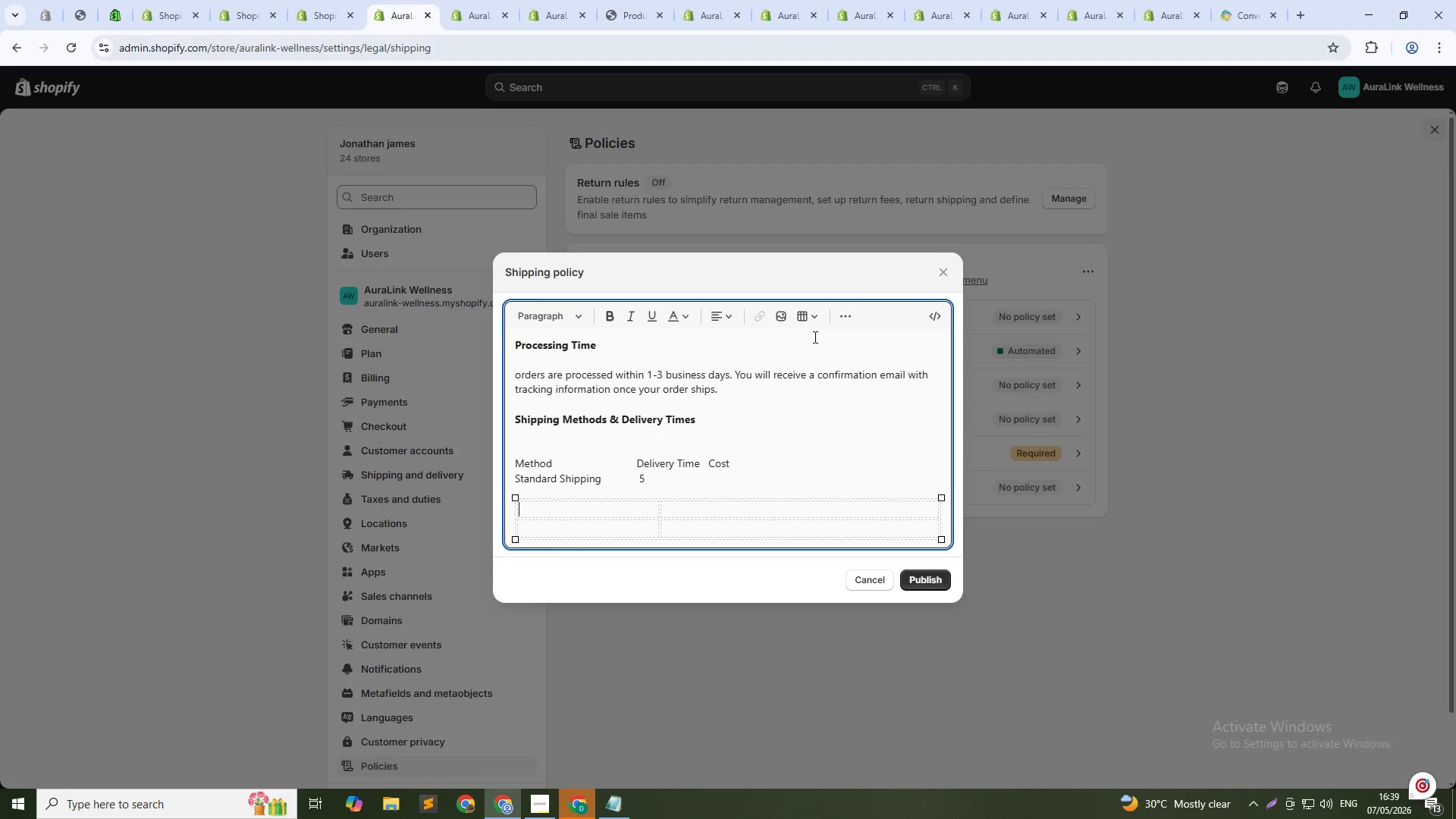 
left_click([816, 318])
 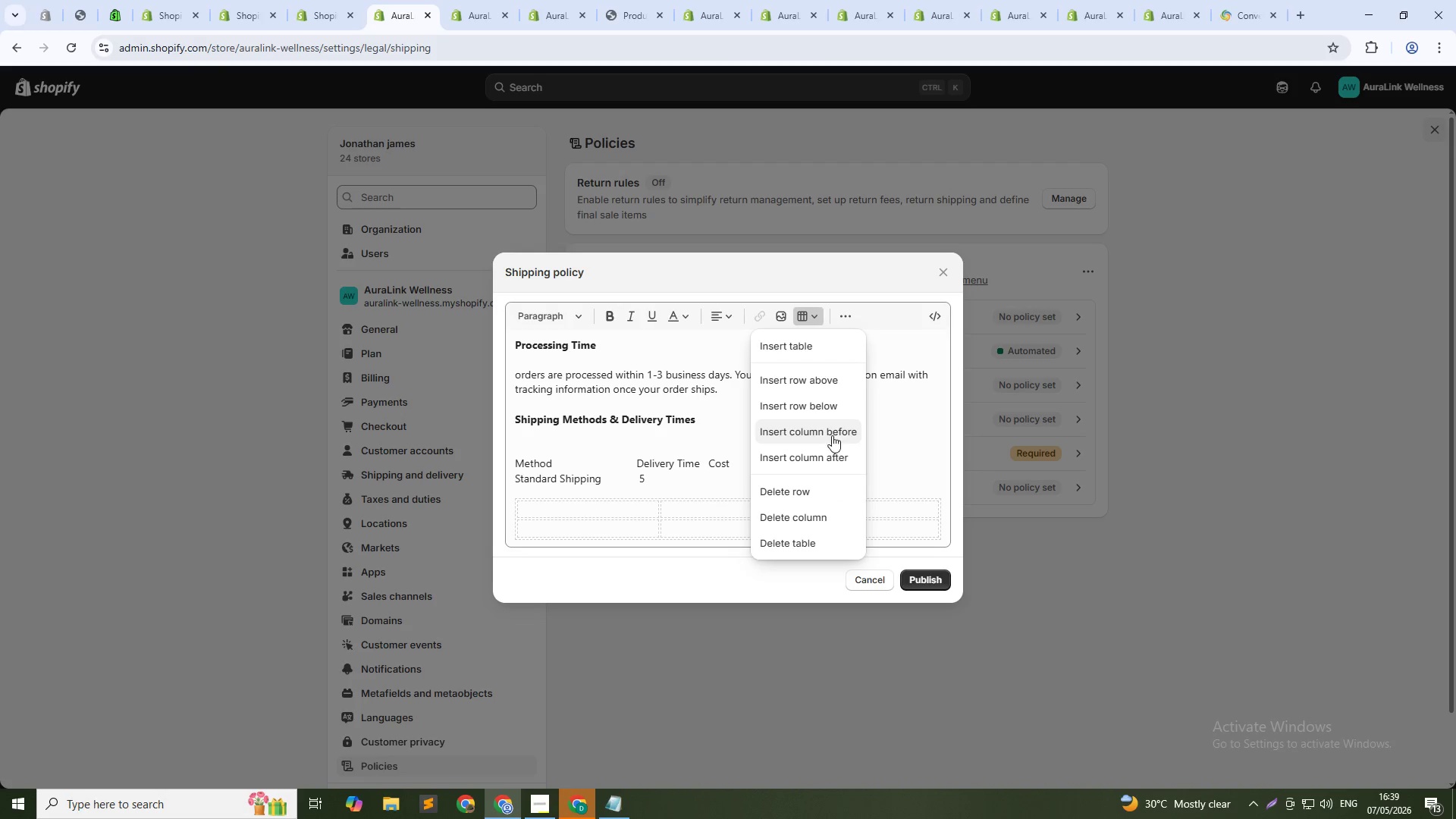 
left_click([831, 434])
 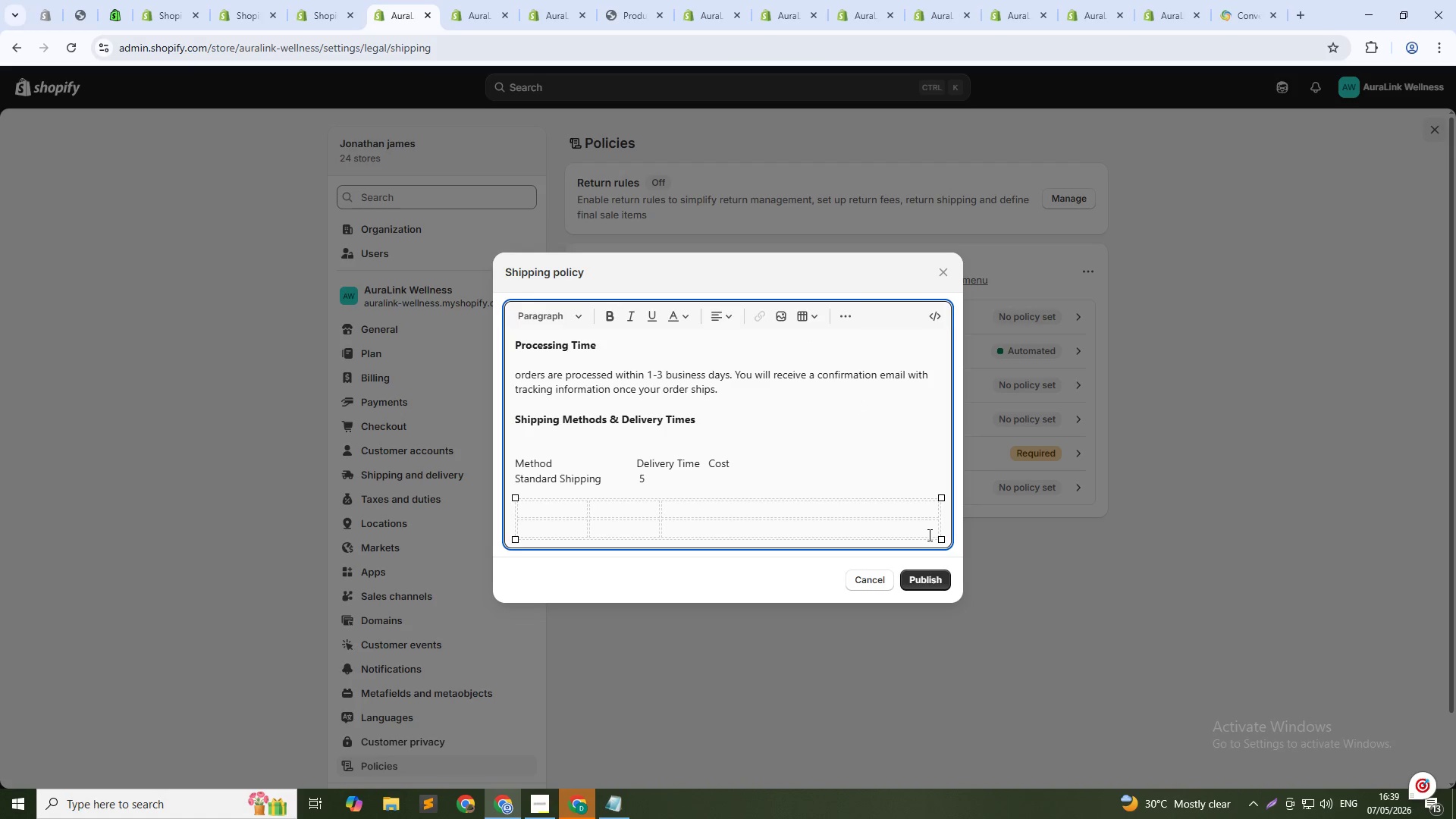 
wait(8.3)
 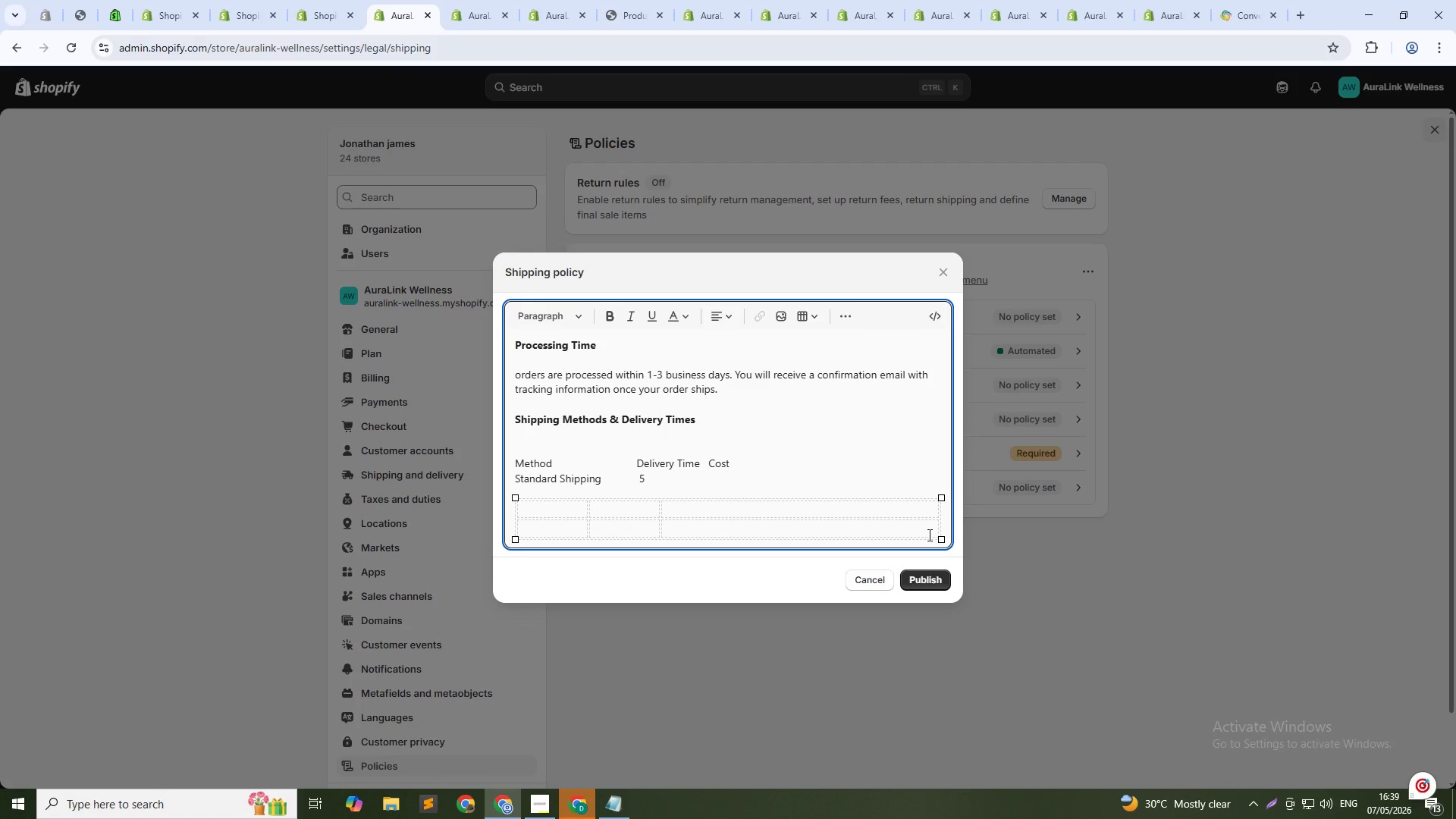 
left_click([642, 529])
 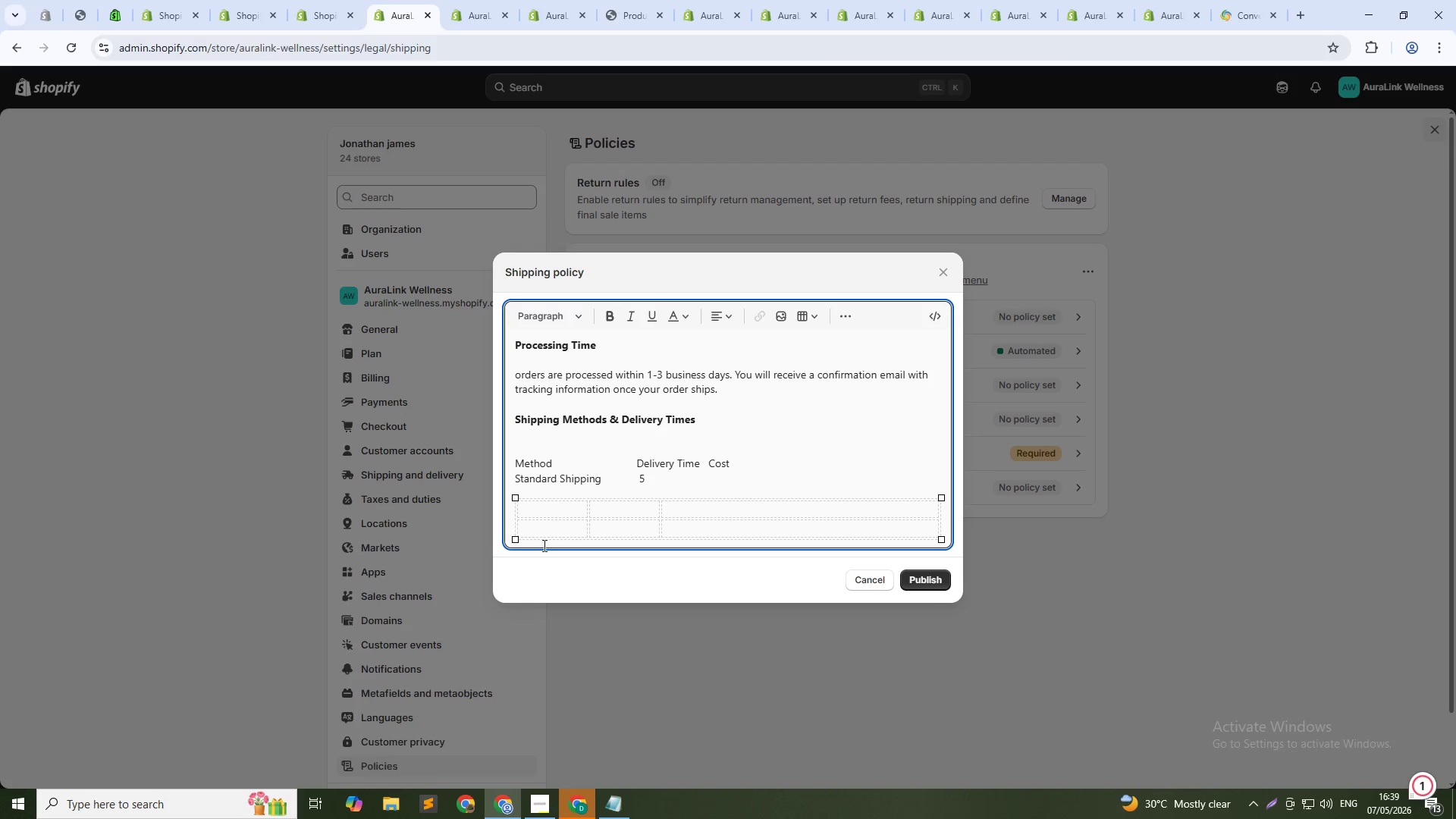 
left_click([547, 530])
 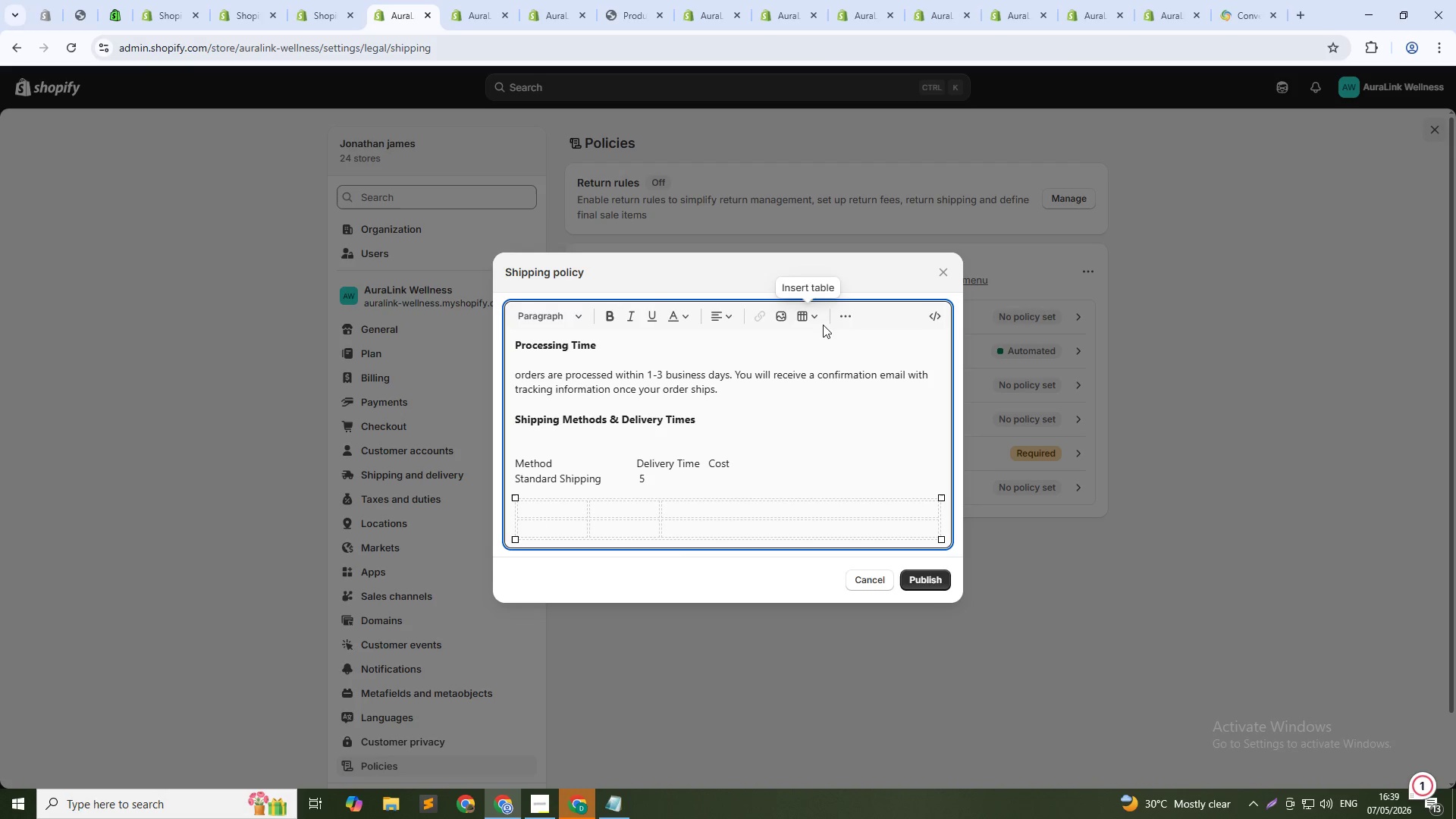 
left_click([821, 318])
 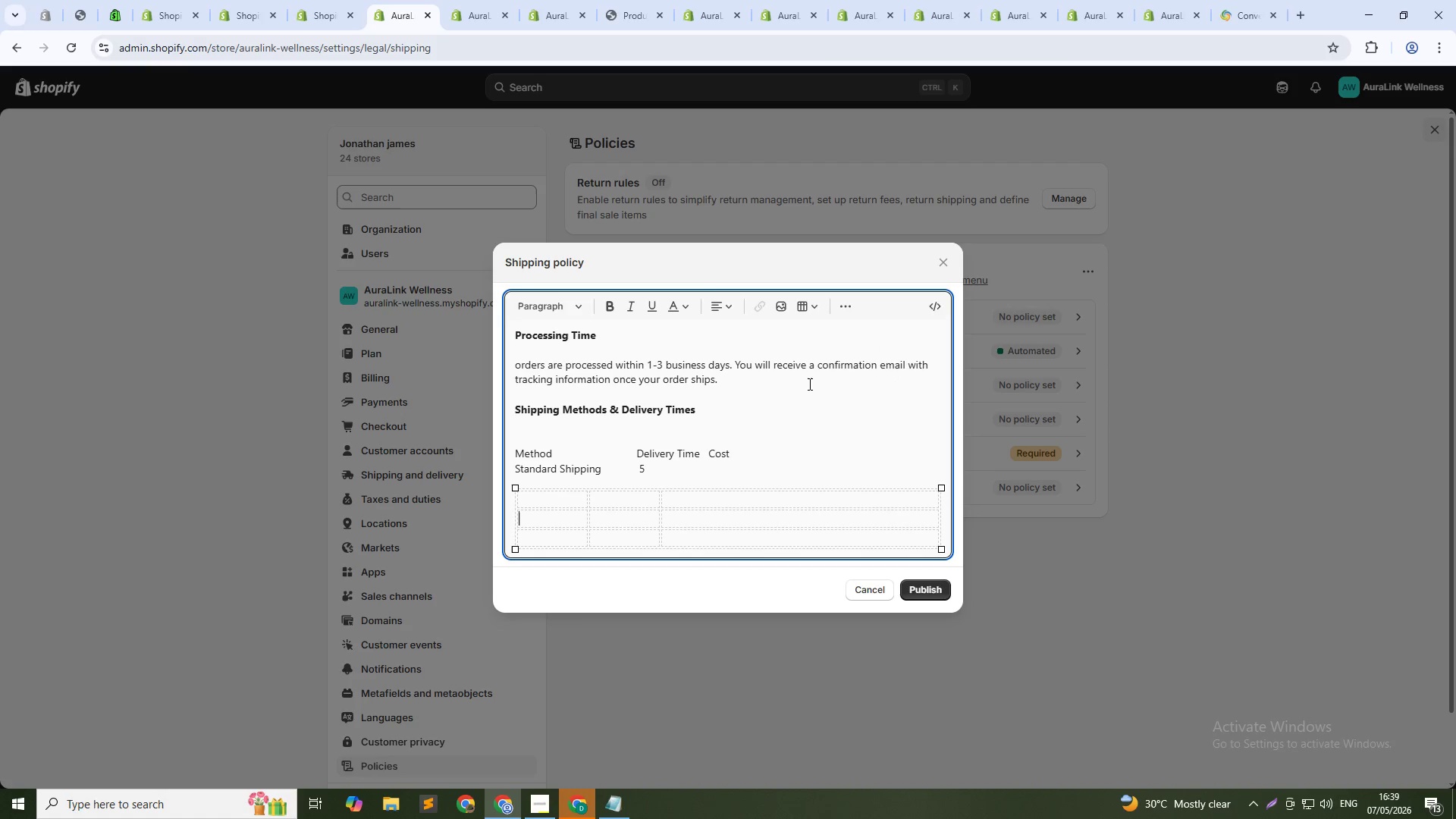 
left_click([570, 499])
 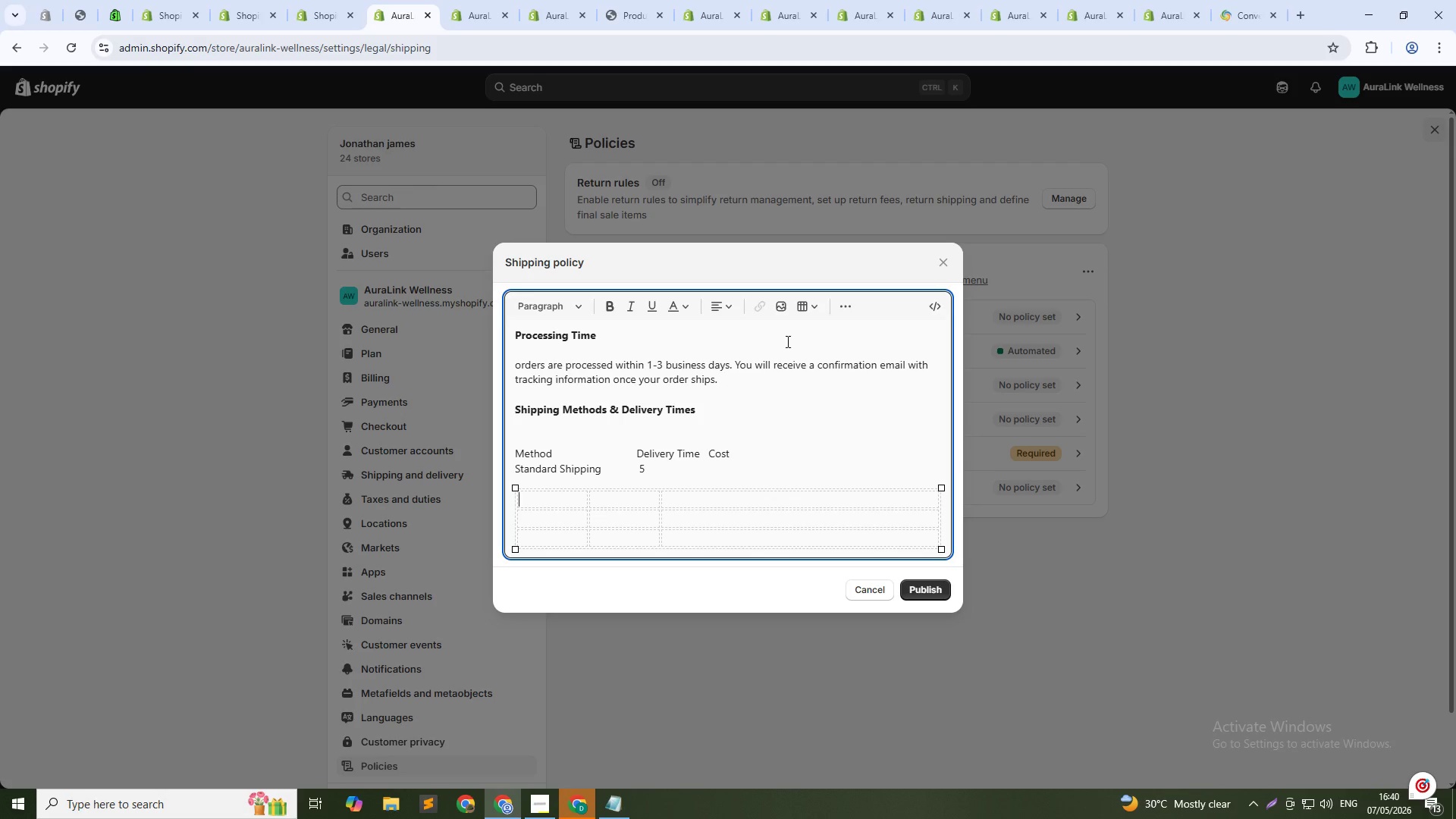 
left_click([814, 300])
 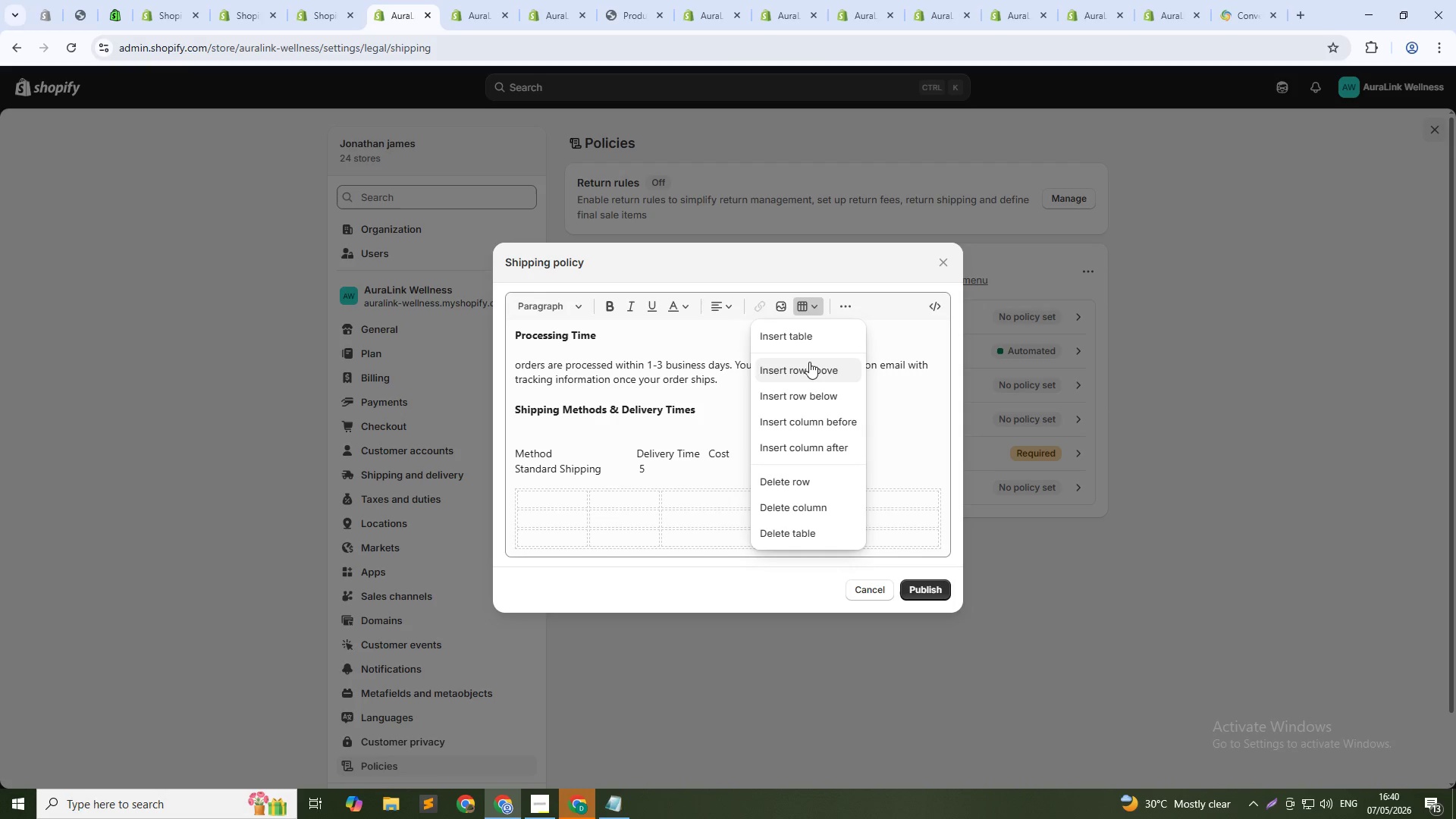 
left_click([809, 362])
 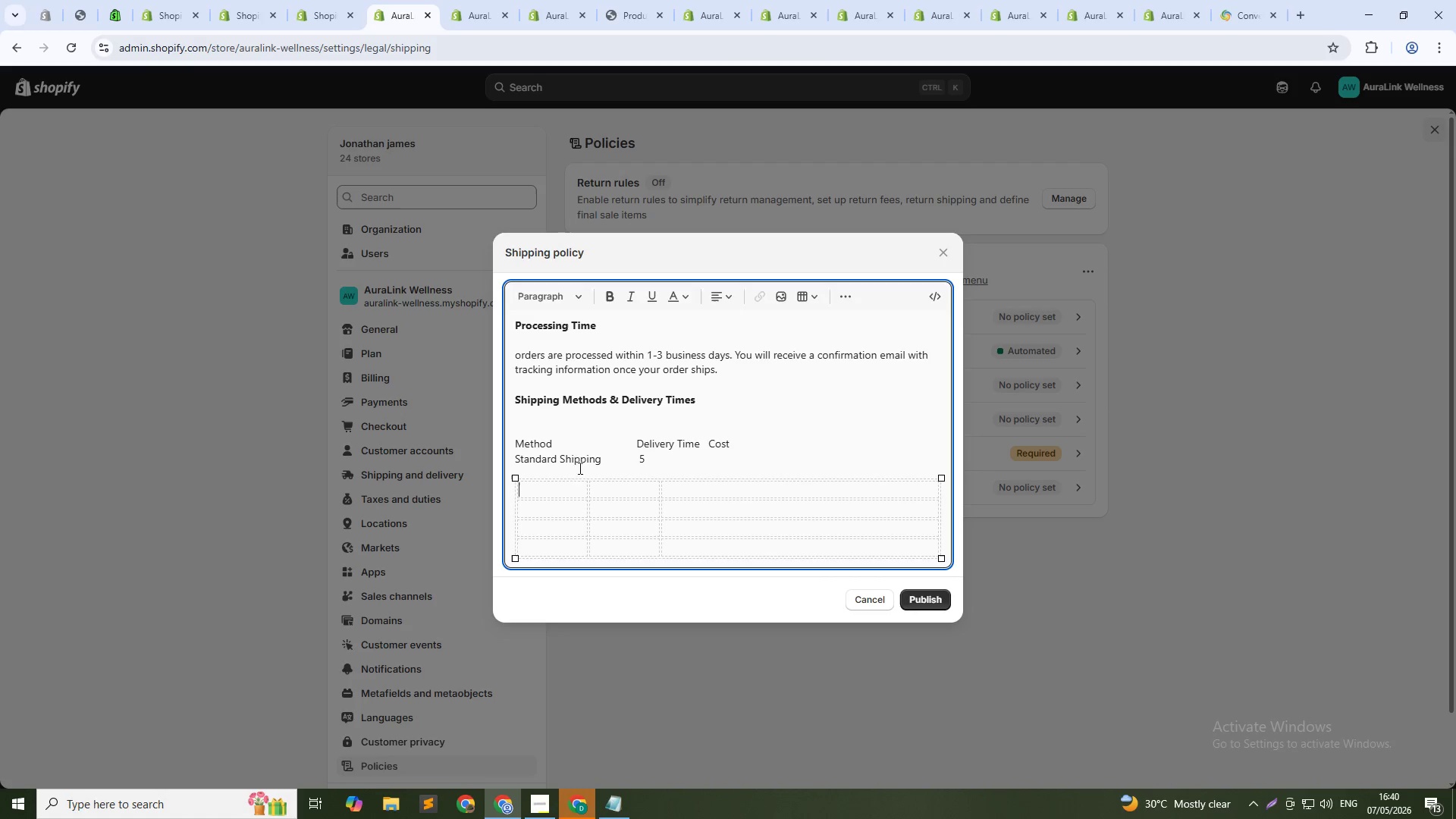 
left_click([569, 447])
 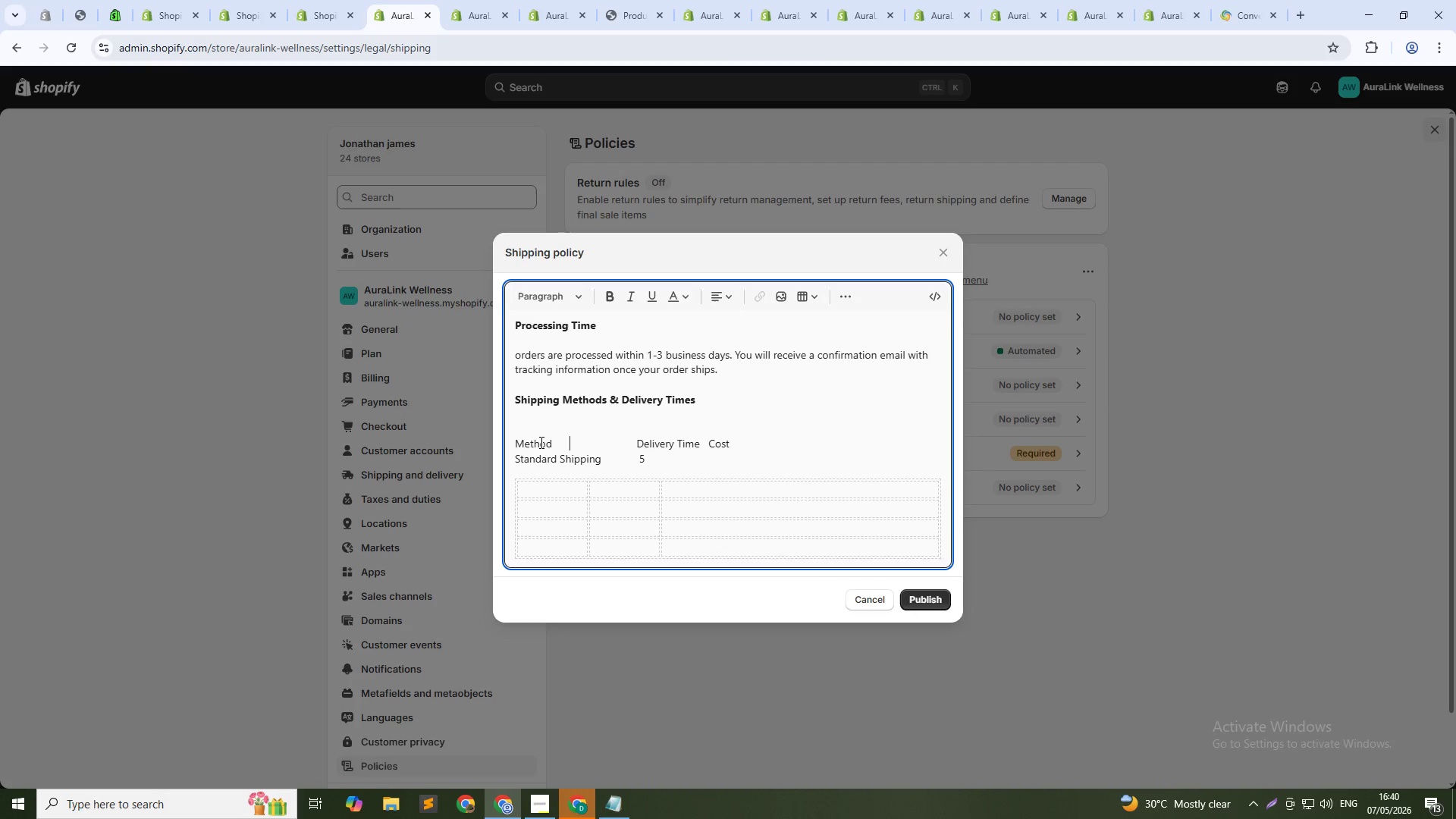 
double_click([540, 442])
 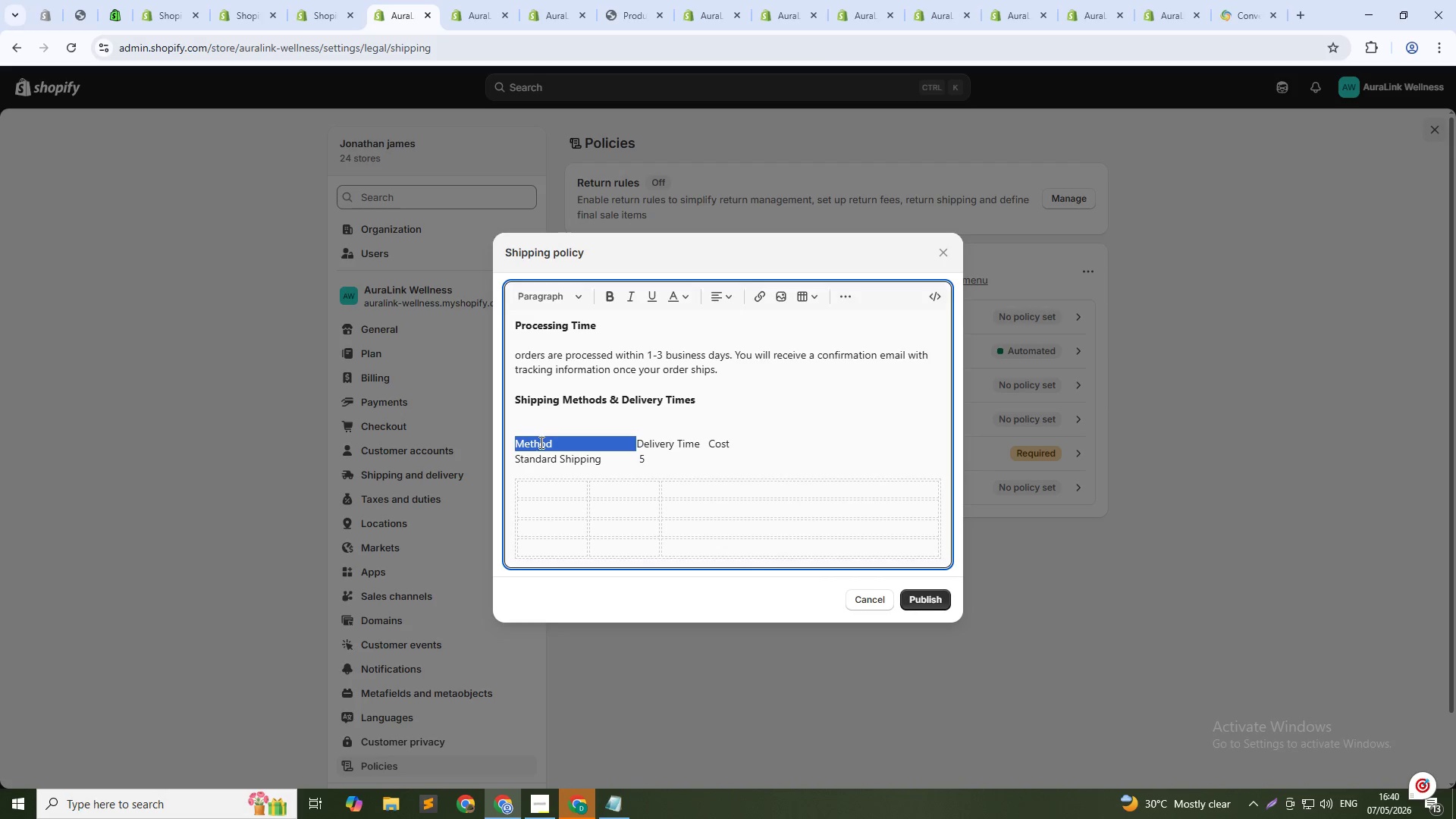 
key(Control+C)
 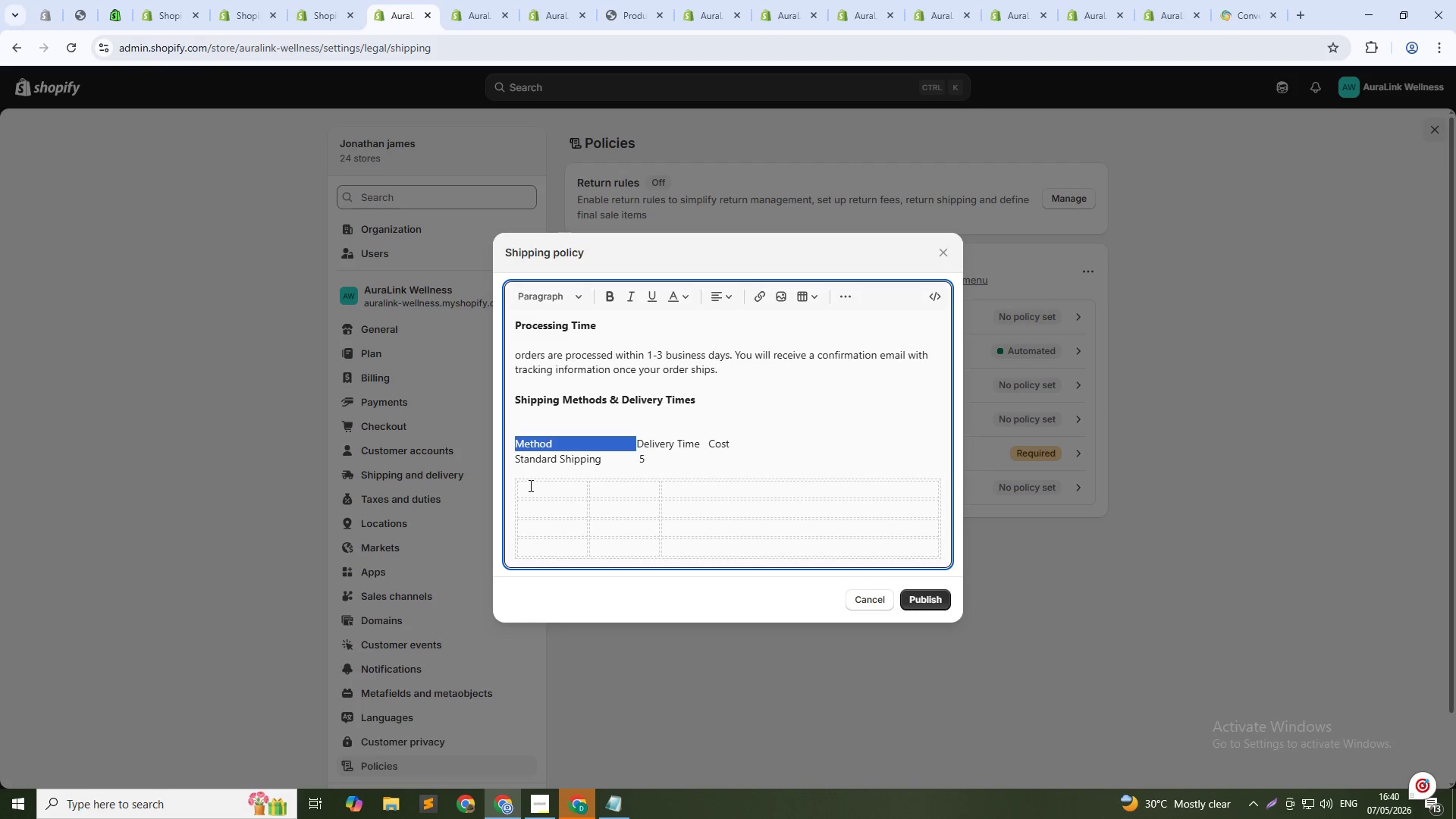 
left_click([529, 485])
 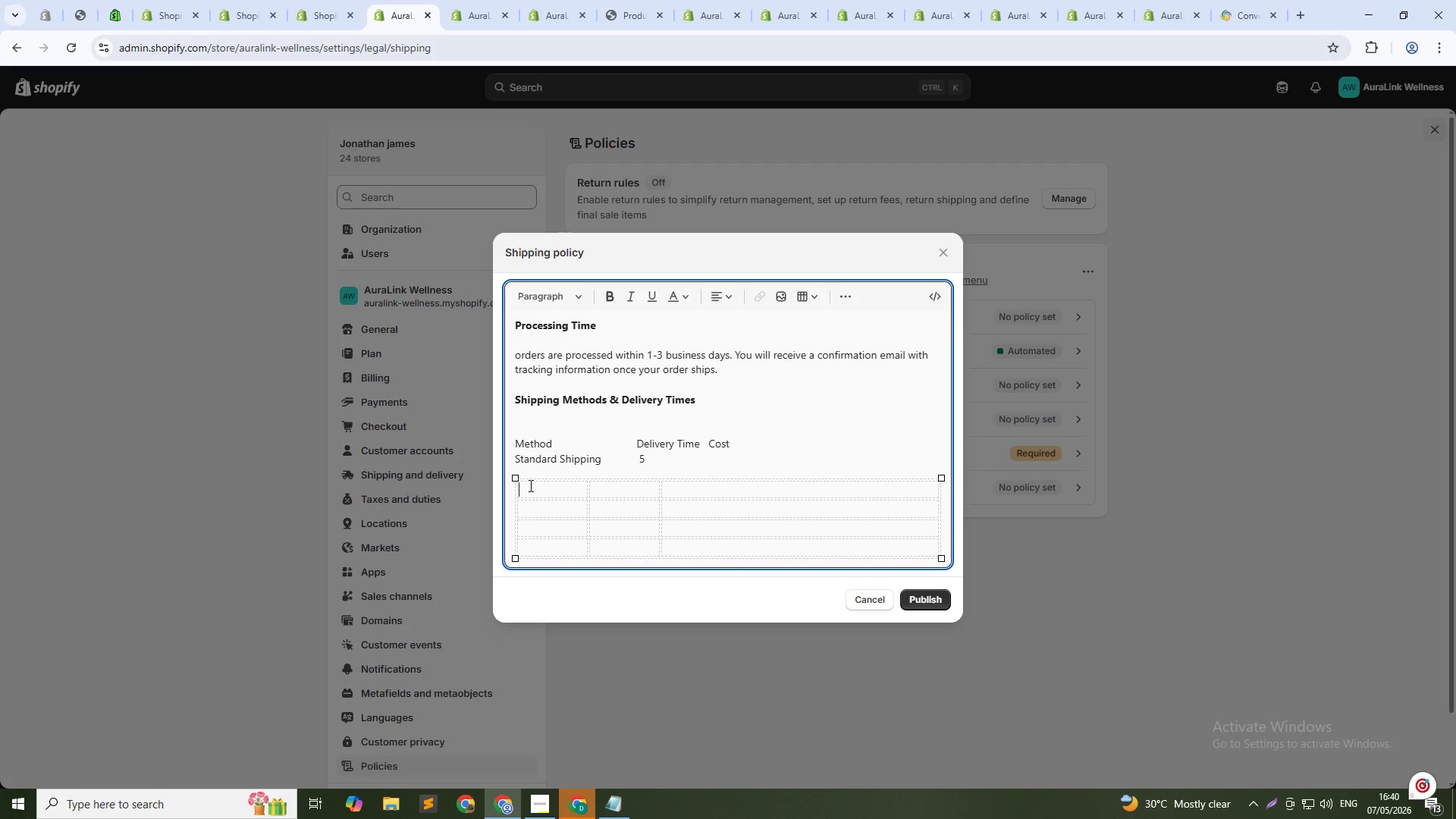 
key(Control+ControlLeft)
 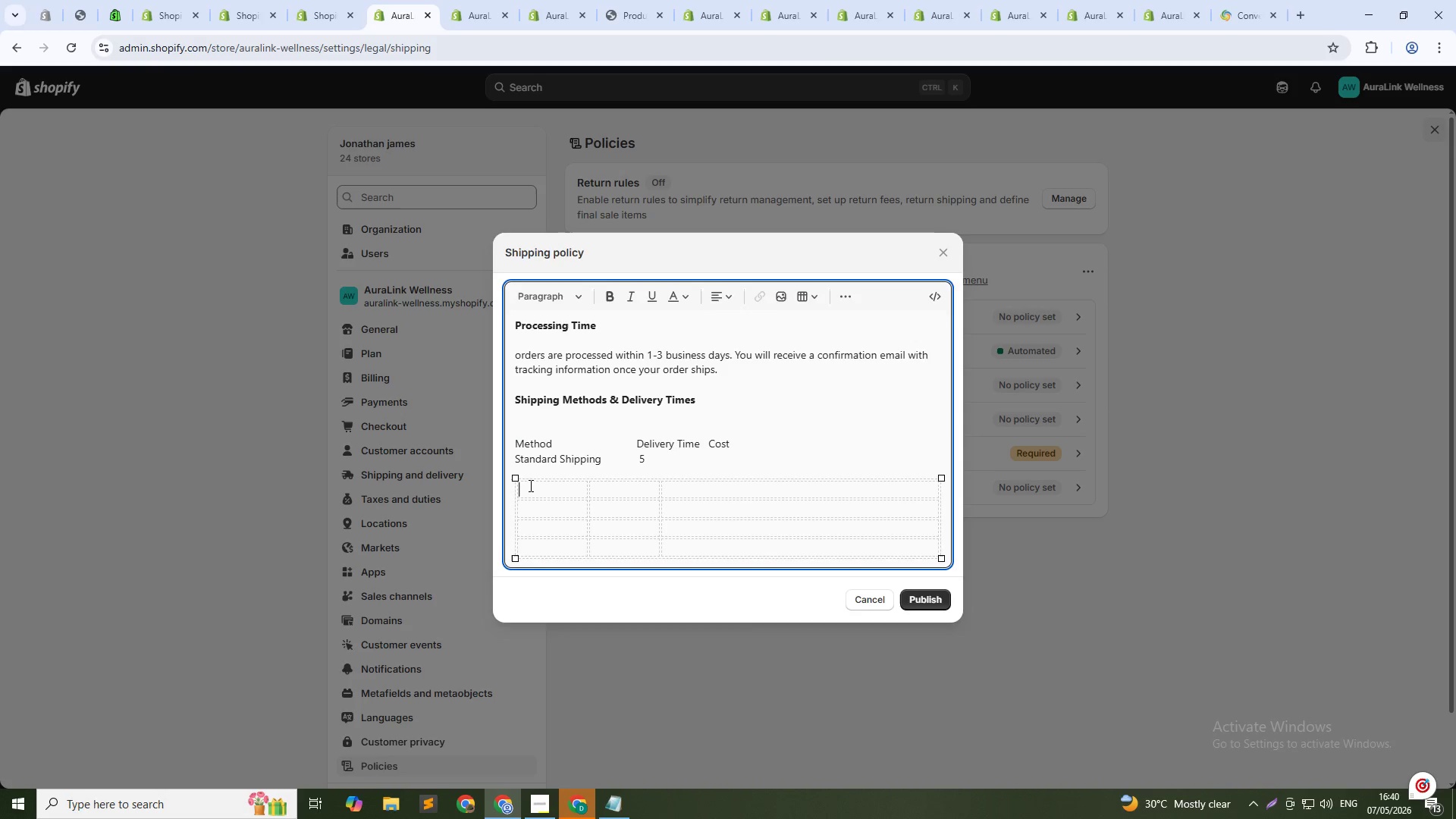 
key(Control+V)
 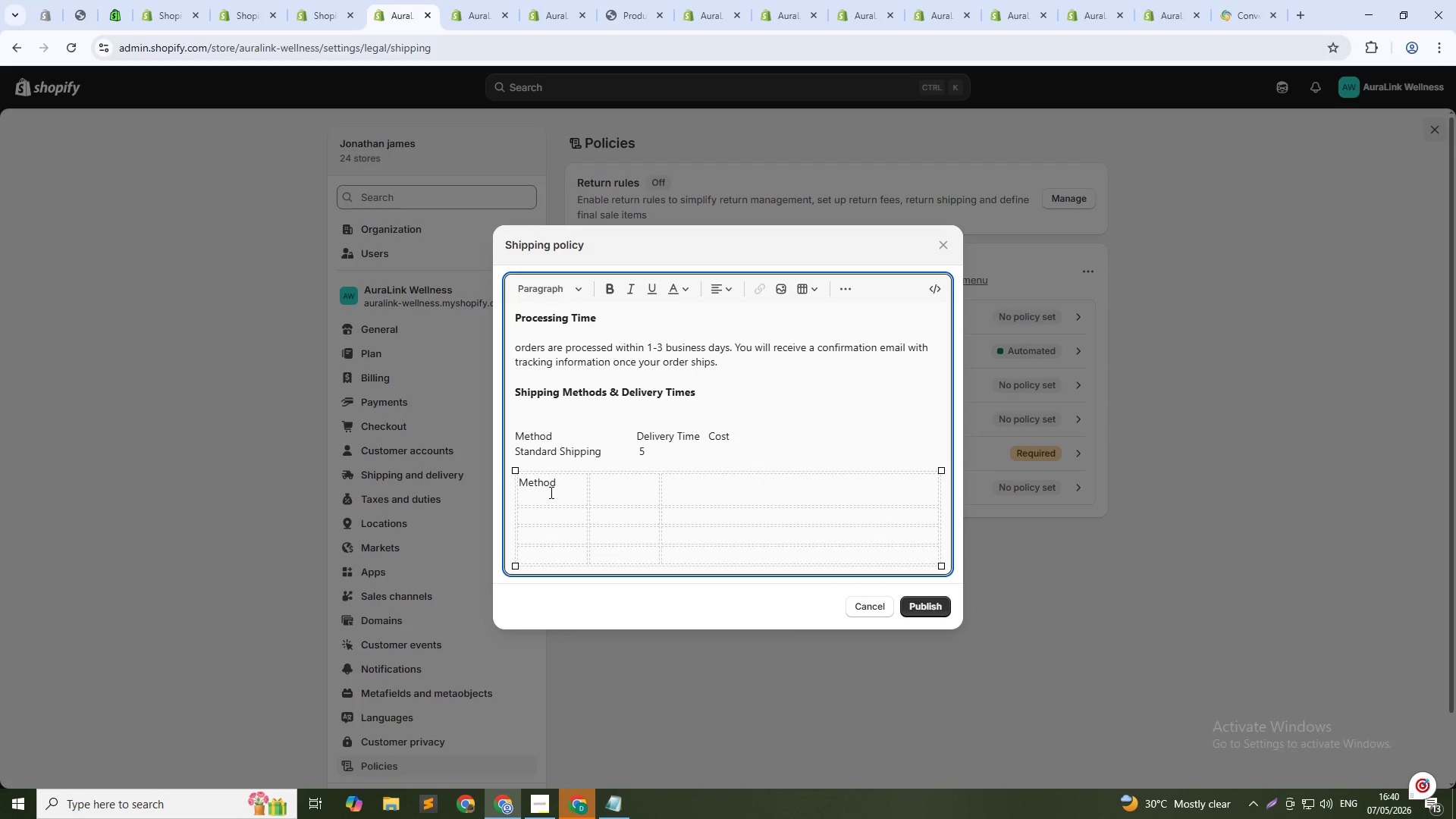 
key(Backspace)
 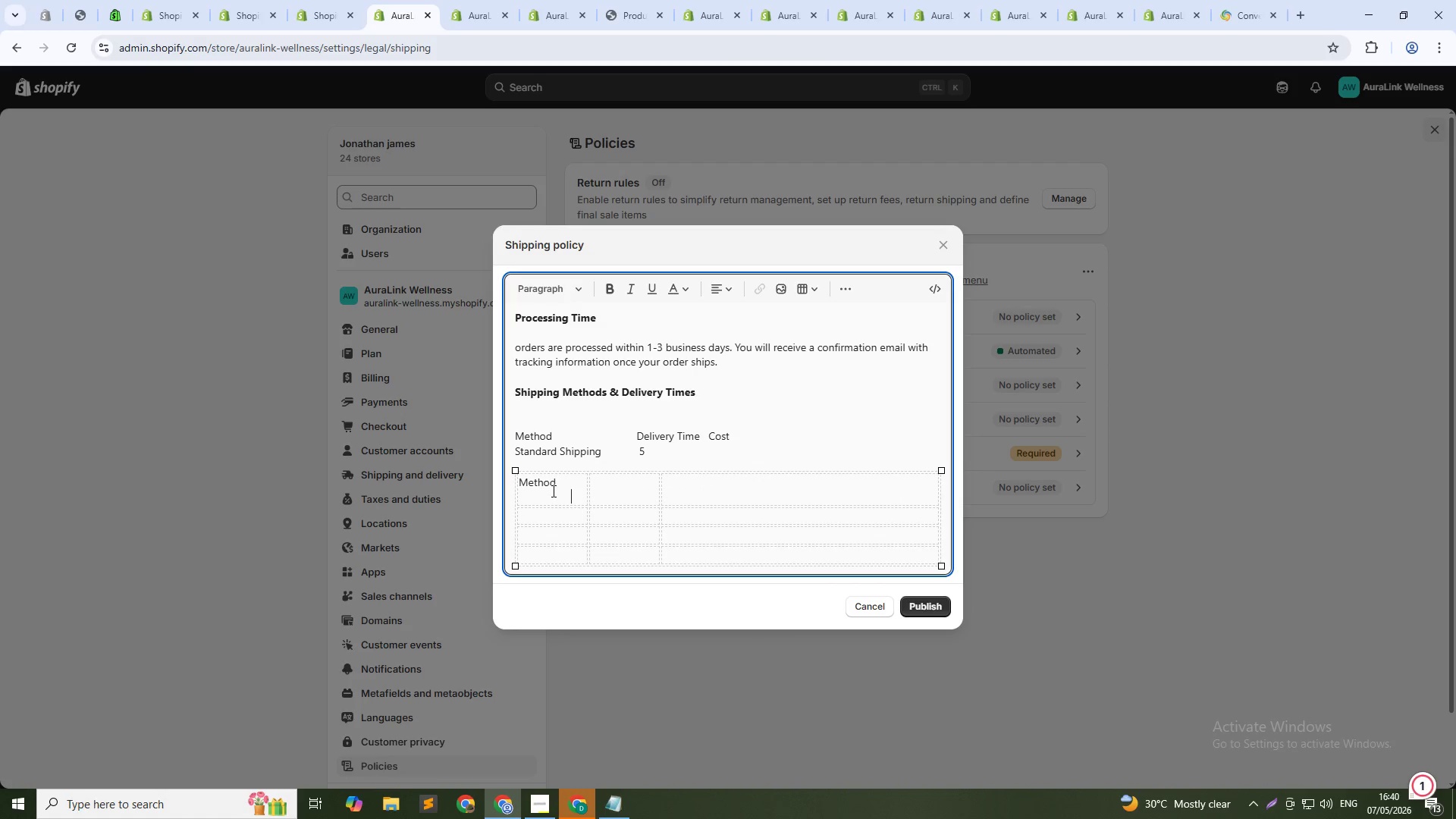 
hold_key(key=Backspace, duration=0.77)
 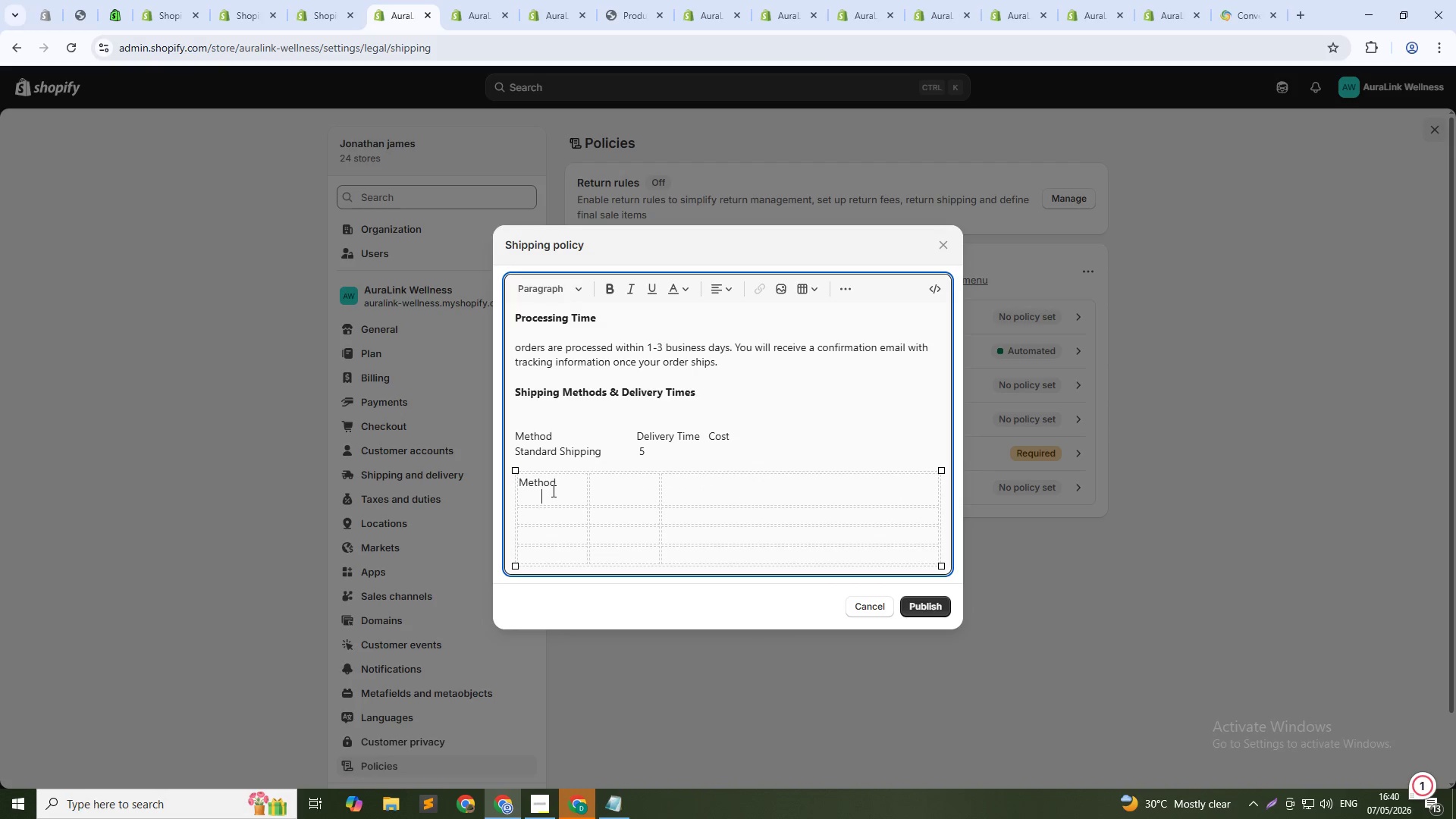 
key(Backspace)
 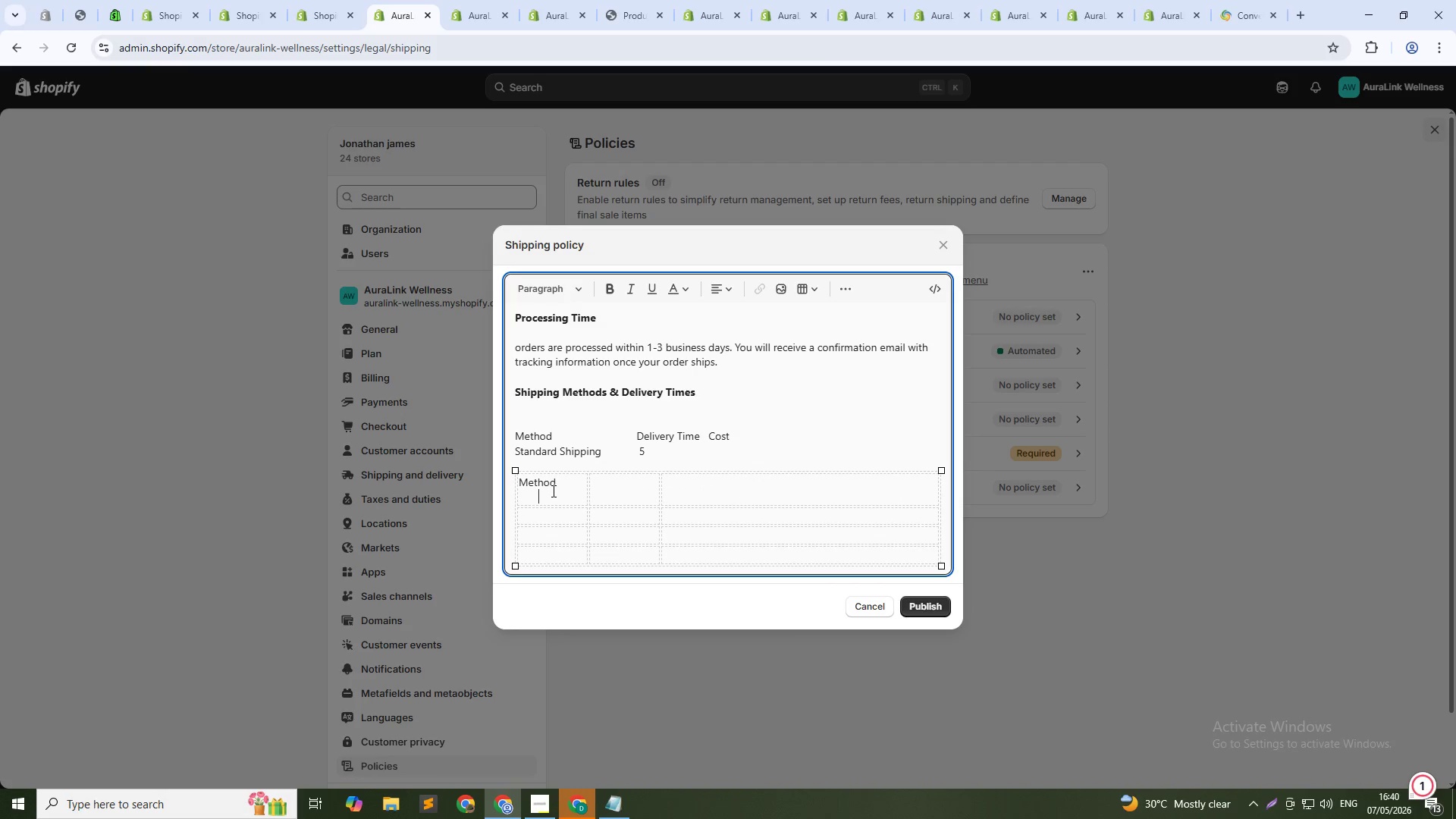 
key(Backspace)
 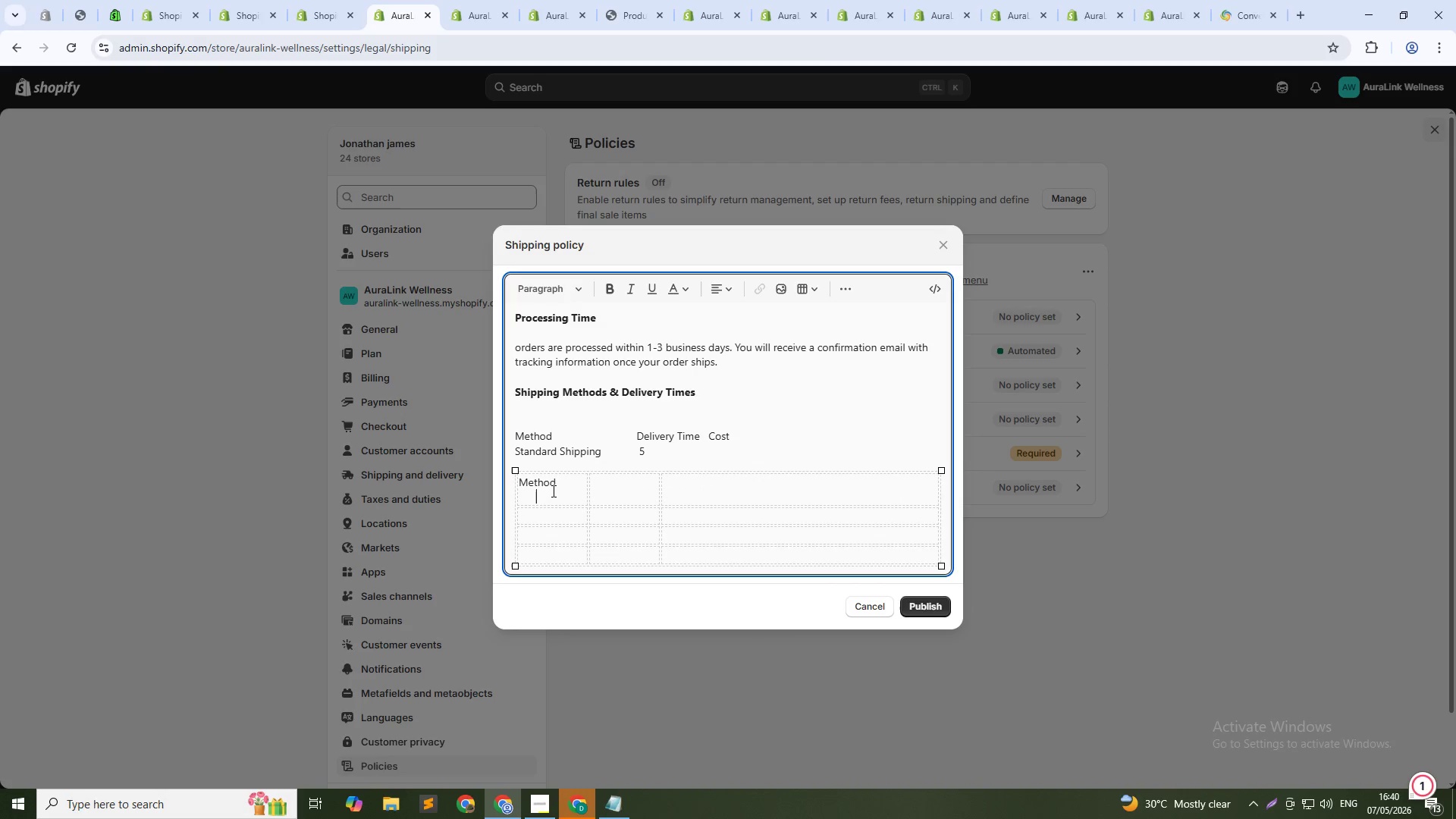 
key(Backspace)
 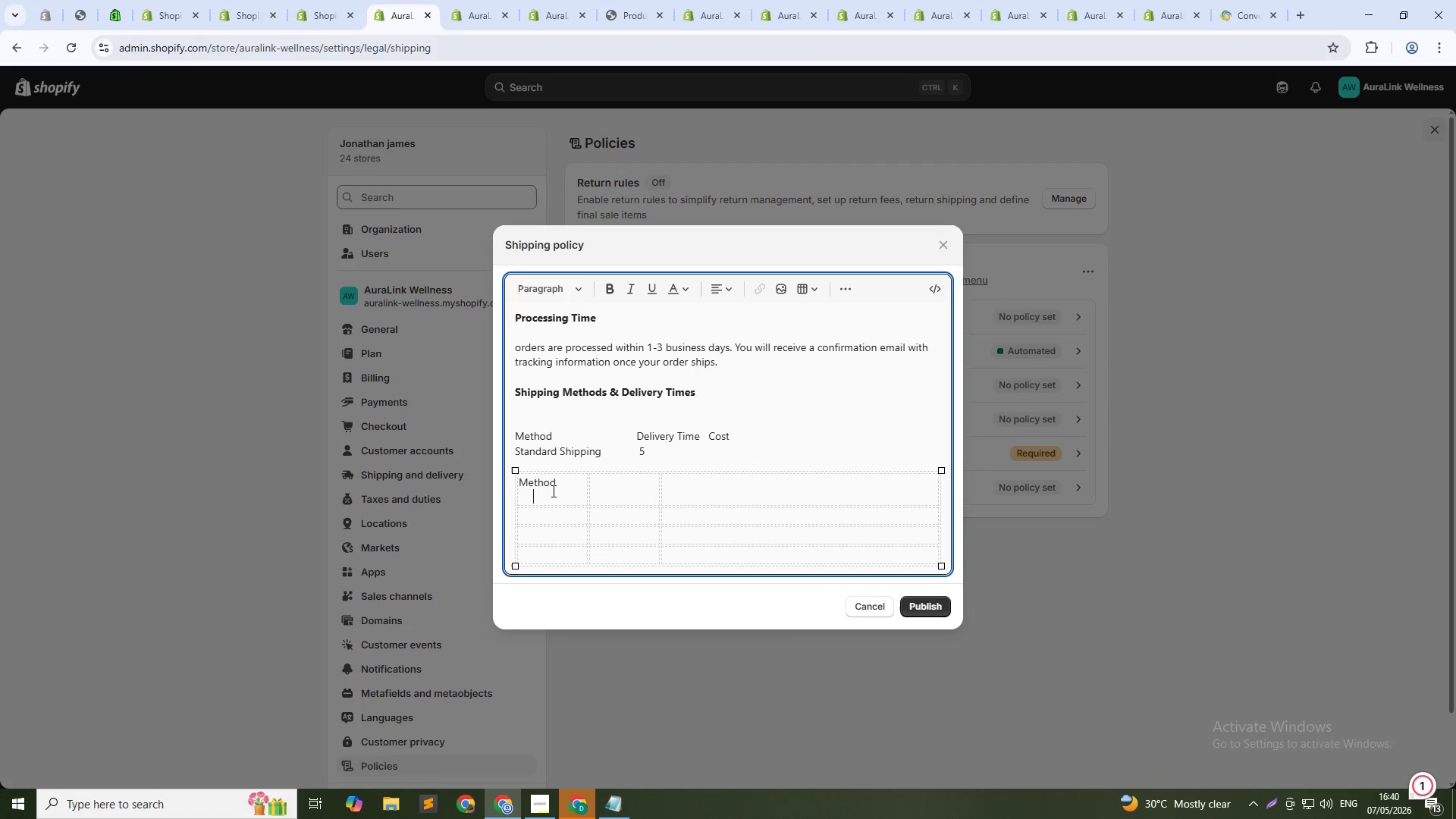 
key(Backspace)
 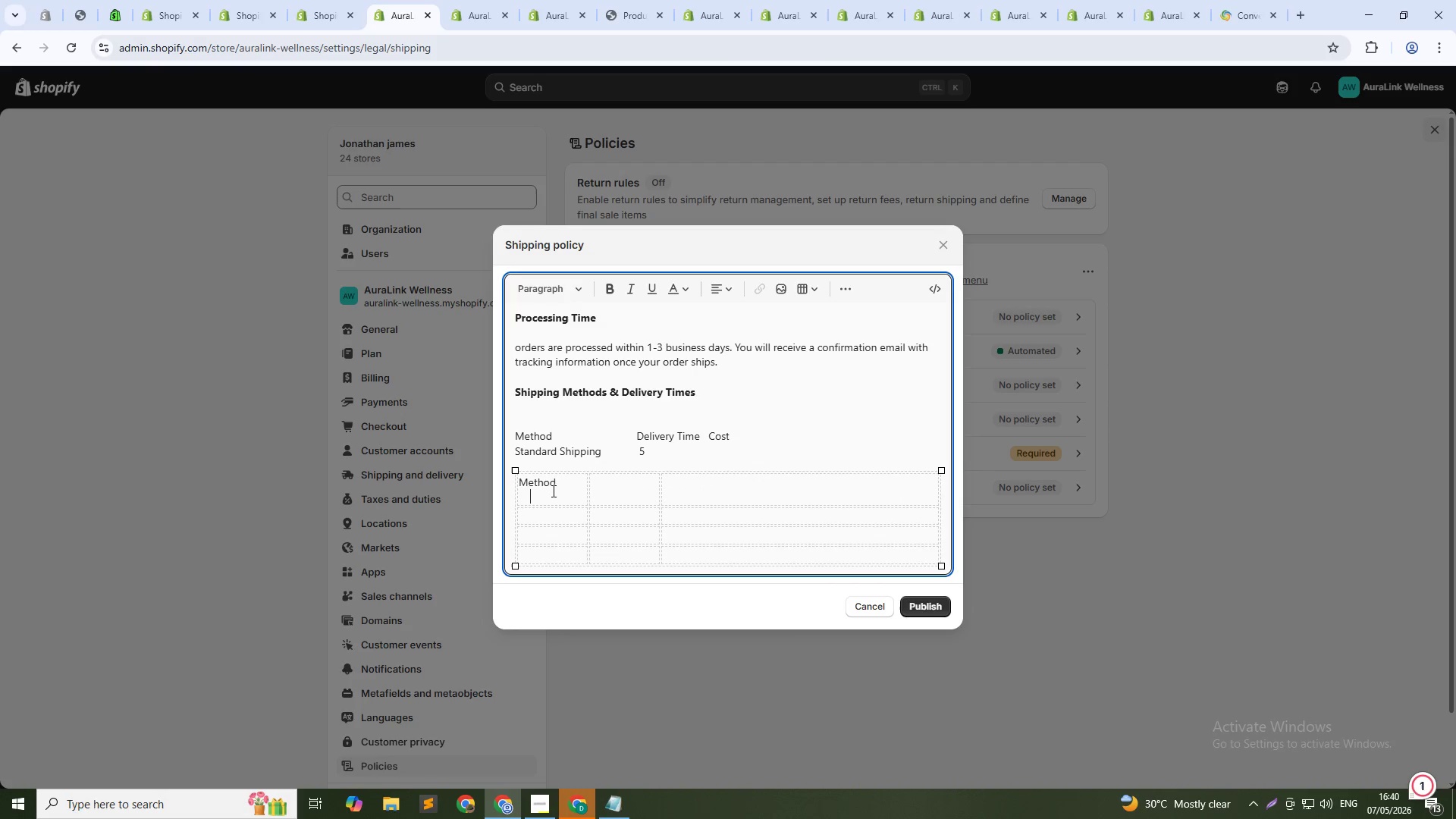 
key(Backspace)
 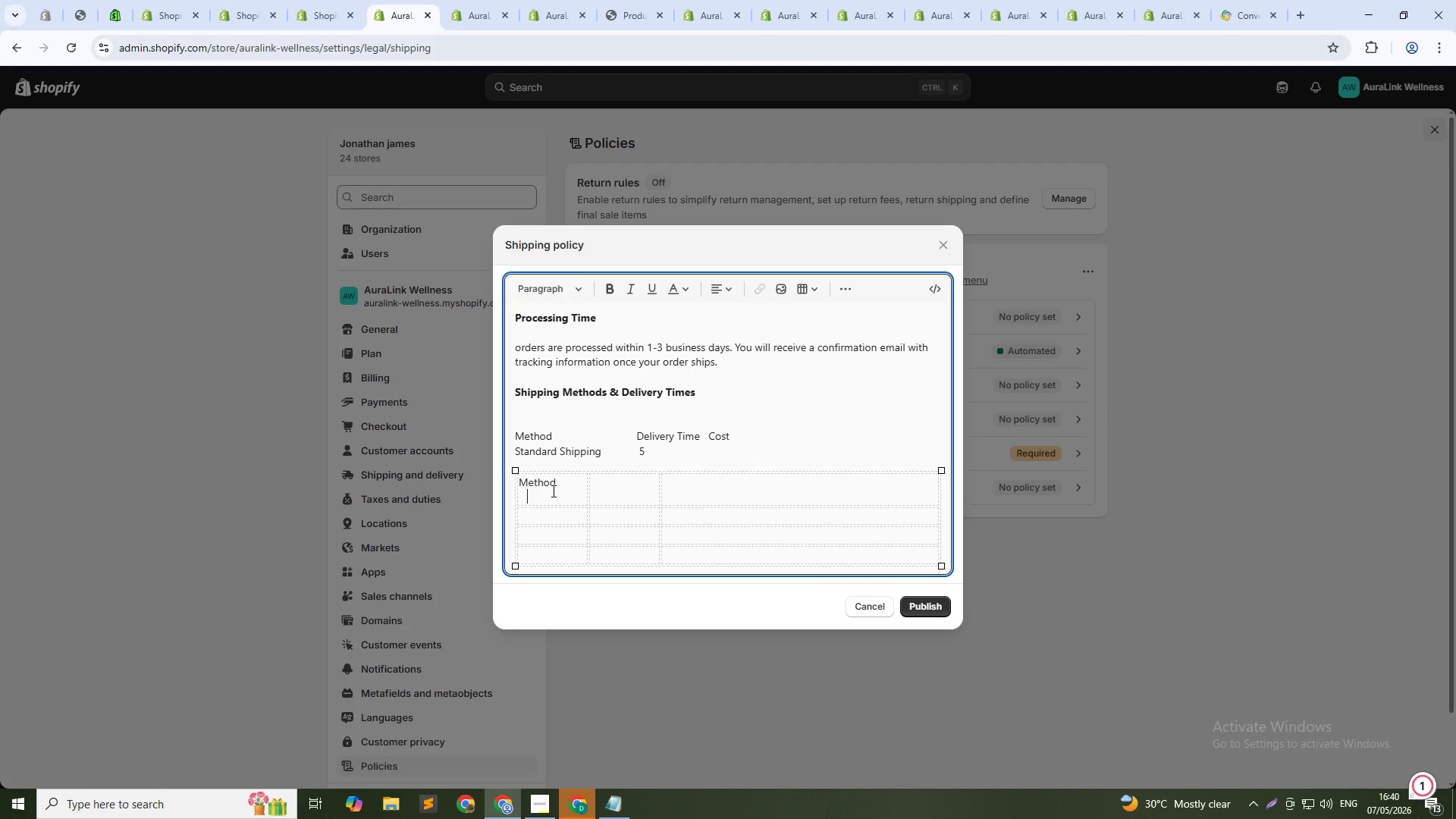 
key(Backspace)
 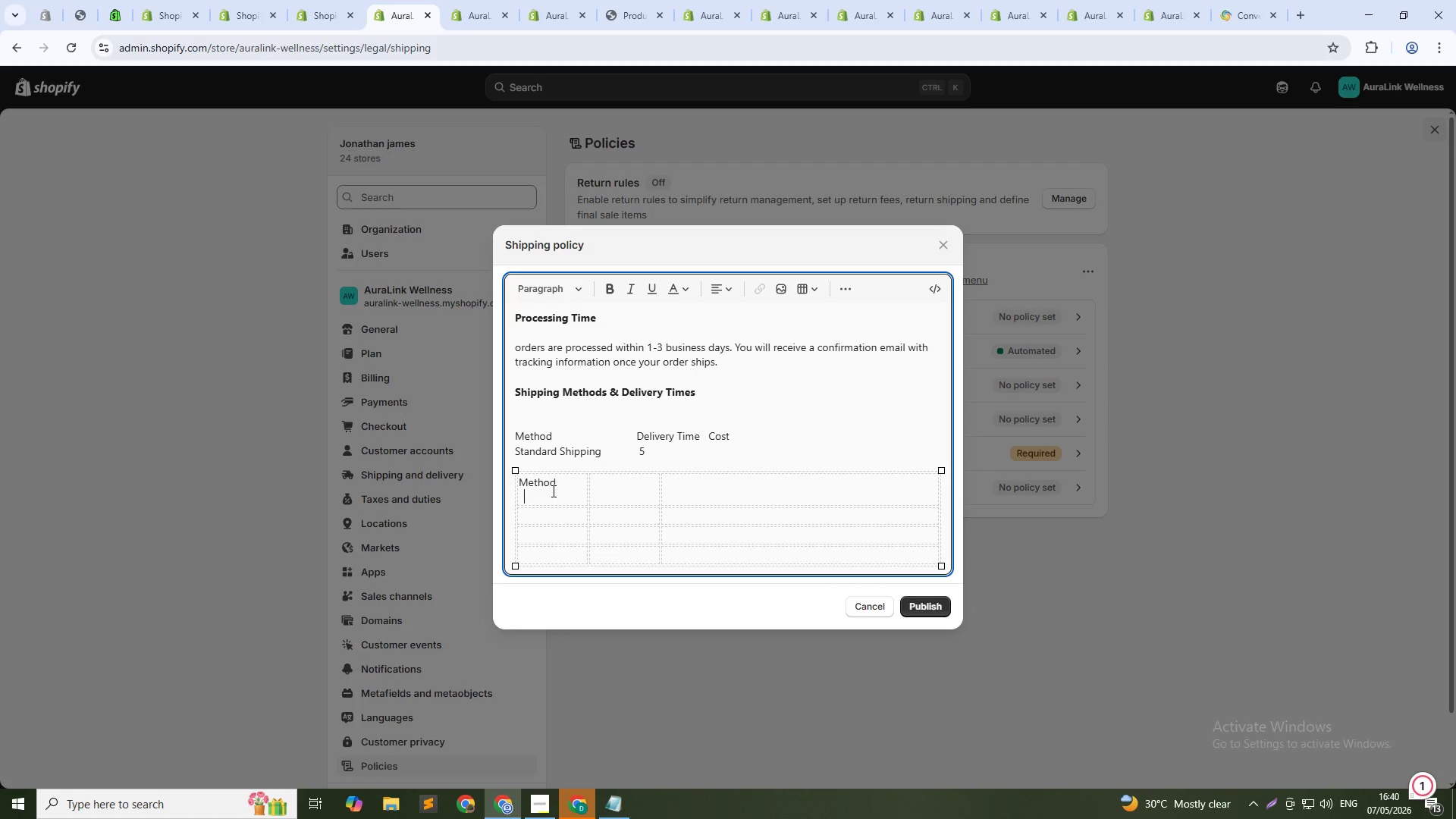 
key(Backspace)
 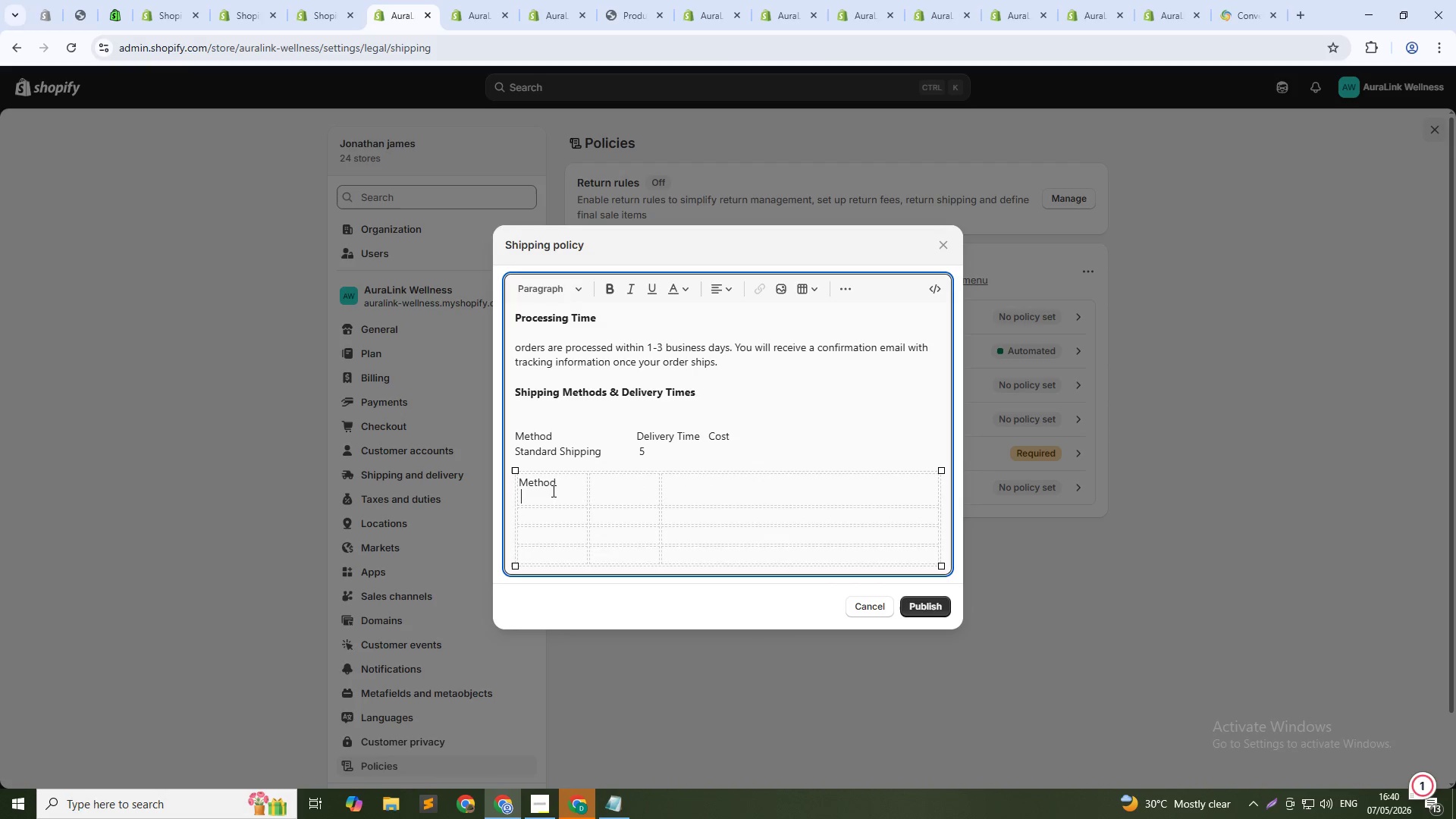 
key(Backspace)
 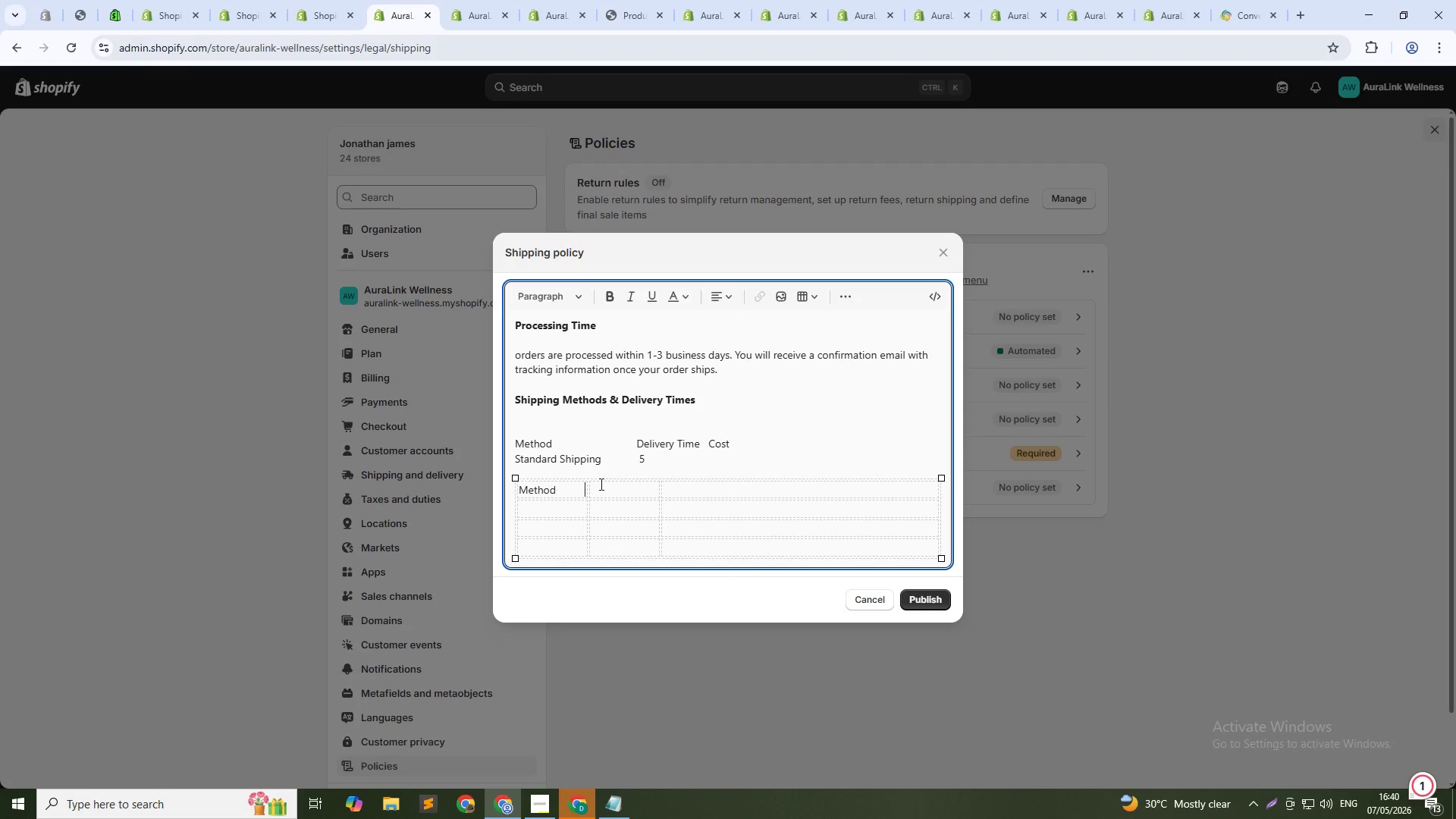 
key(Backspace)
 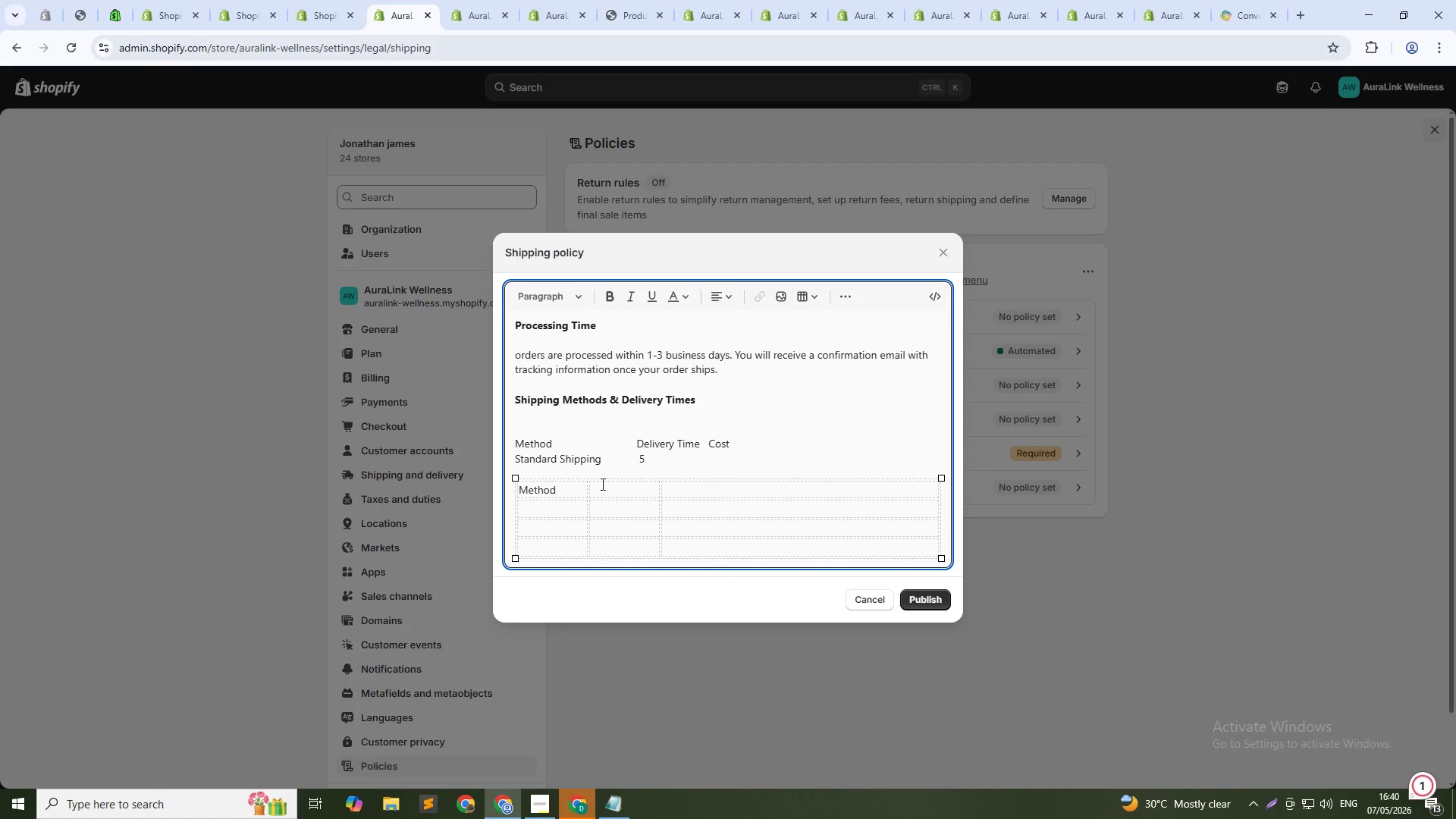 
key(Backspace)
 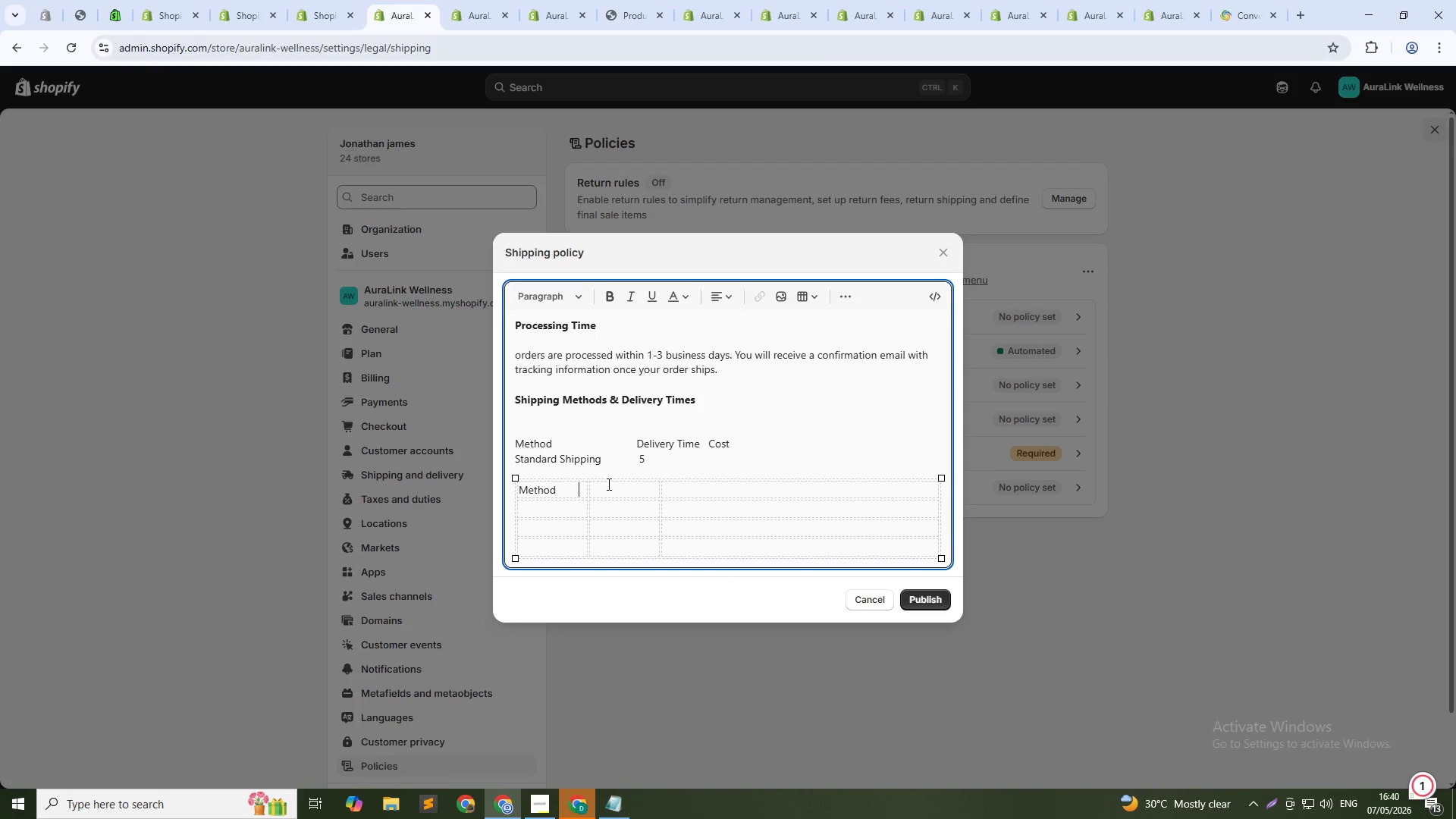 
key(Backspace)
 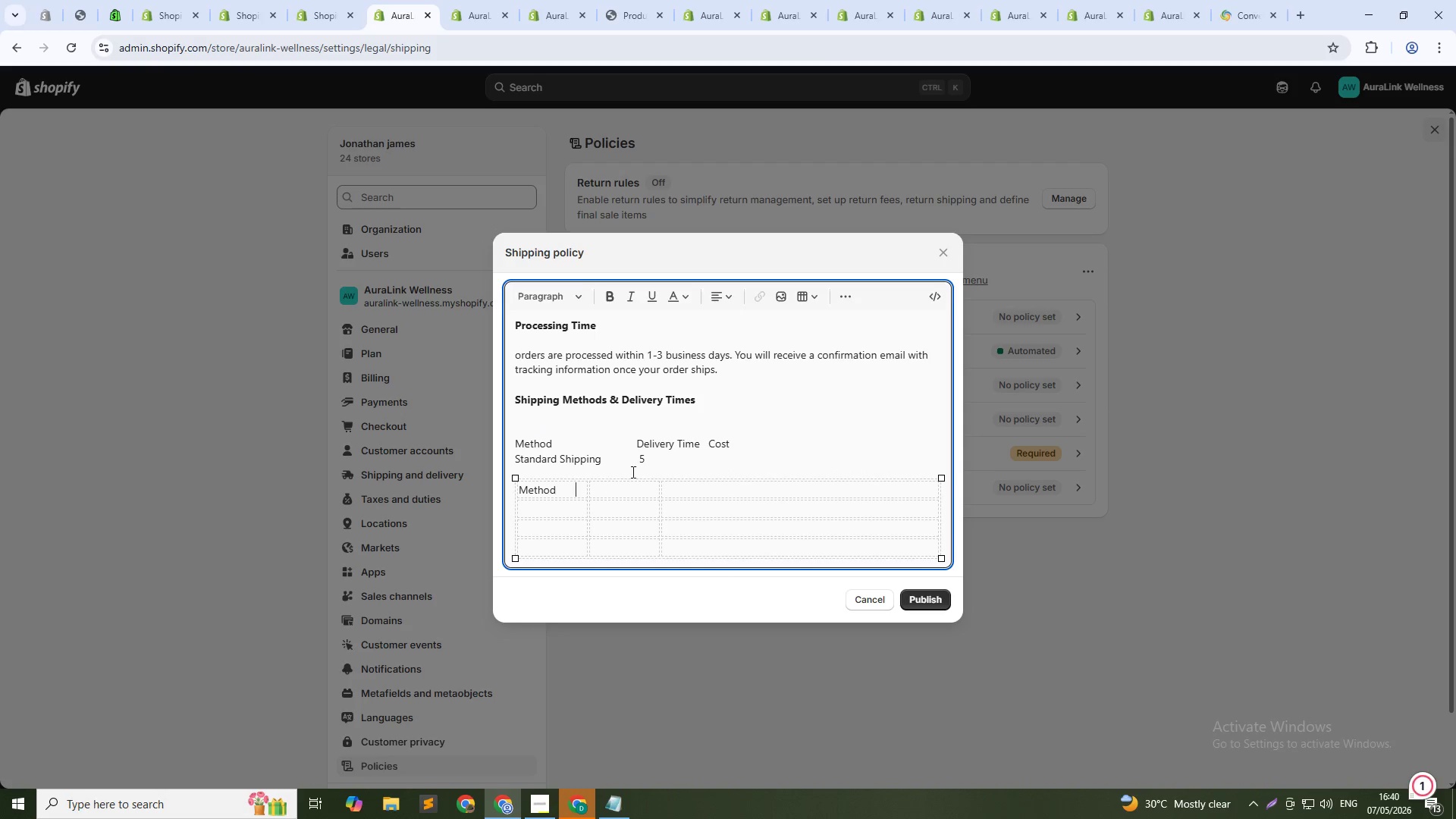 
key(Backspace)
 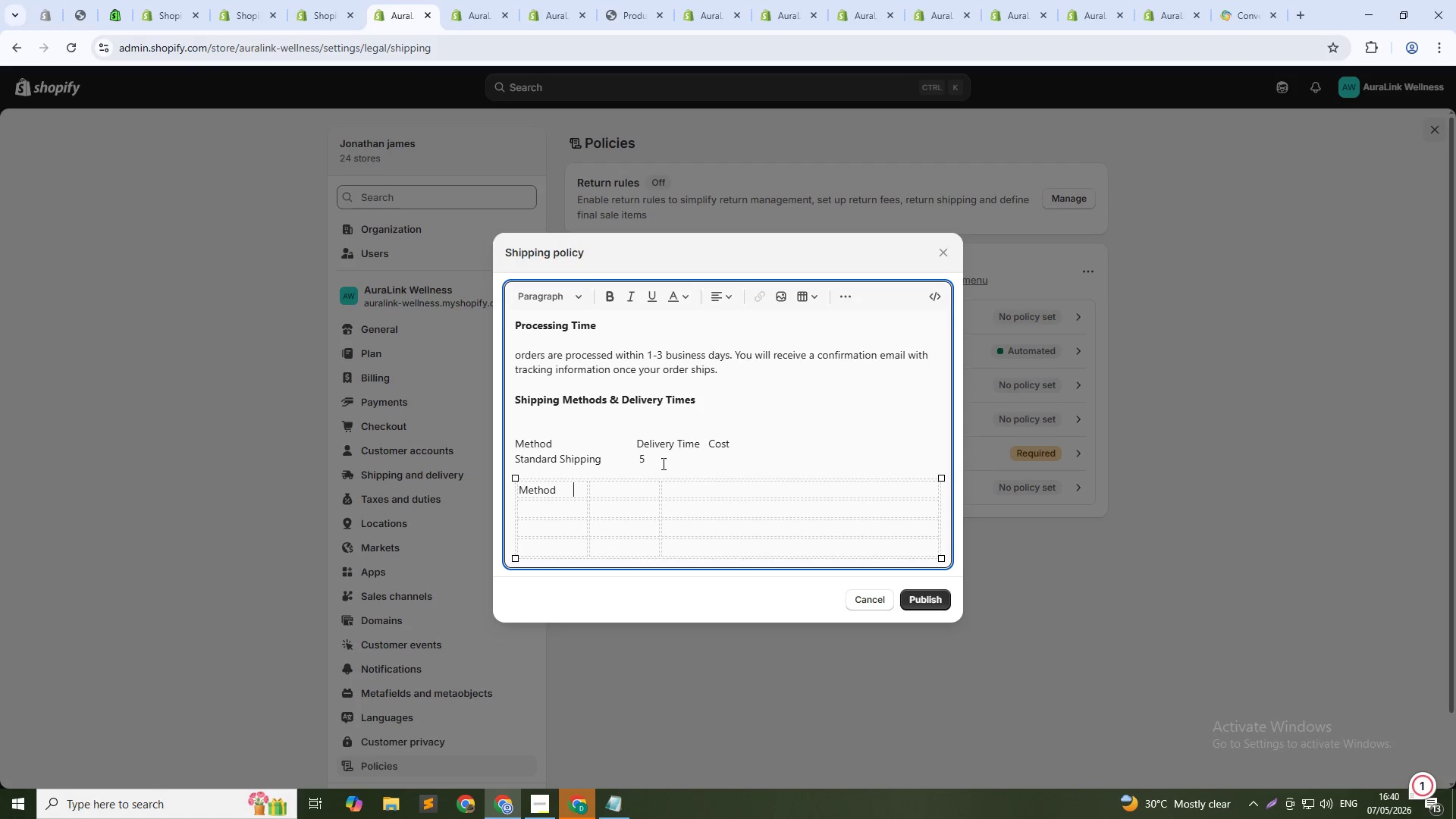 
key(Backspace)
 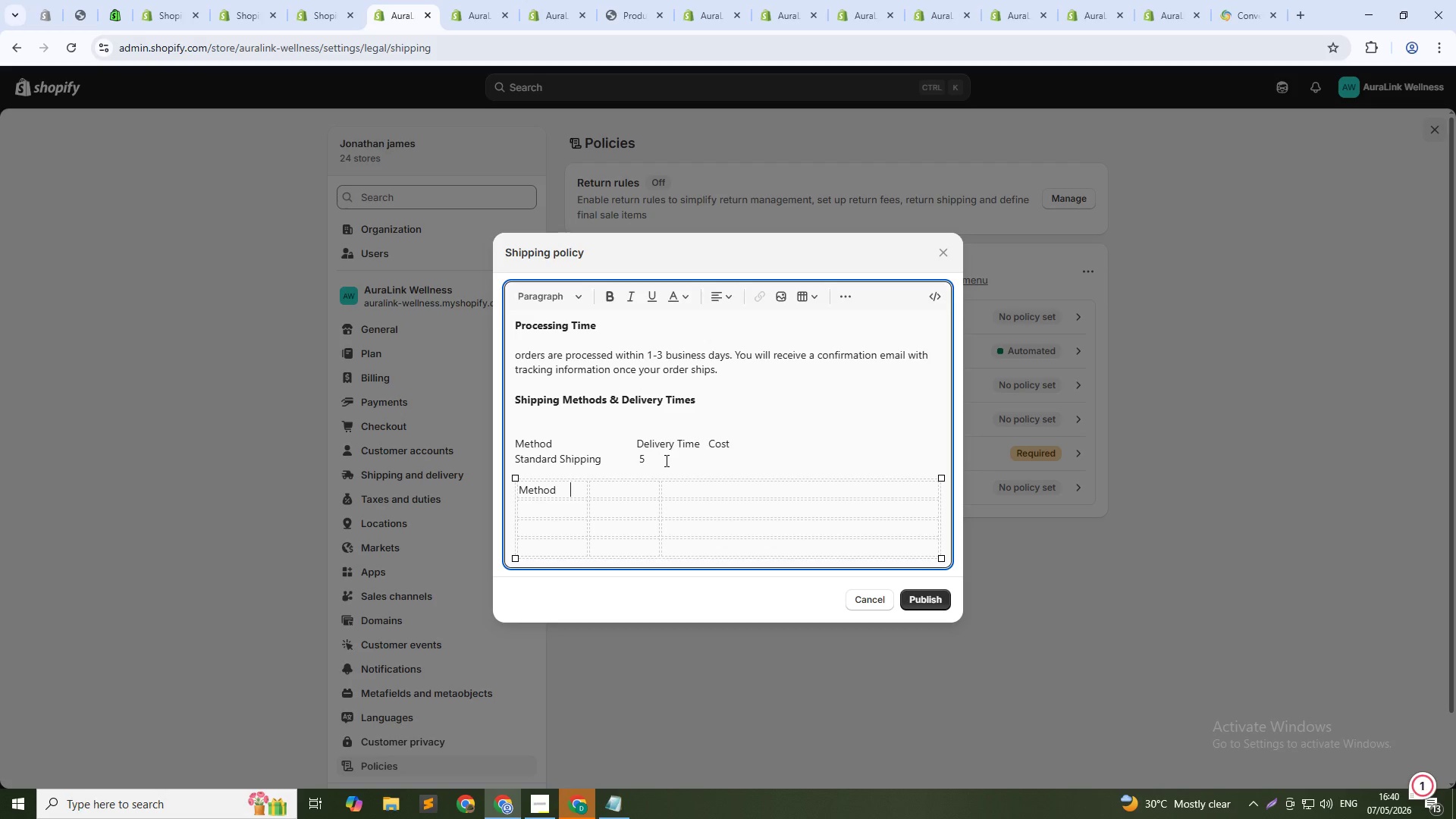 
key(Backspace)
 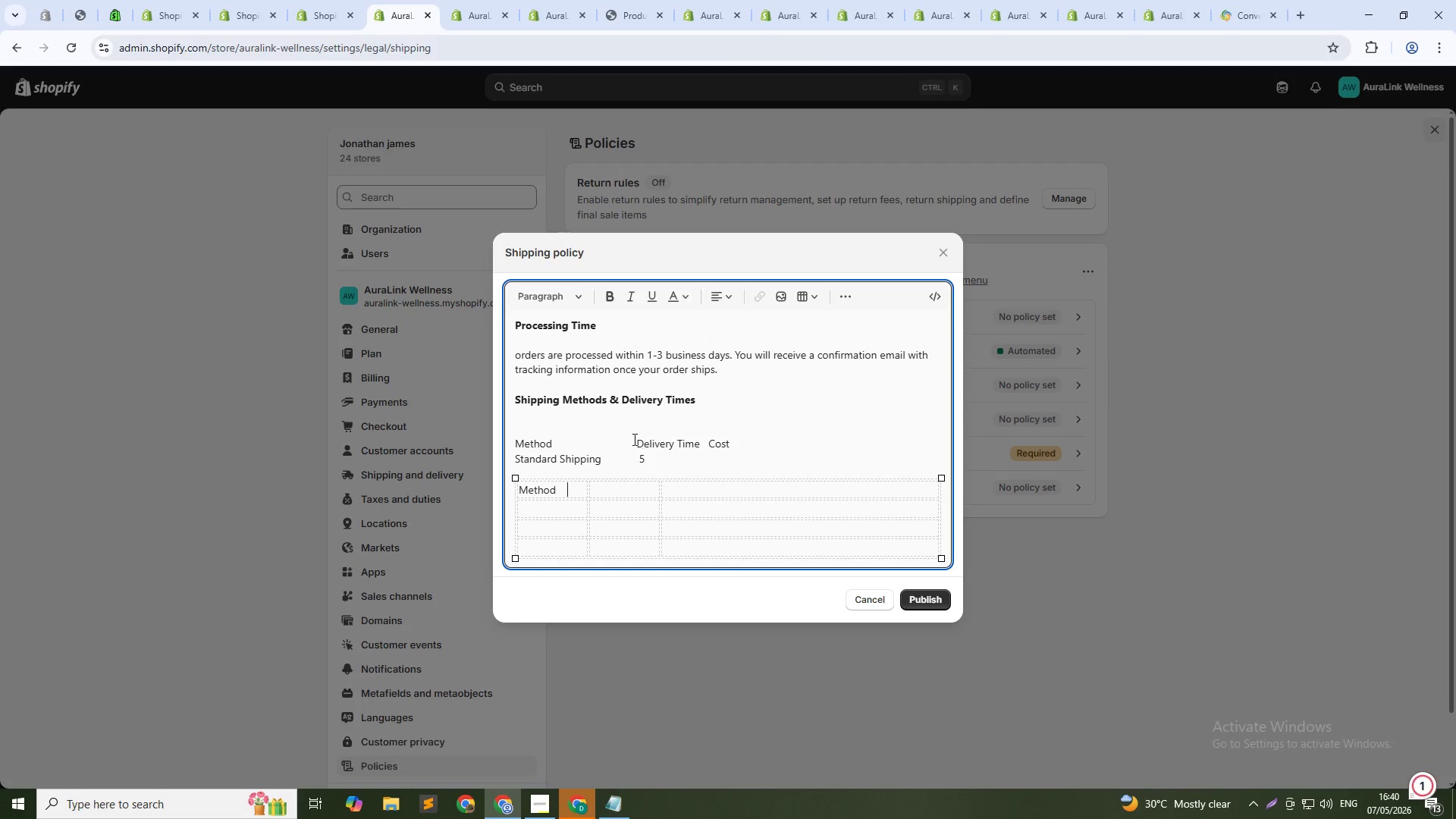 
left_click_drag(start_coordinate=[633, 439], to_coordinate=[730, 445])
 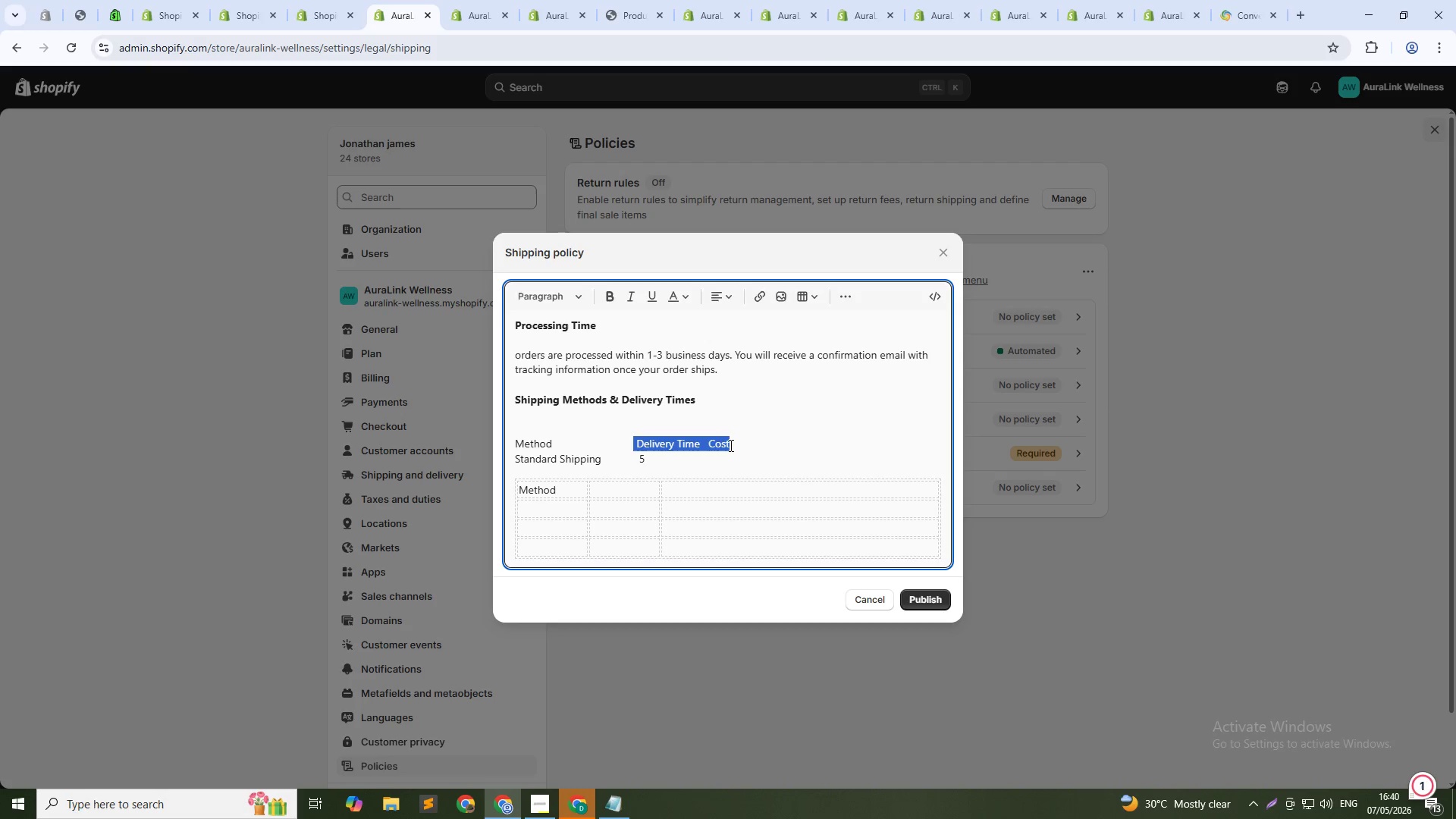 
key(Control+C)
 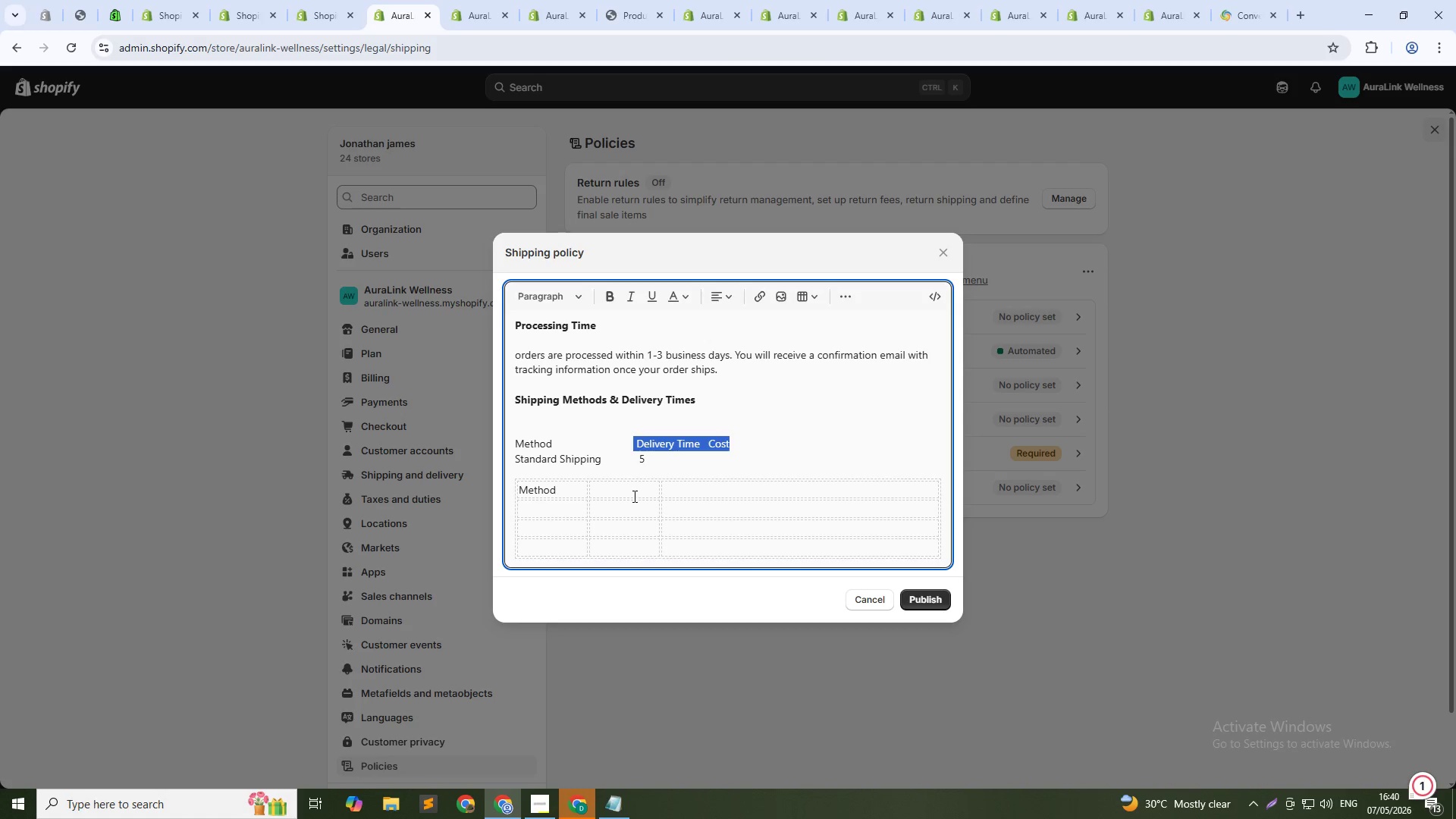 
left_click([627, 485])
 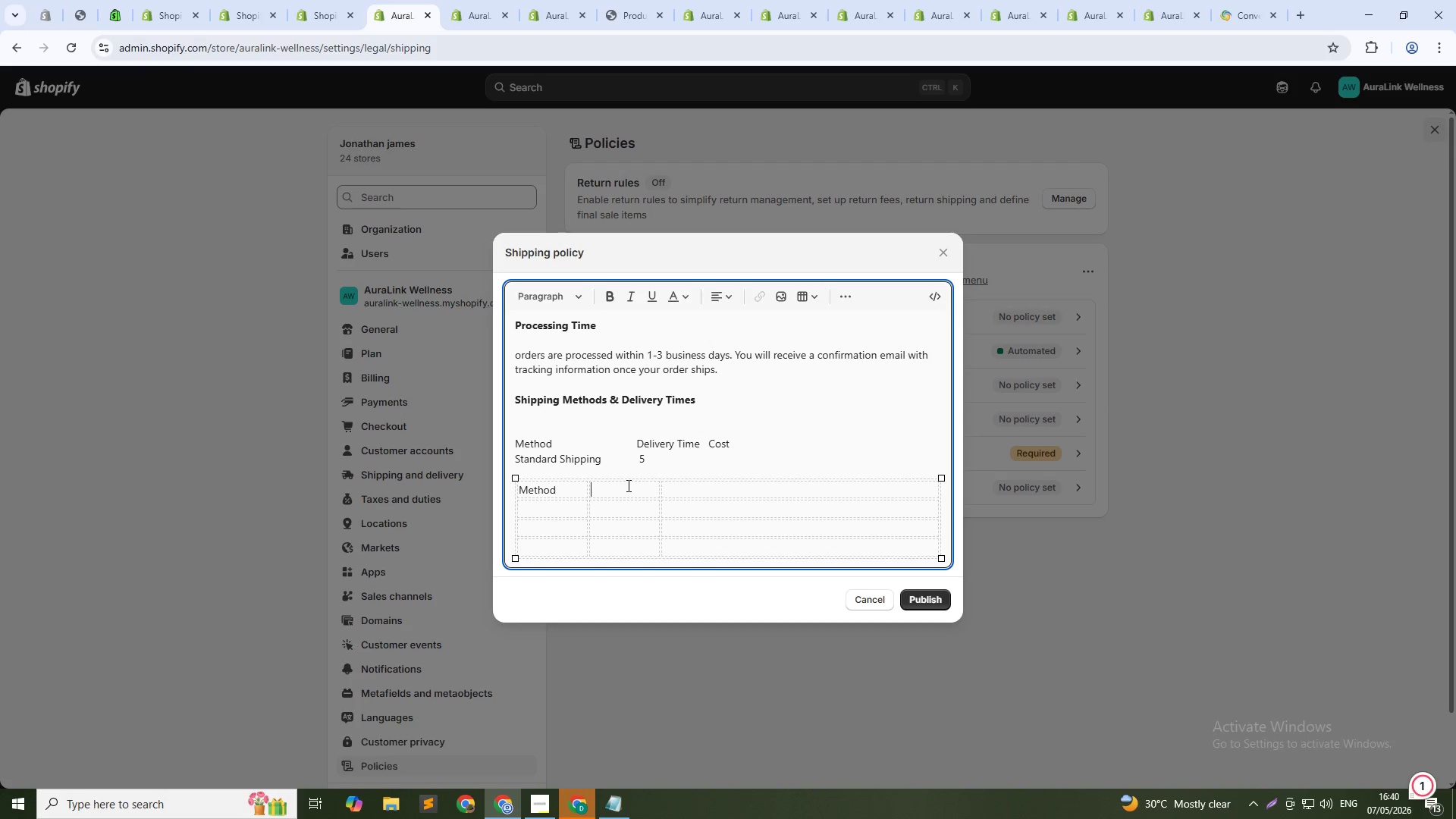 
key(Control+ControlLeft)
 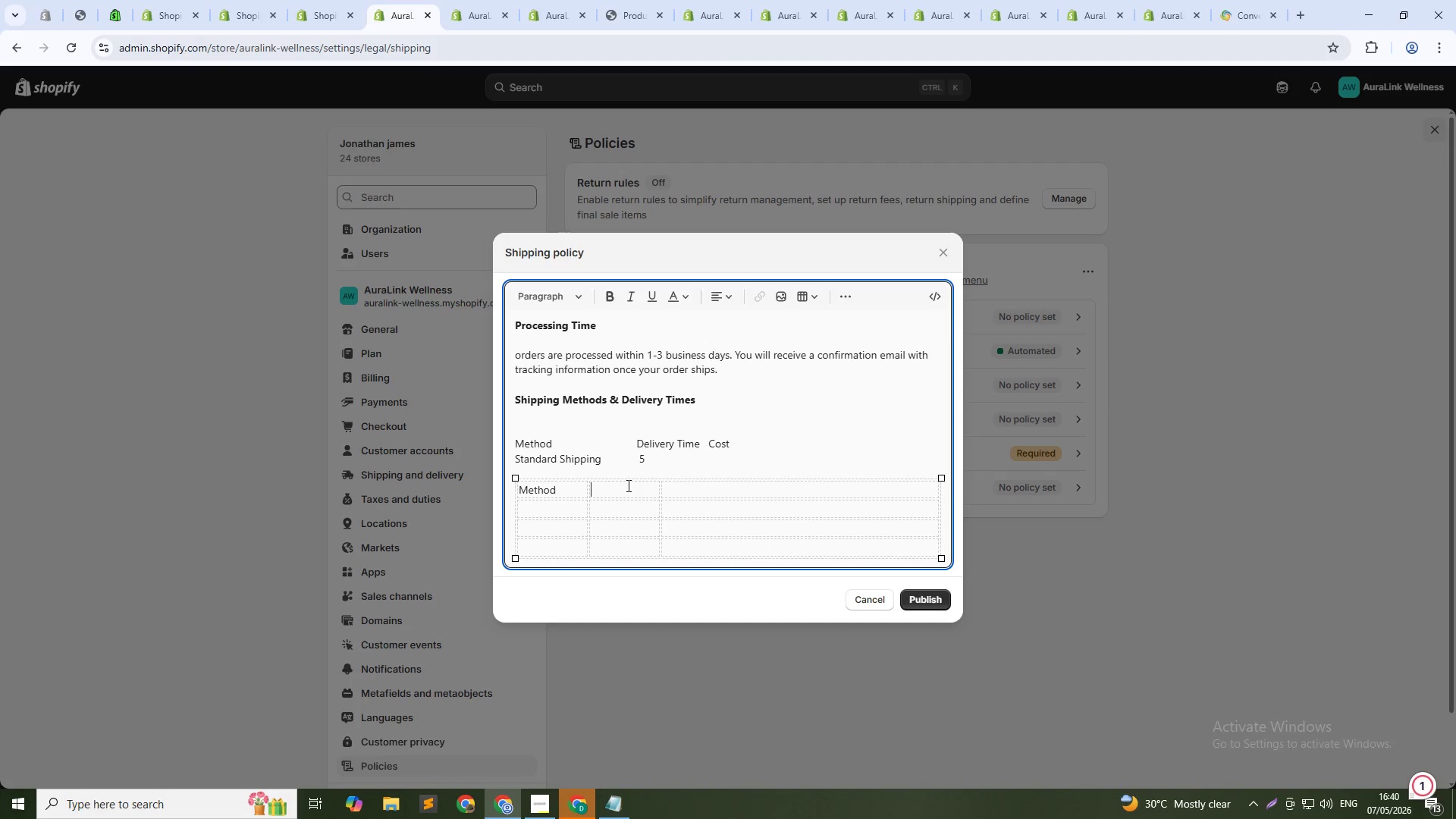 
key(Control+V)
 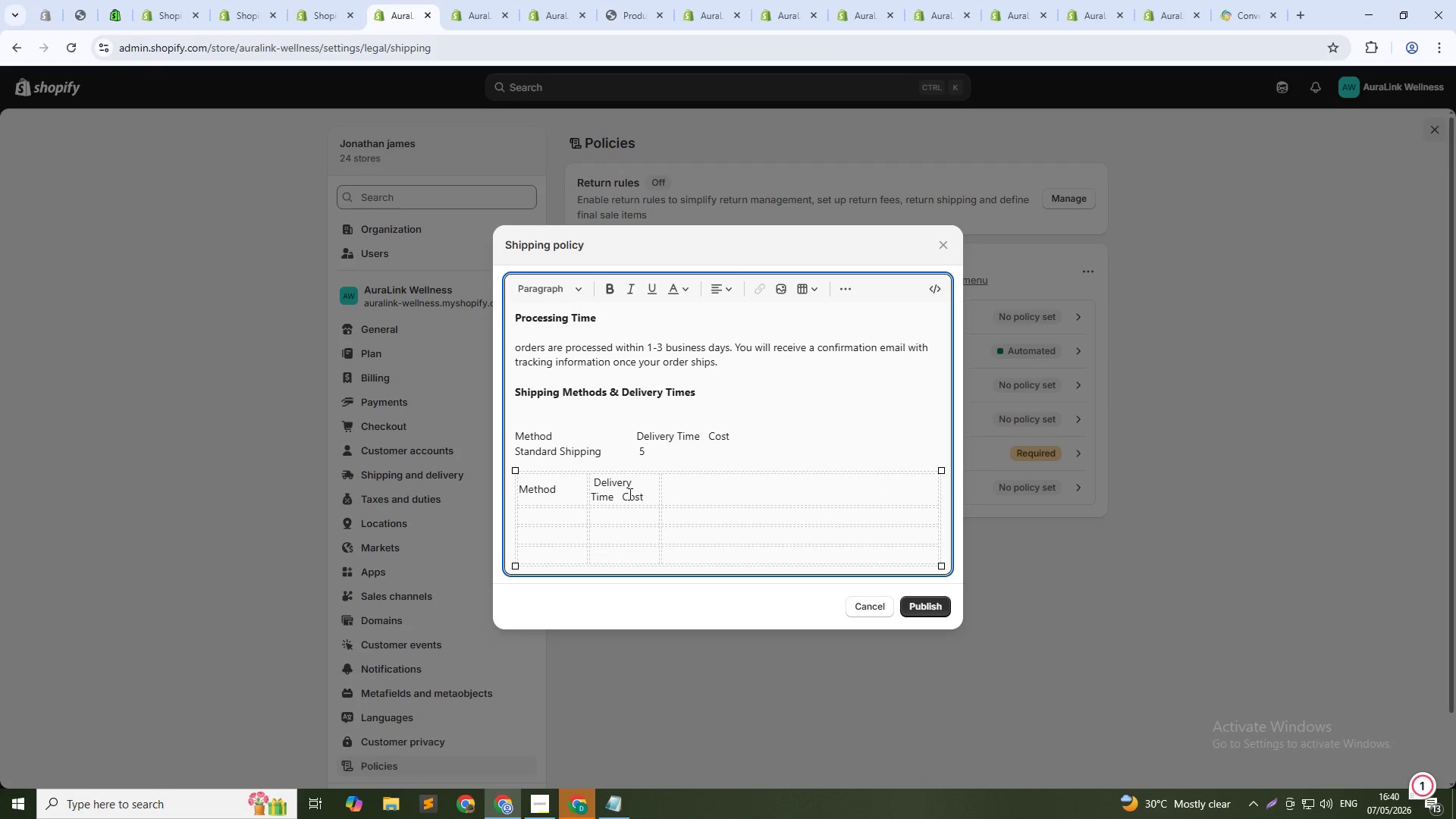 
left_click_drag(start_coordinate=[622, 495], to_coordinate=[644, 491])
 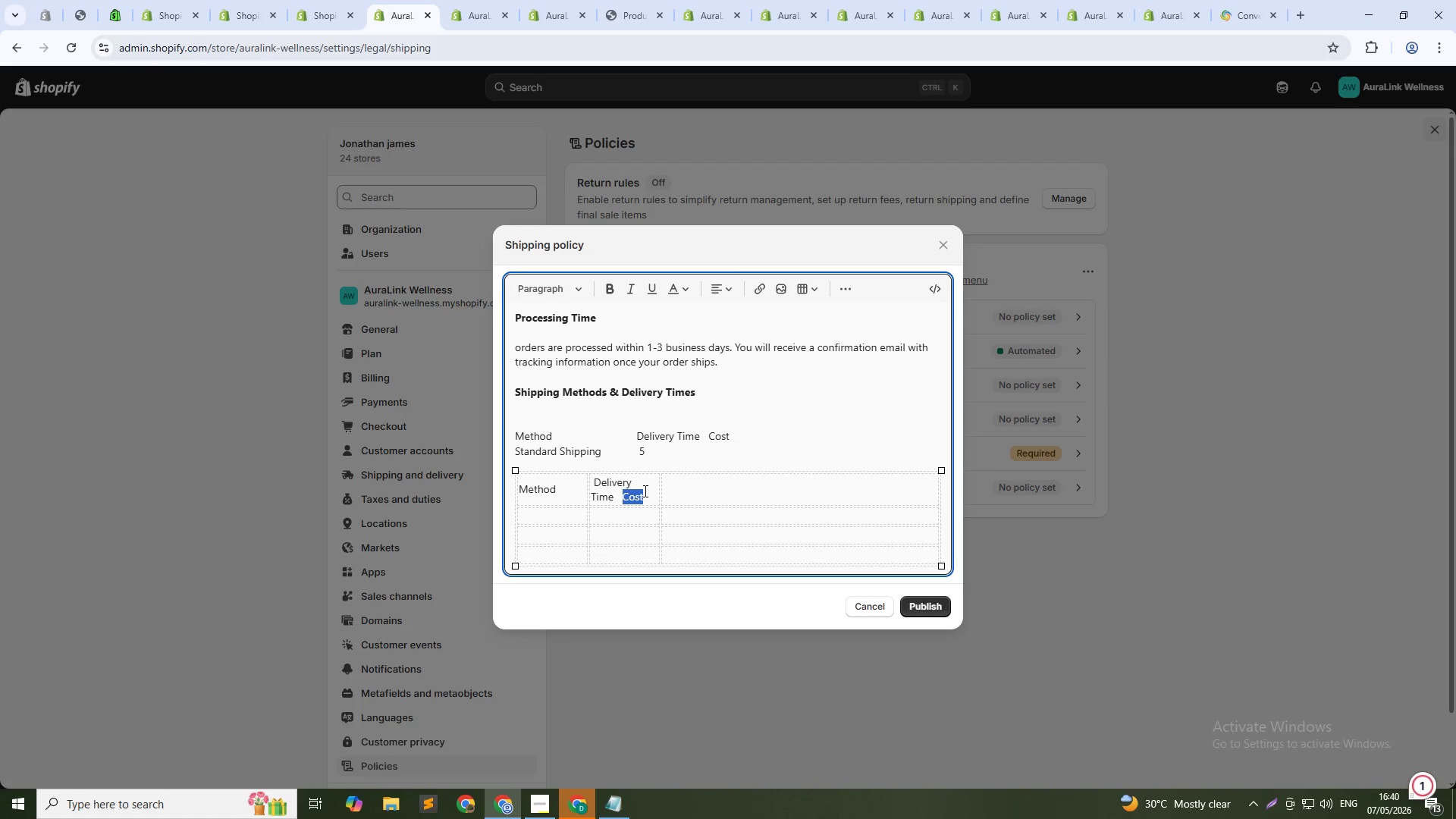 
key(Control+ControlLeft)
 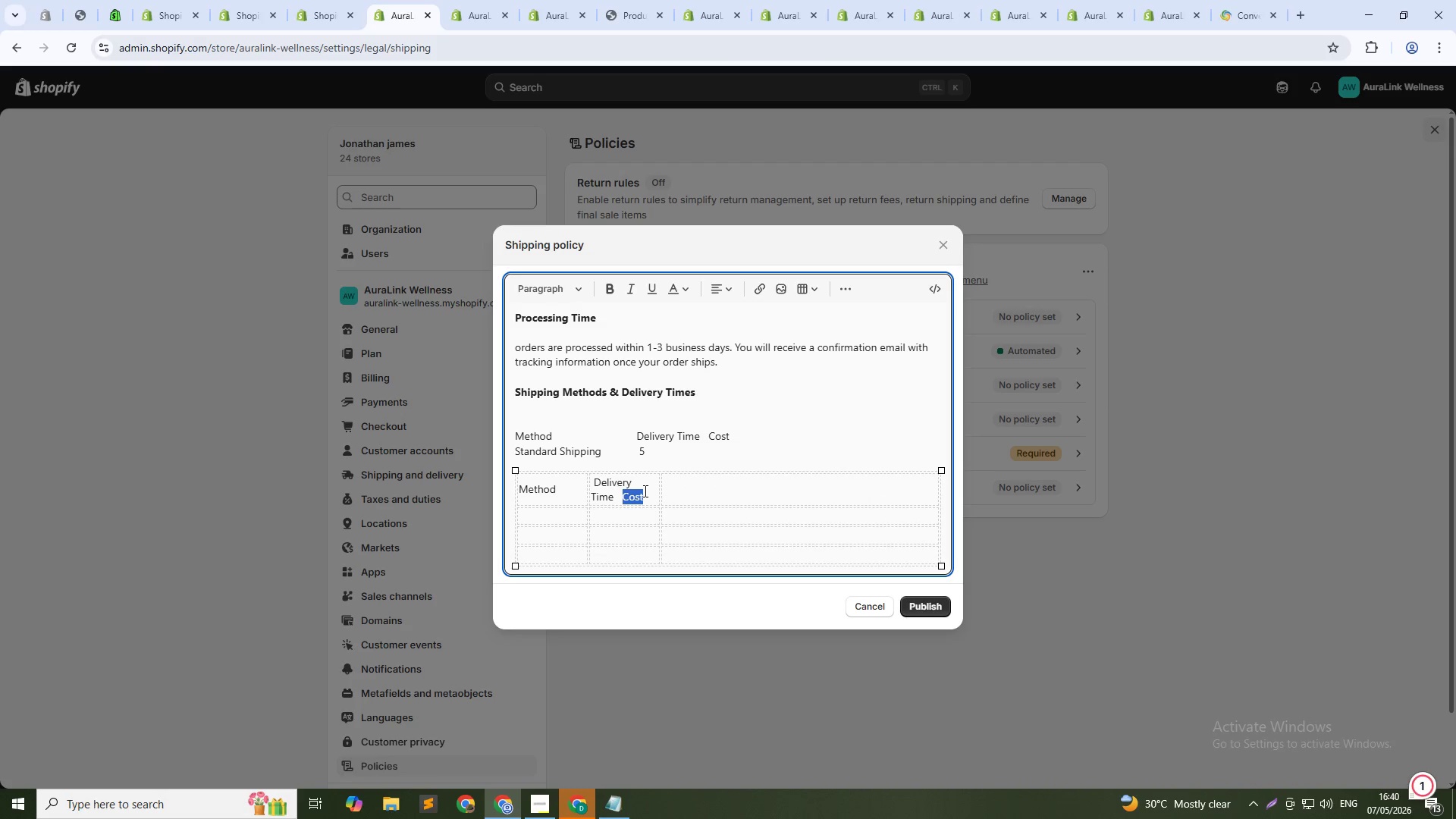 
key(Control+C)
 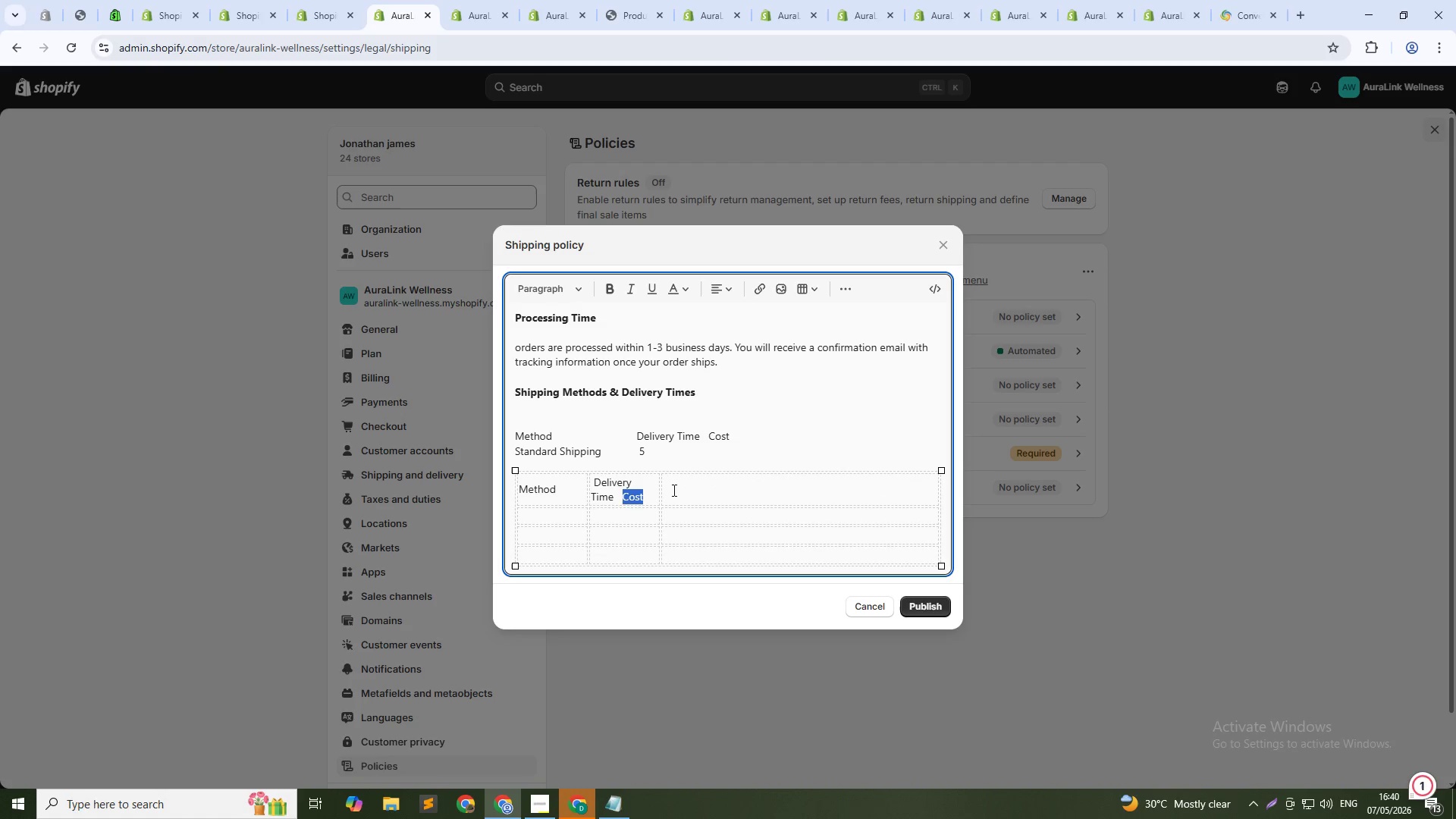 
left_click([674, 490])
 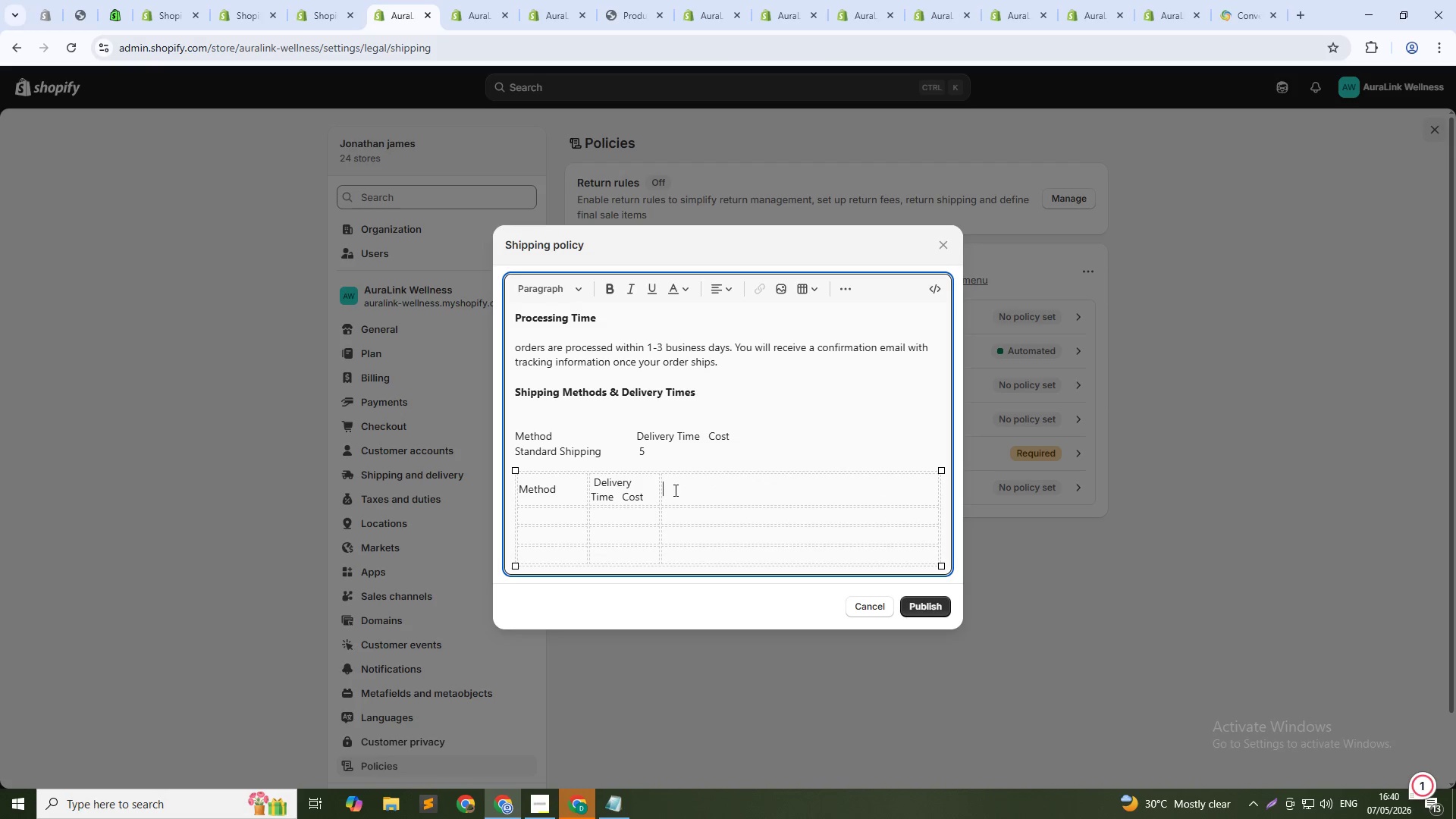 
key(Control+ControlLeft)
 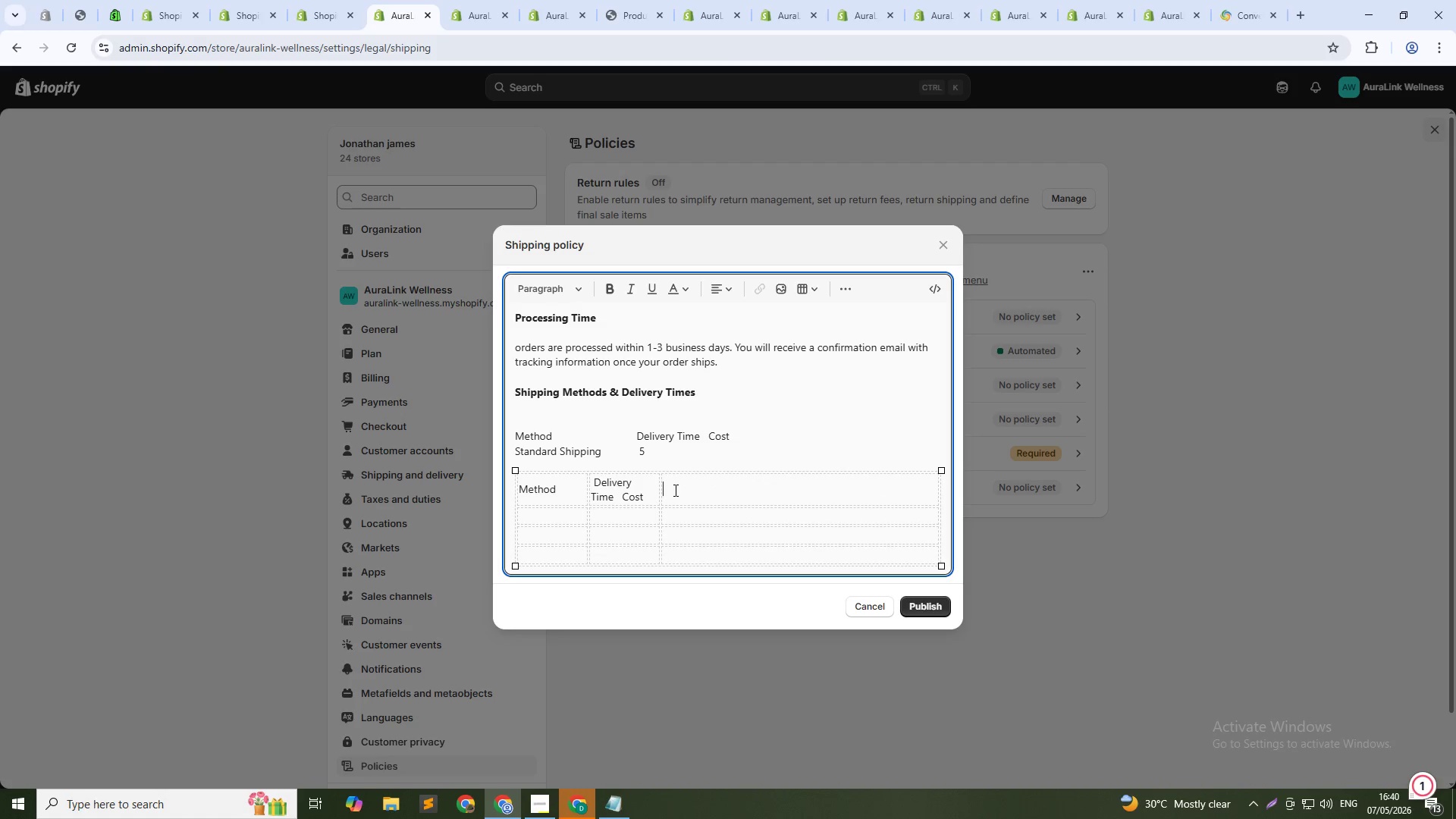 
key(Control+V)
 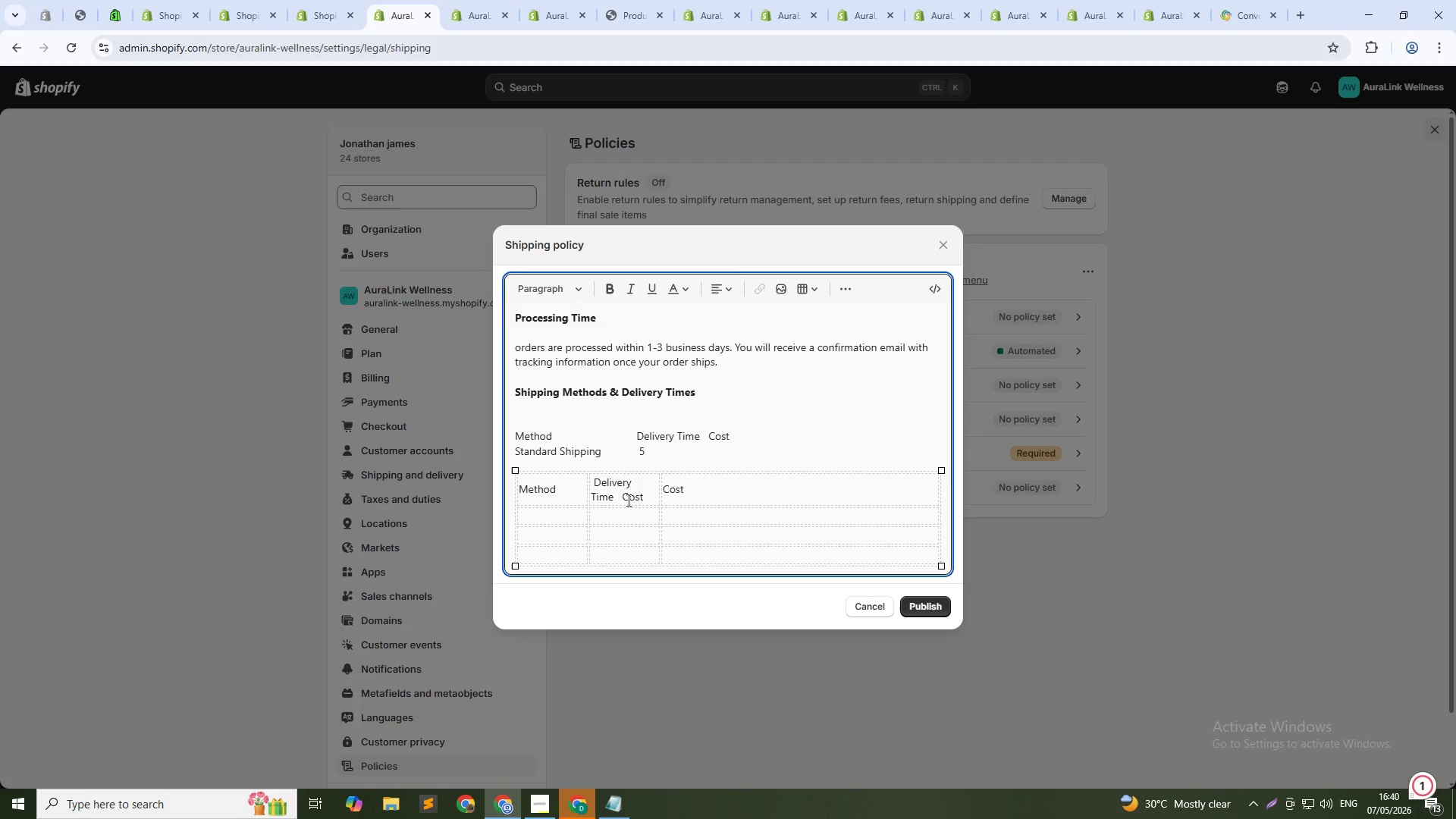 
double_click([627, 500])
 